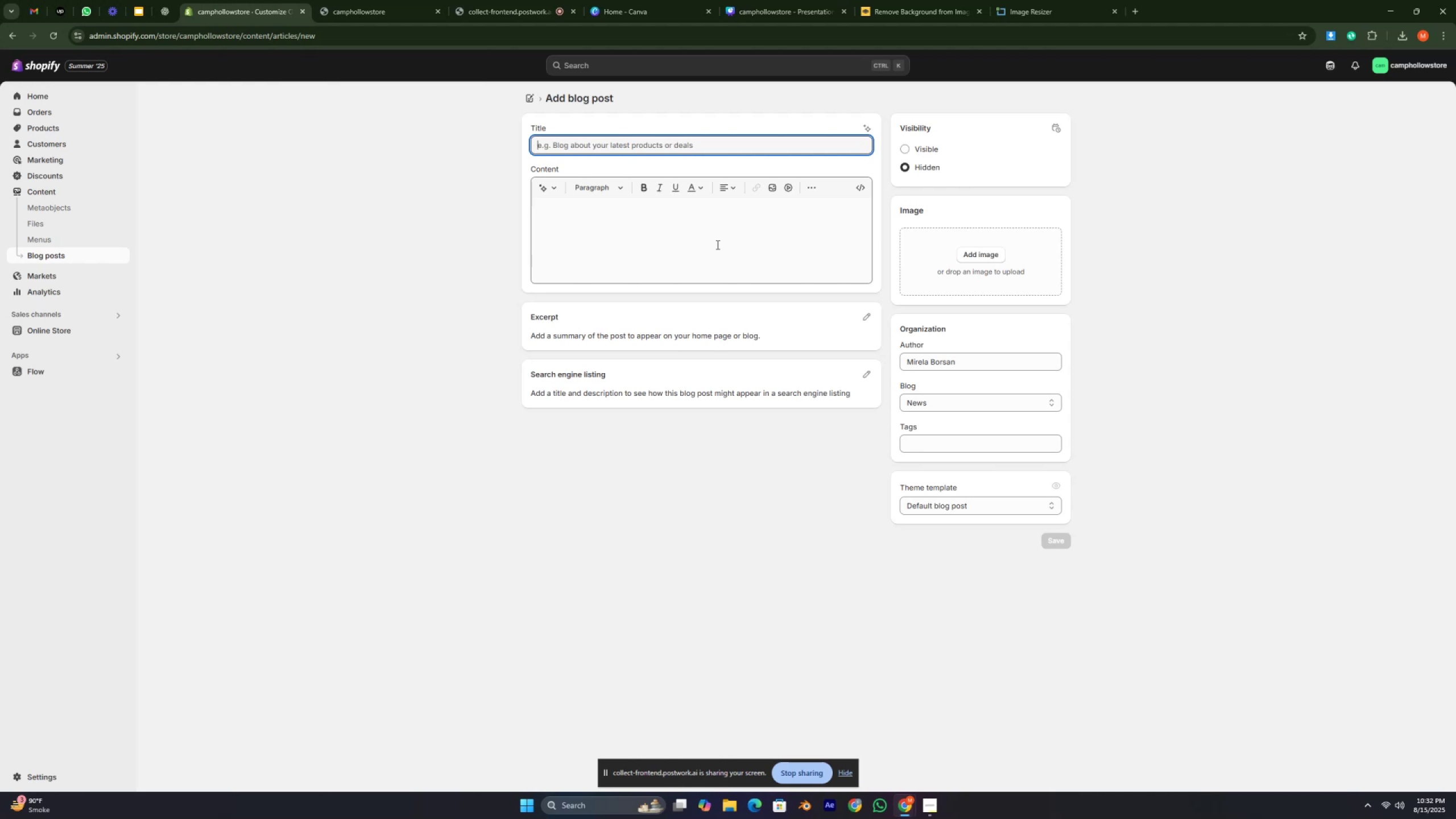 
key(Control+ControlLeft)
 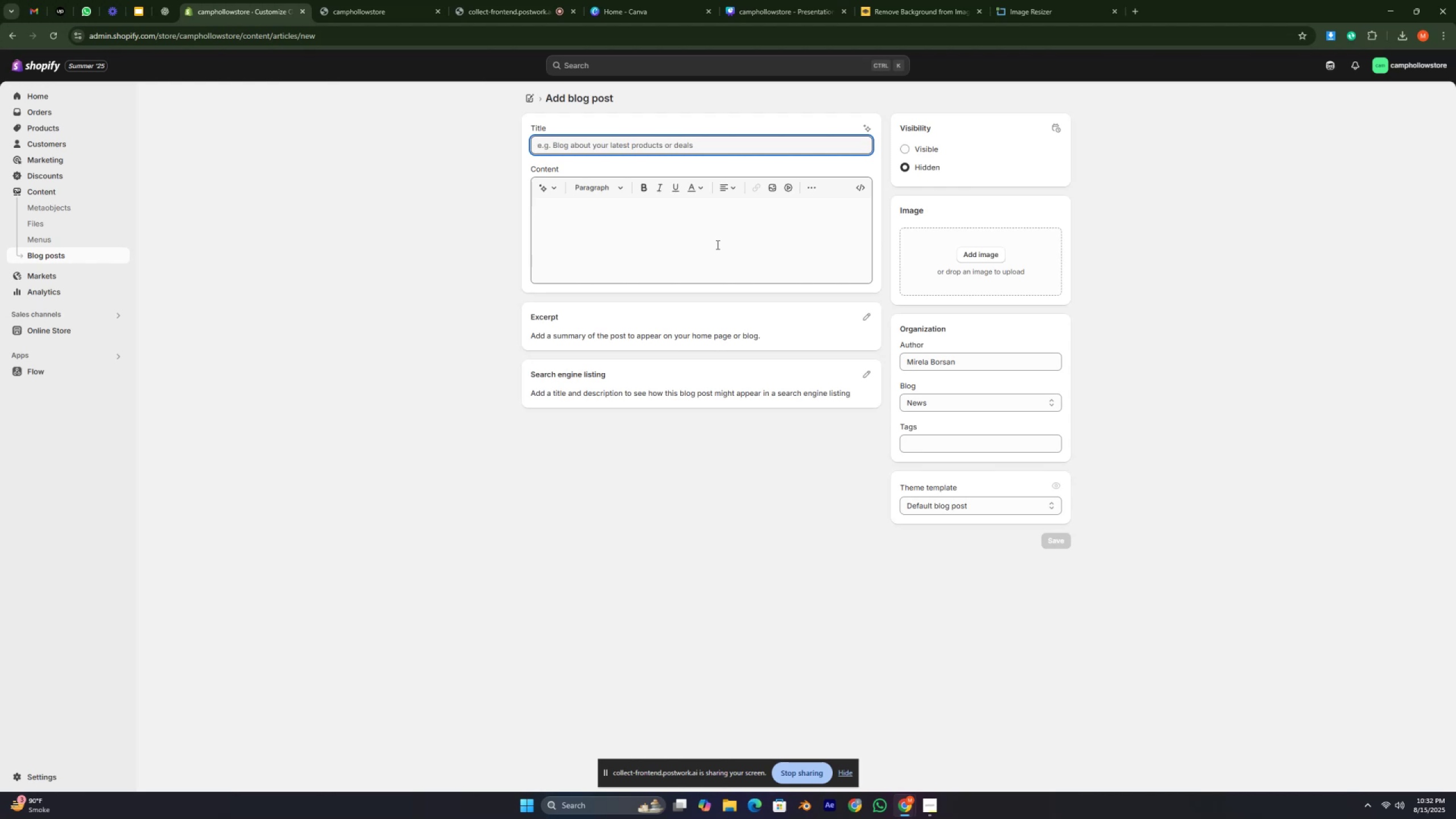 
key(Control+ControlLeft)
 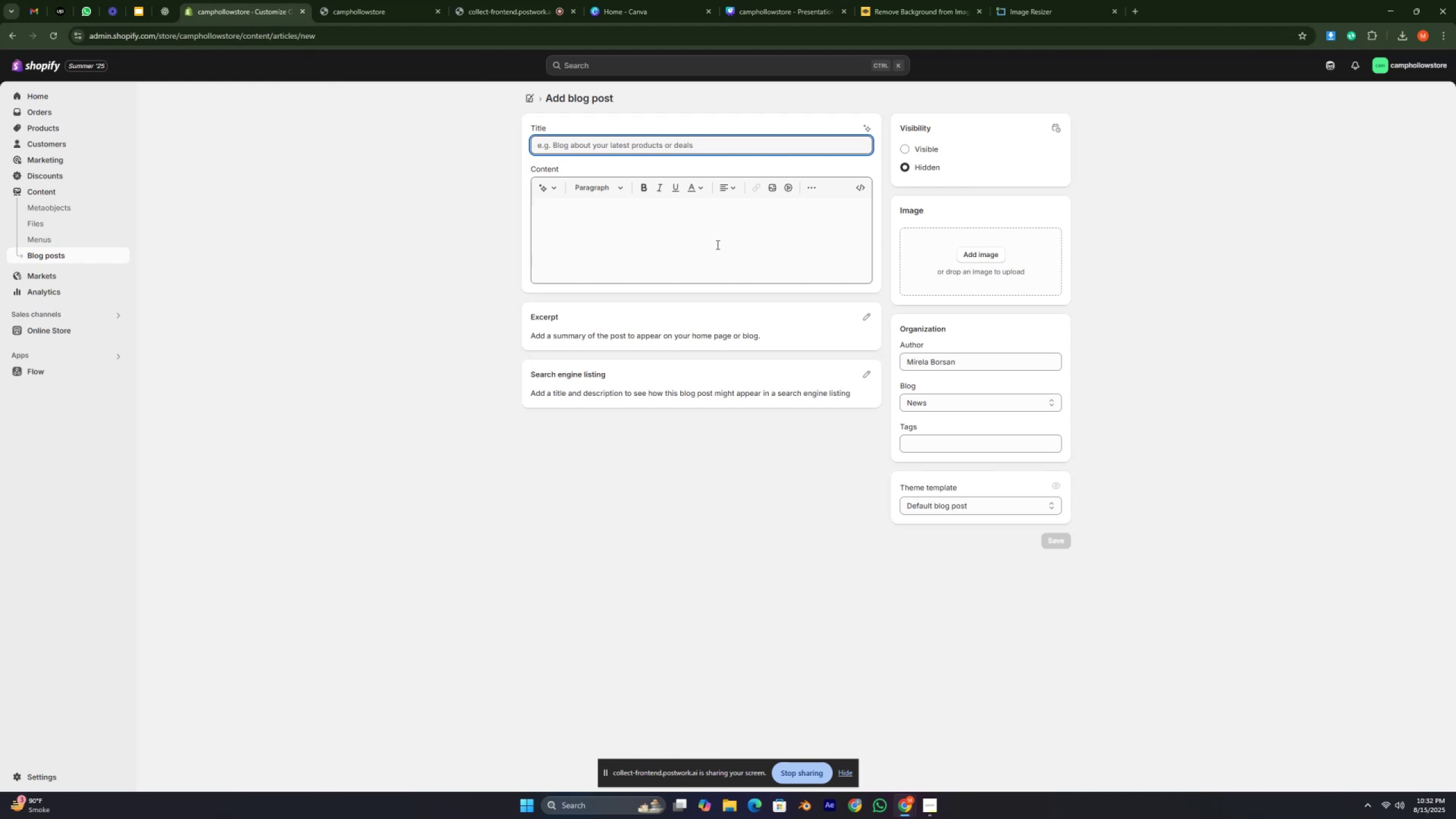 
key(Control+ControlLeft)
 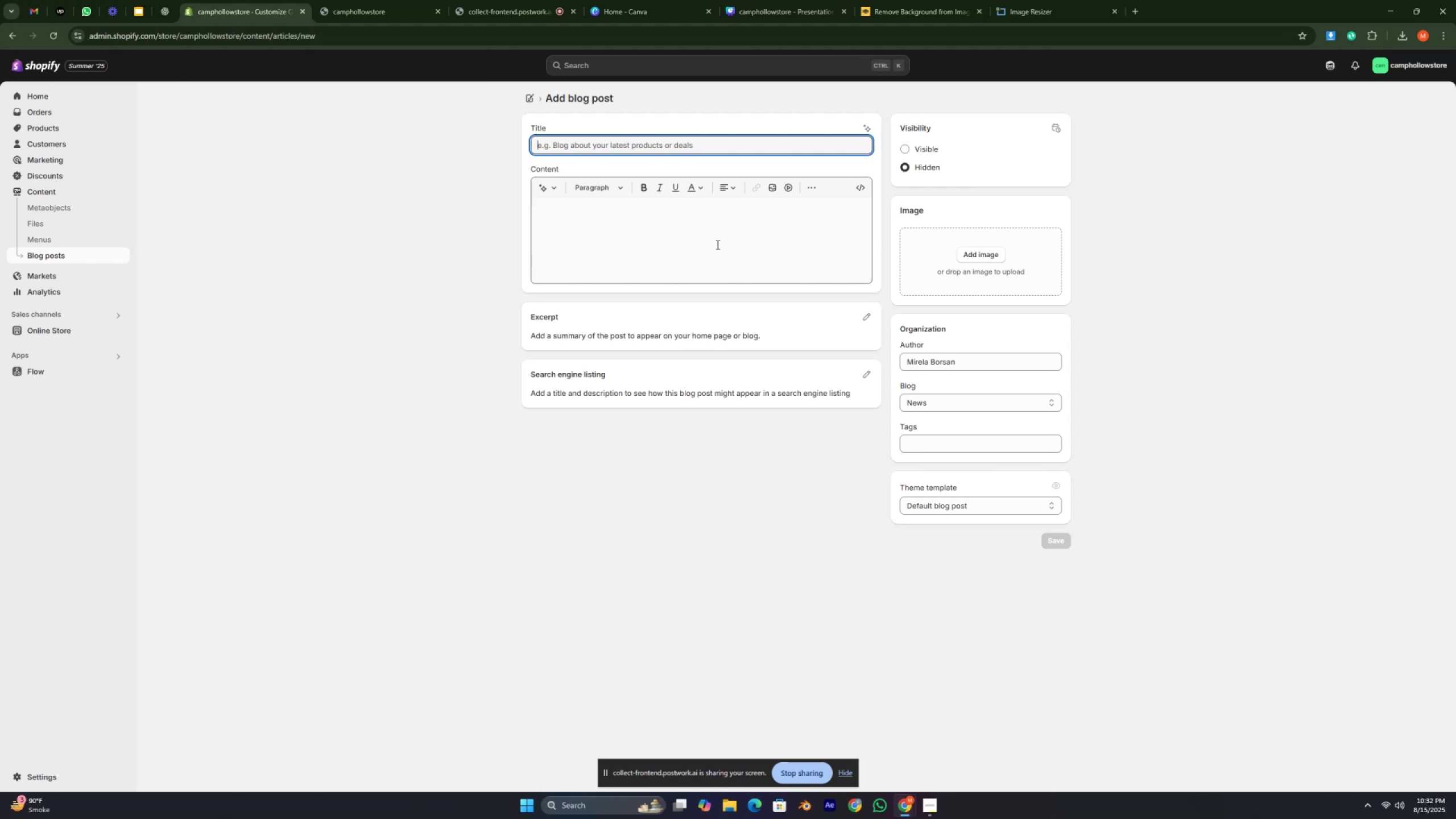 
key(Control+ControlLeft)
 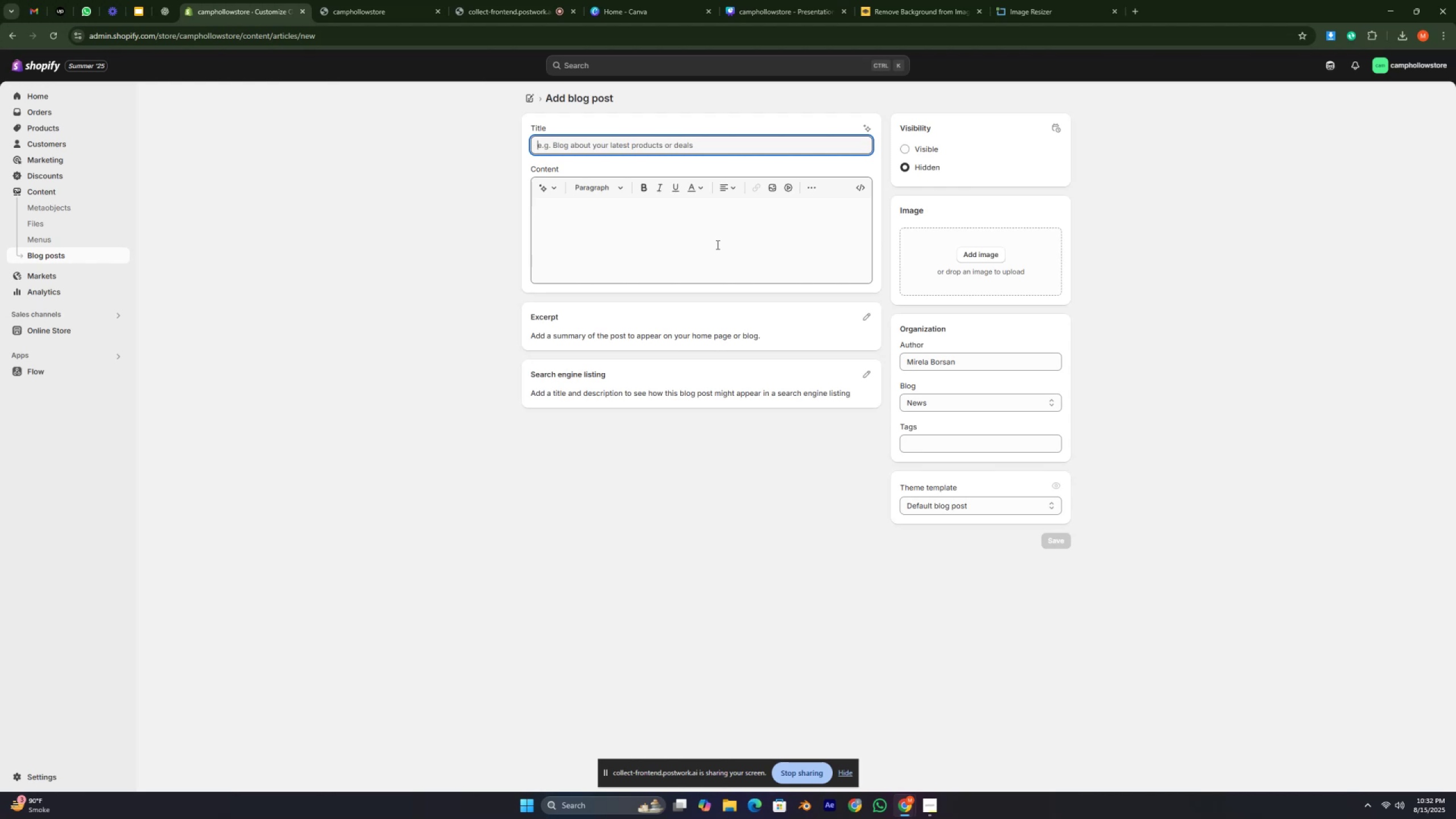 
key(Control+ControlLeft)
 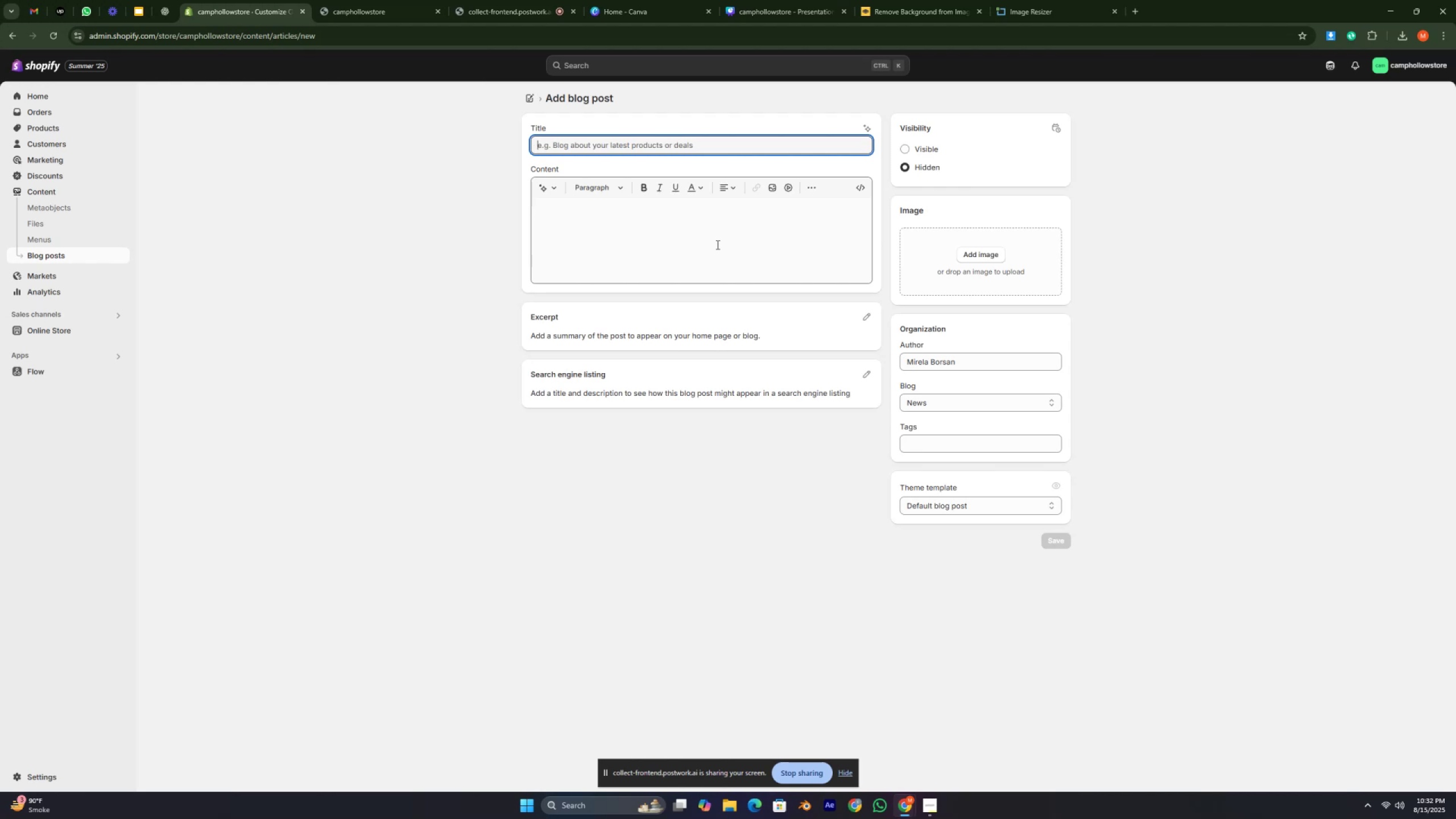 
key(Control+ControlLeft)
 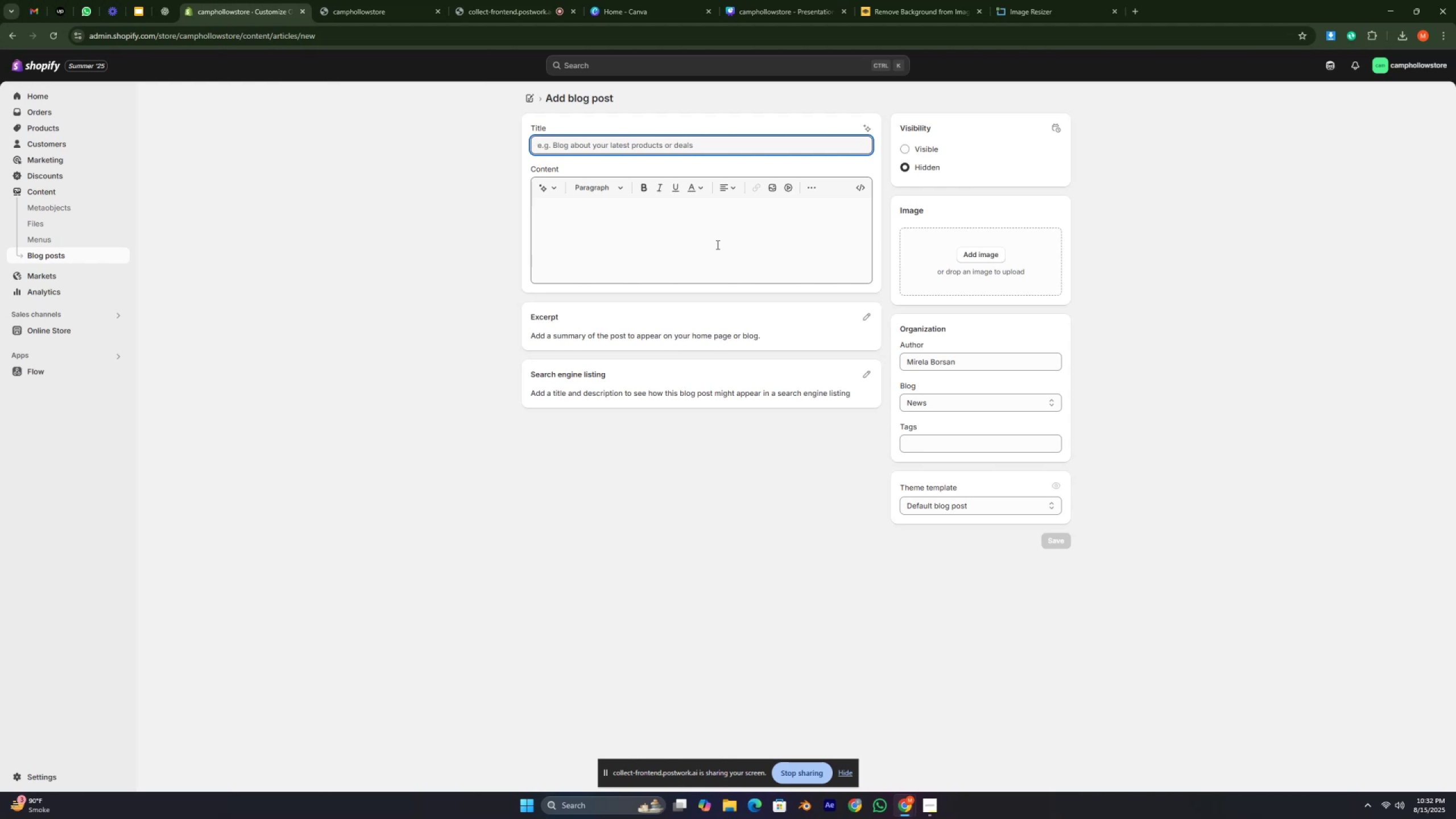 
key(Control+ControlLeft)
 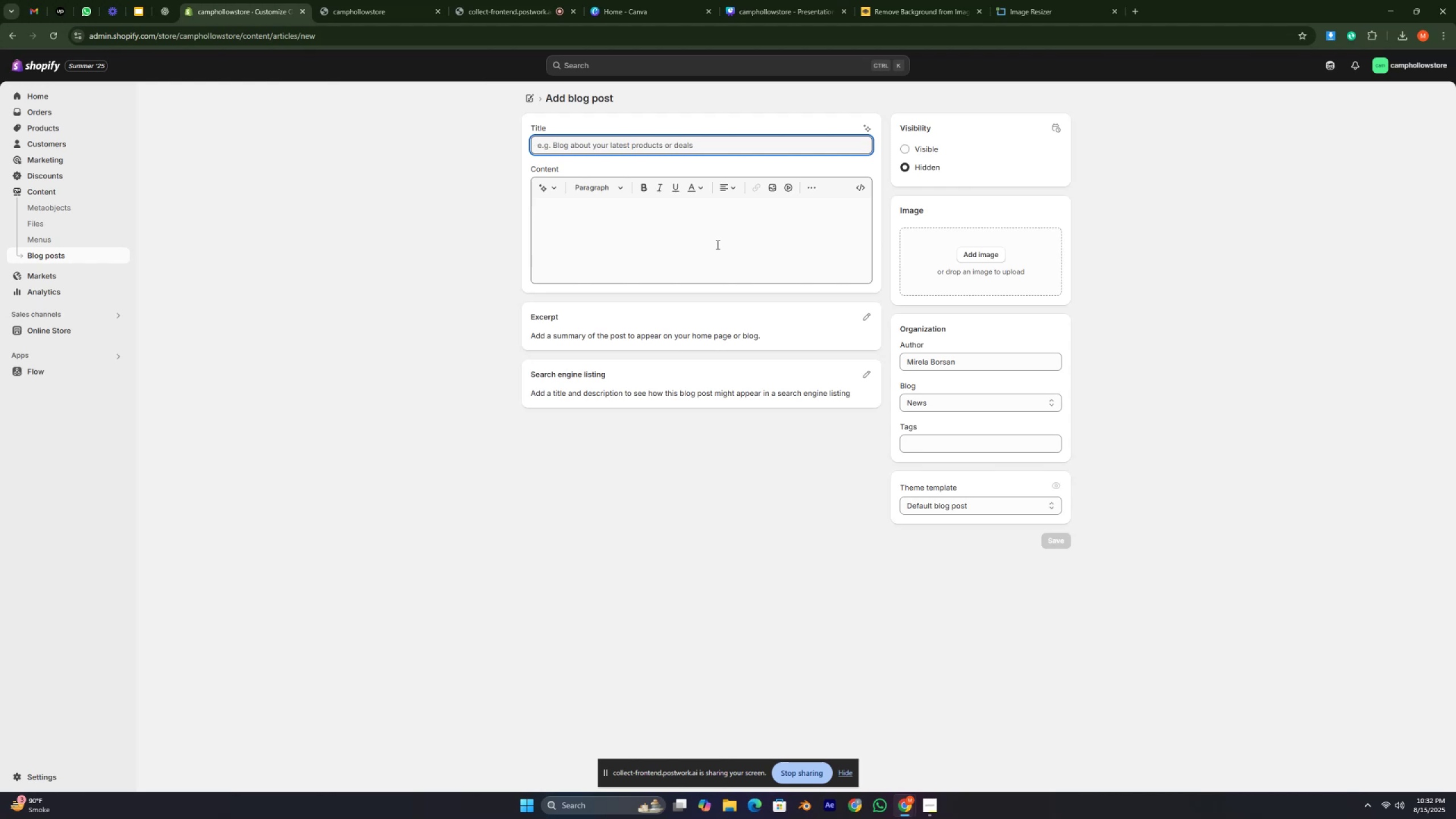 
key(Control+ControlLeft)
 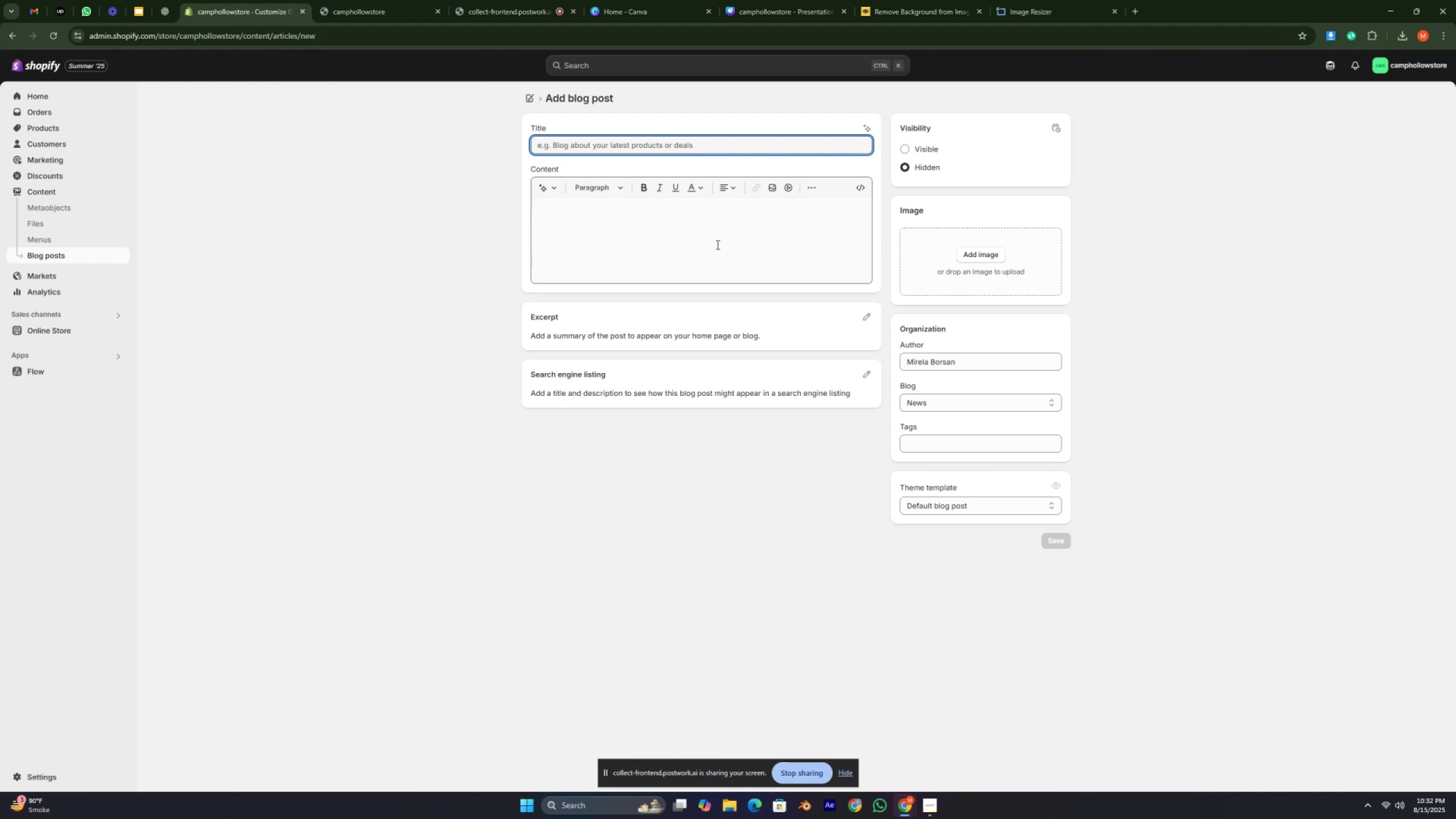 
key(Control+ControlLeft)
 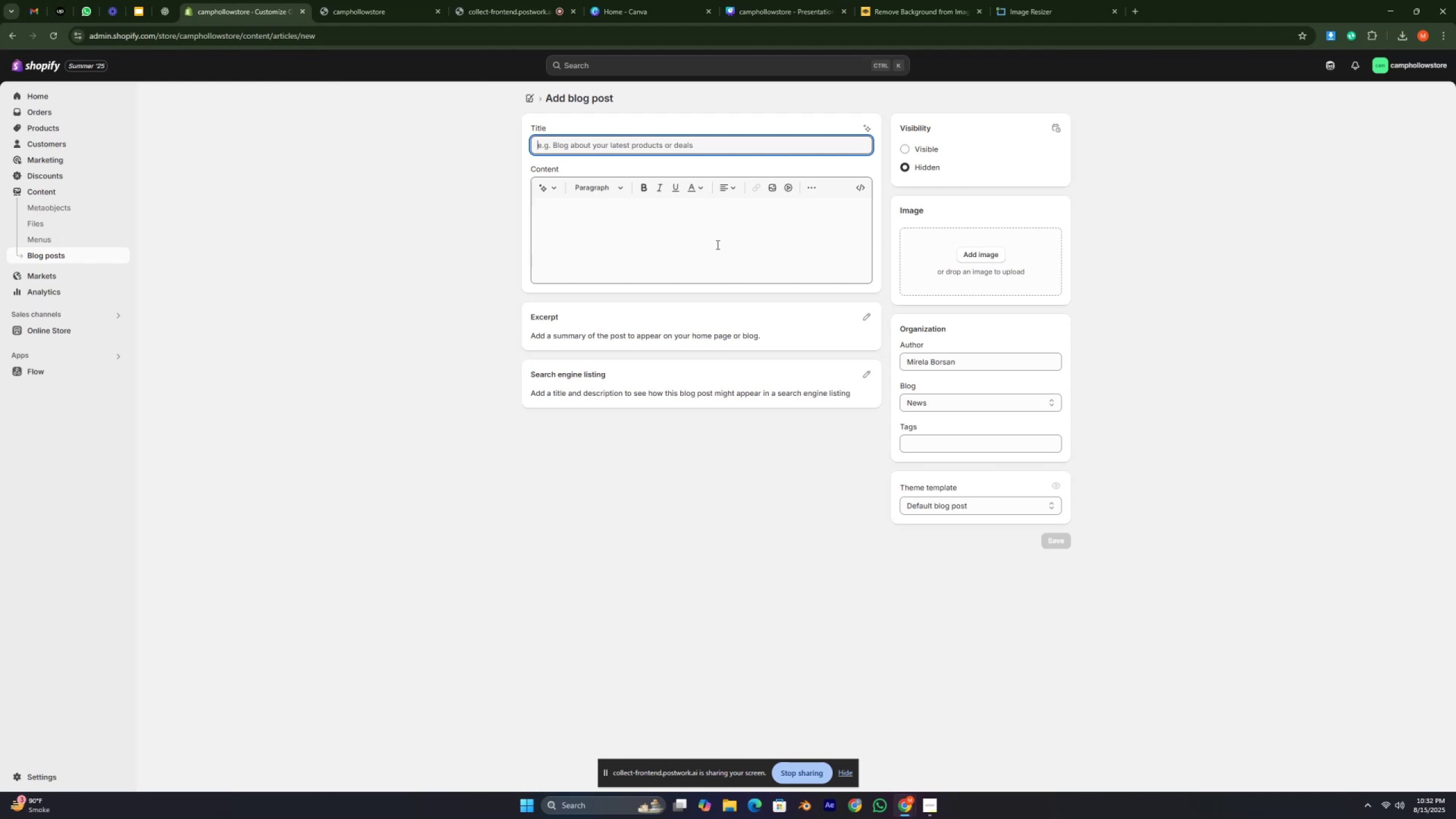 
key(Control+ControlLeft)
 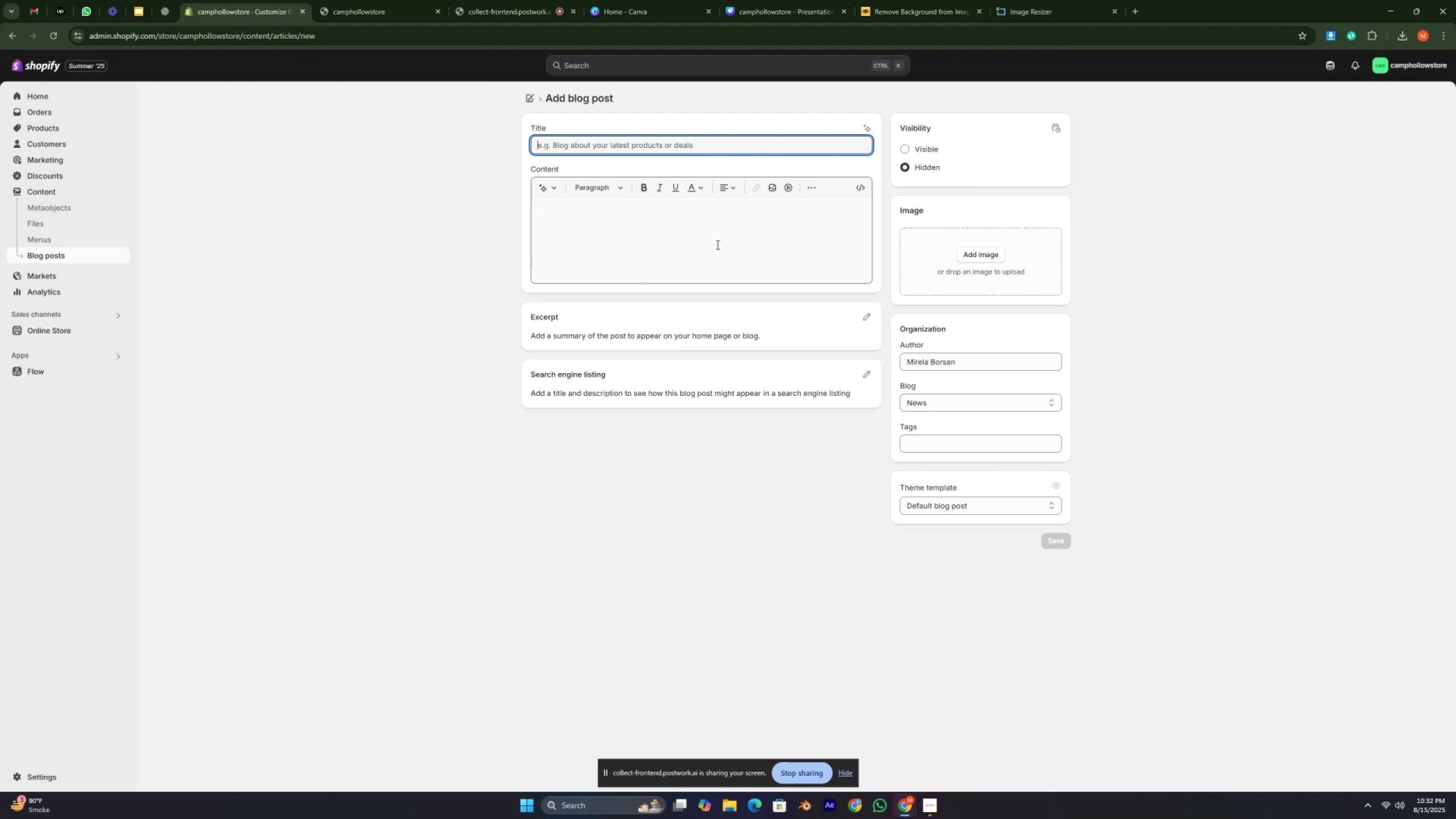 
key(Control+ControlLeft)
 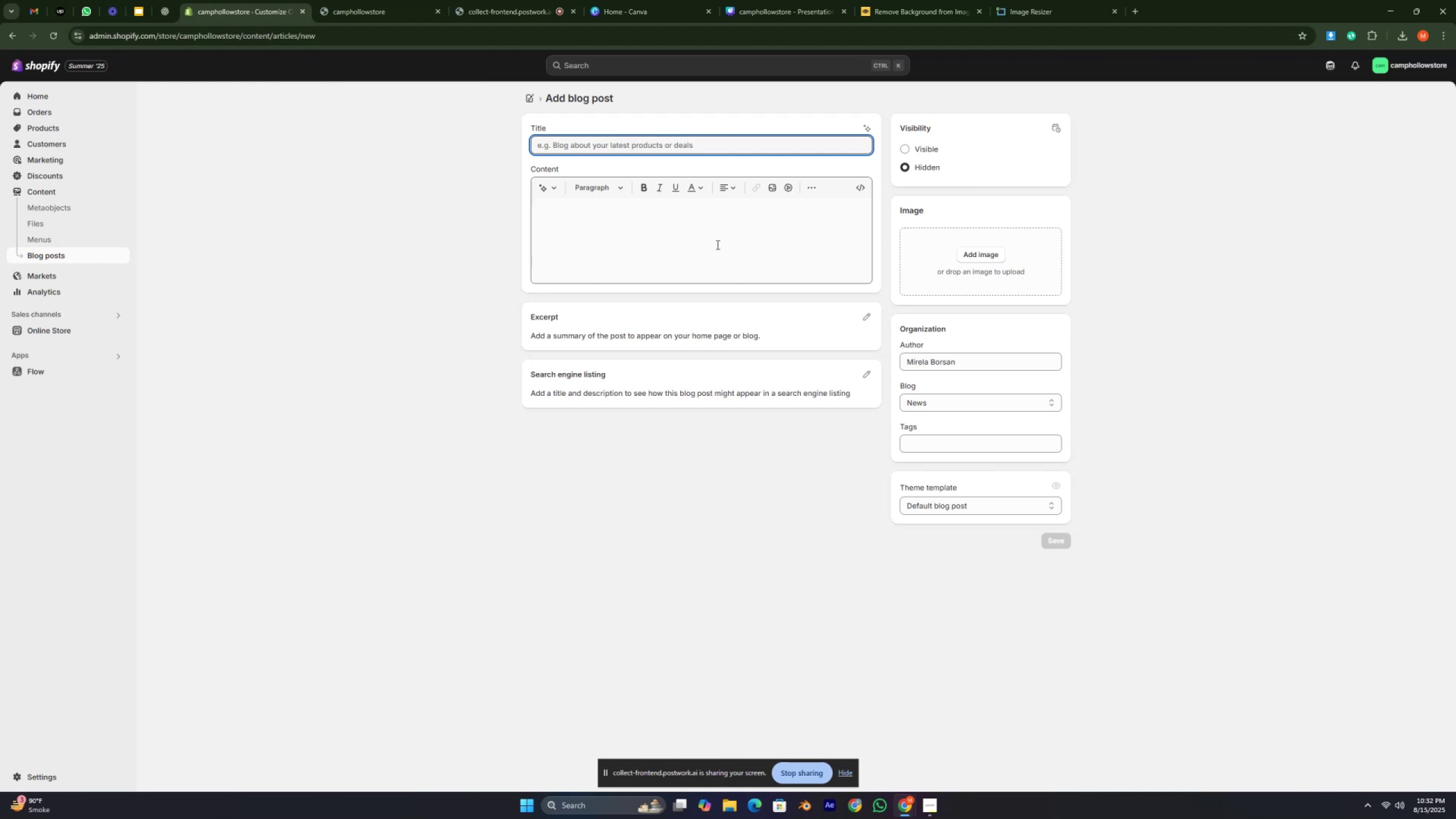 
key(Control+ControlRight)
 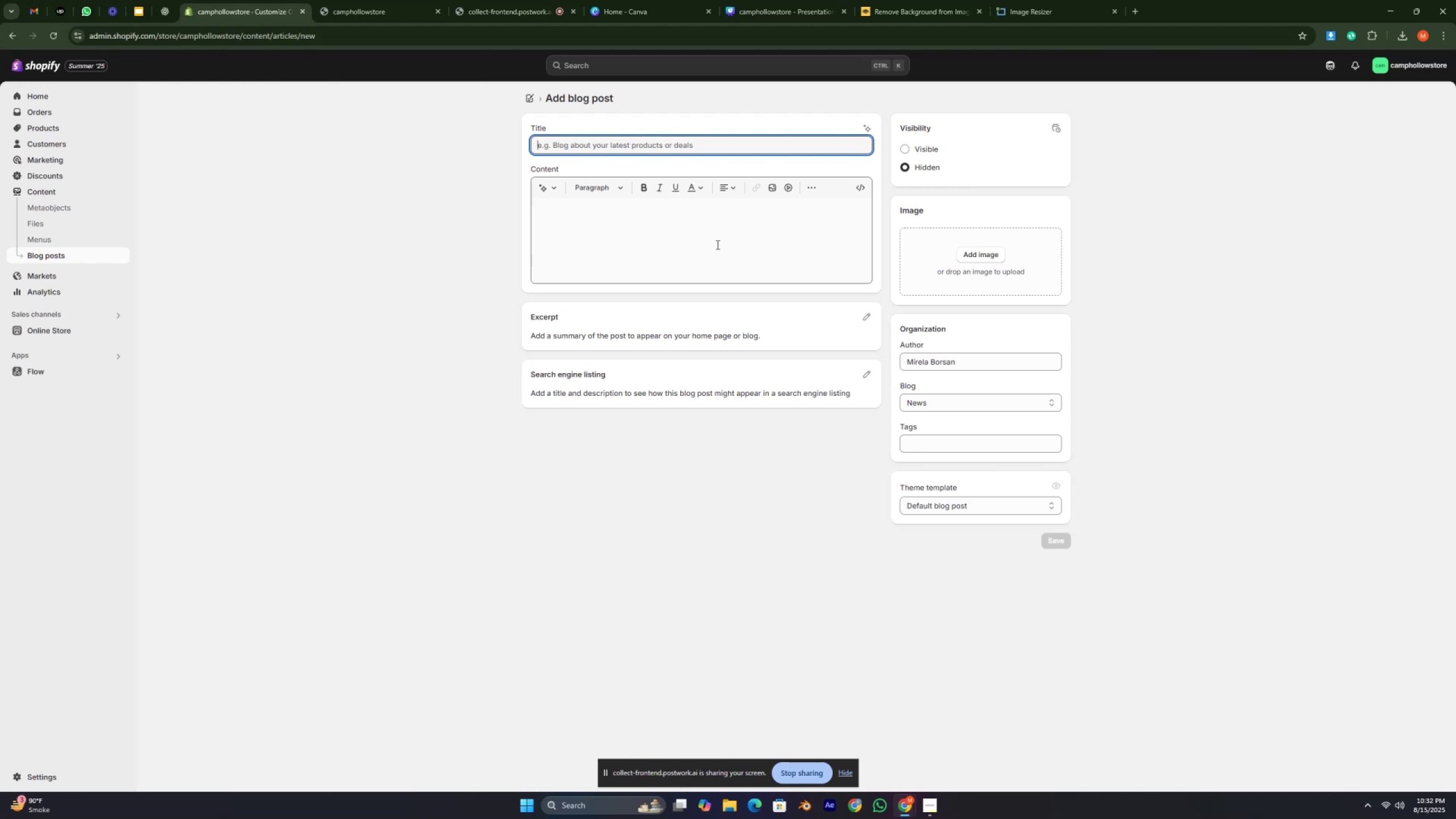 
key(Control+ControlRight)
 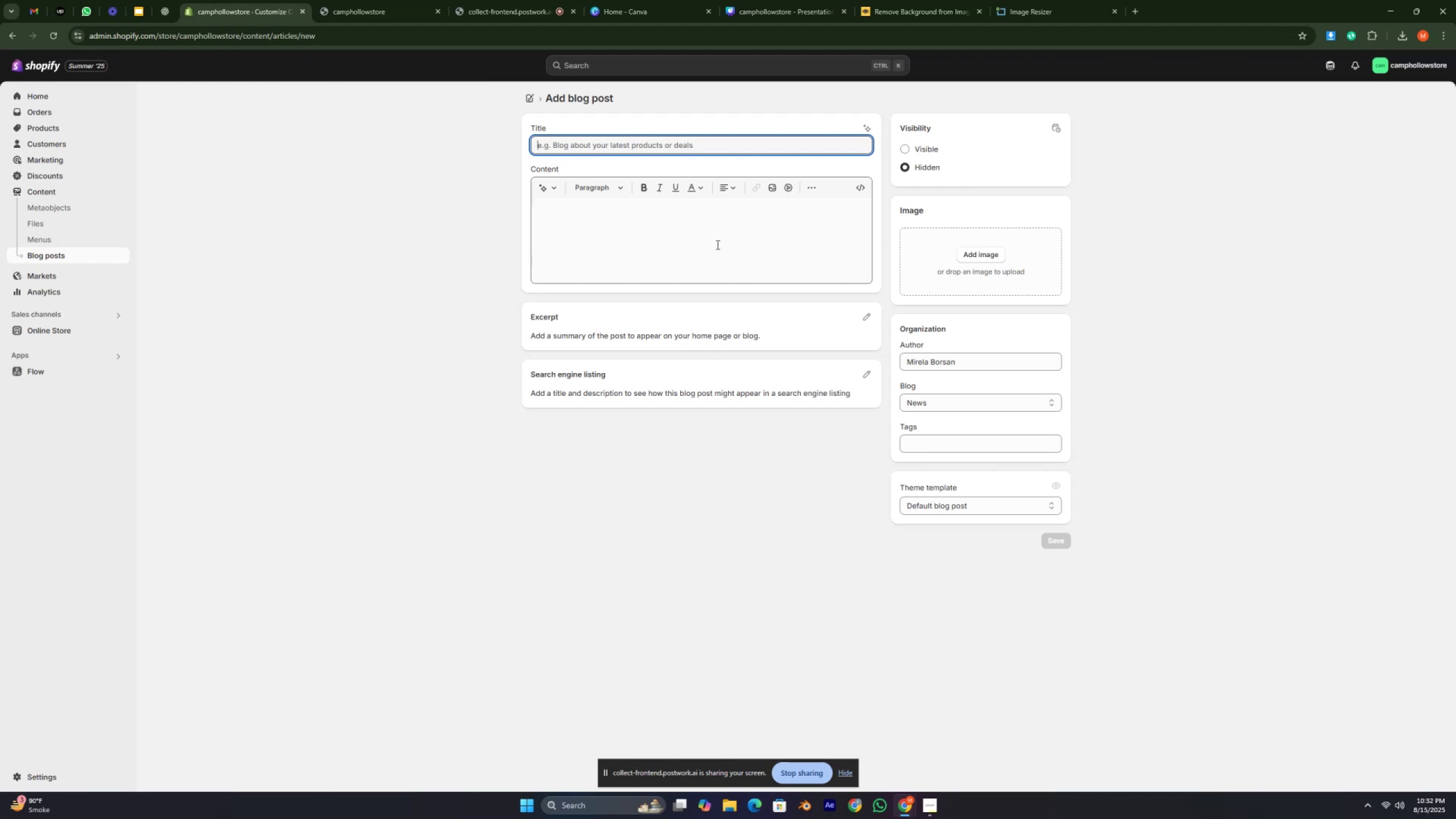 
key(Control+ControlRight)
 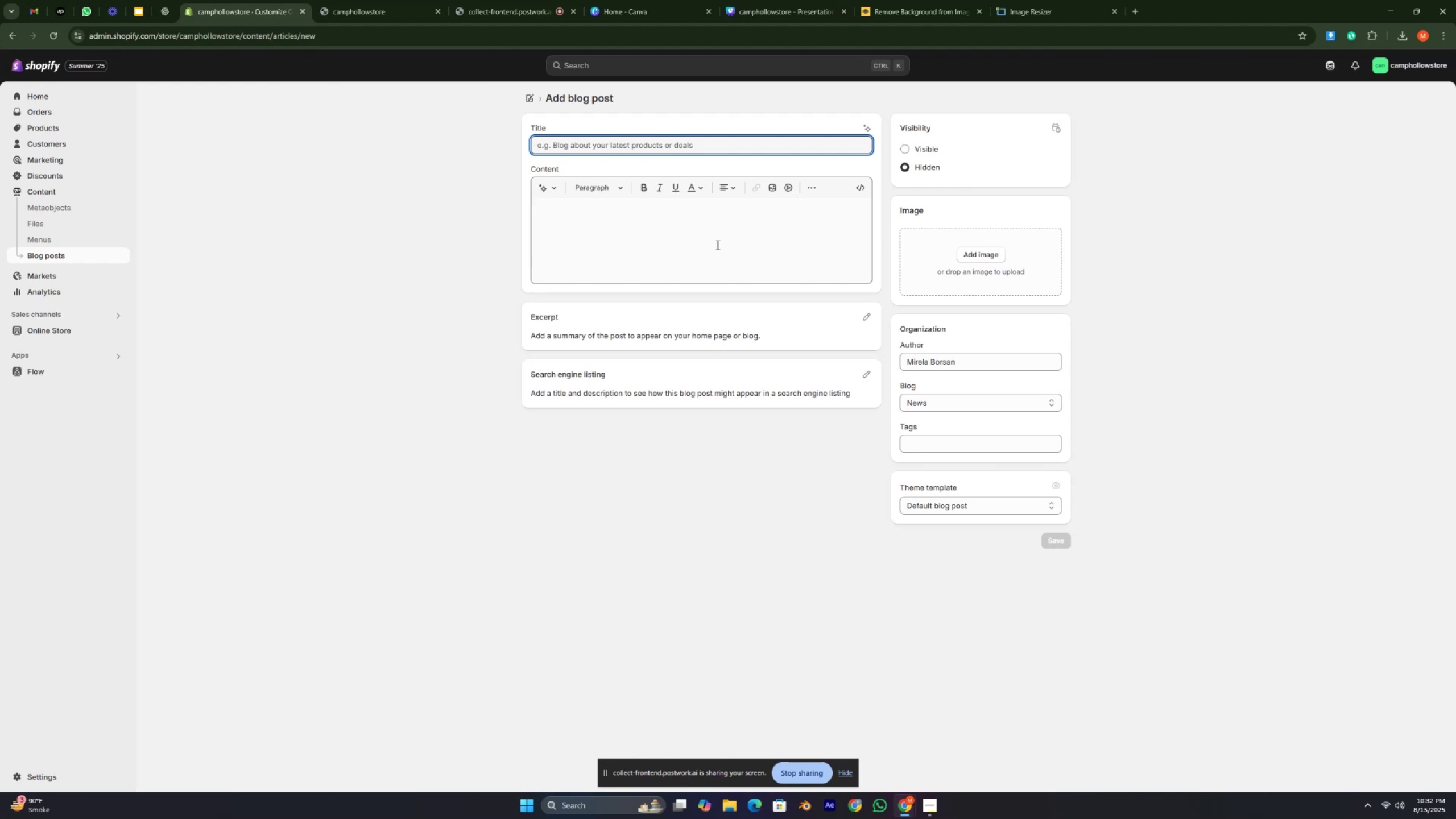 
key(Control+ControlRight)
 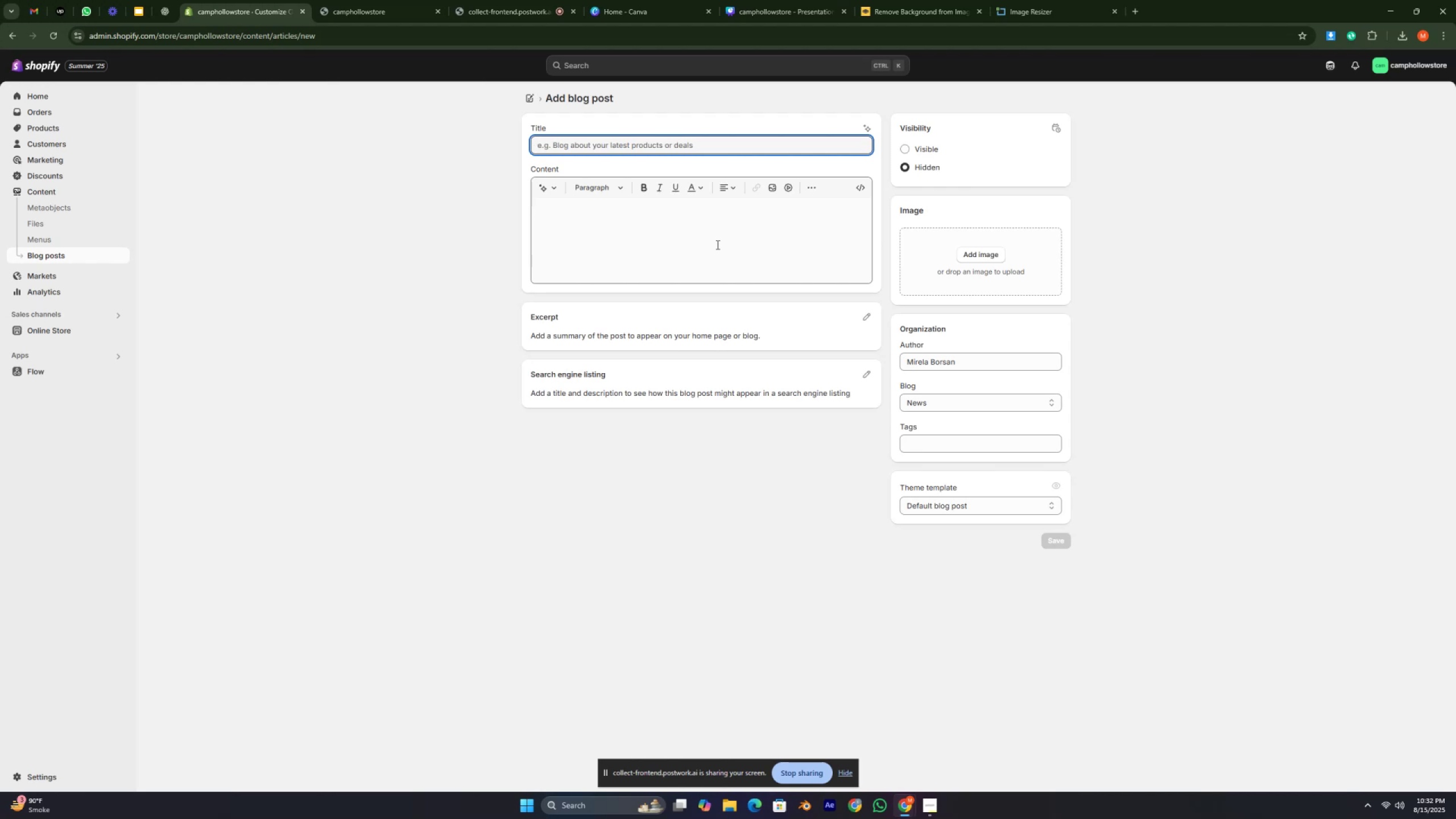 
key(Control+ControlRight)
 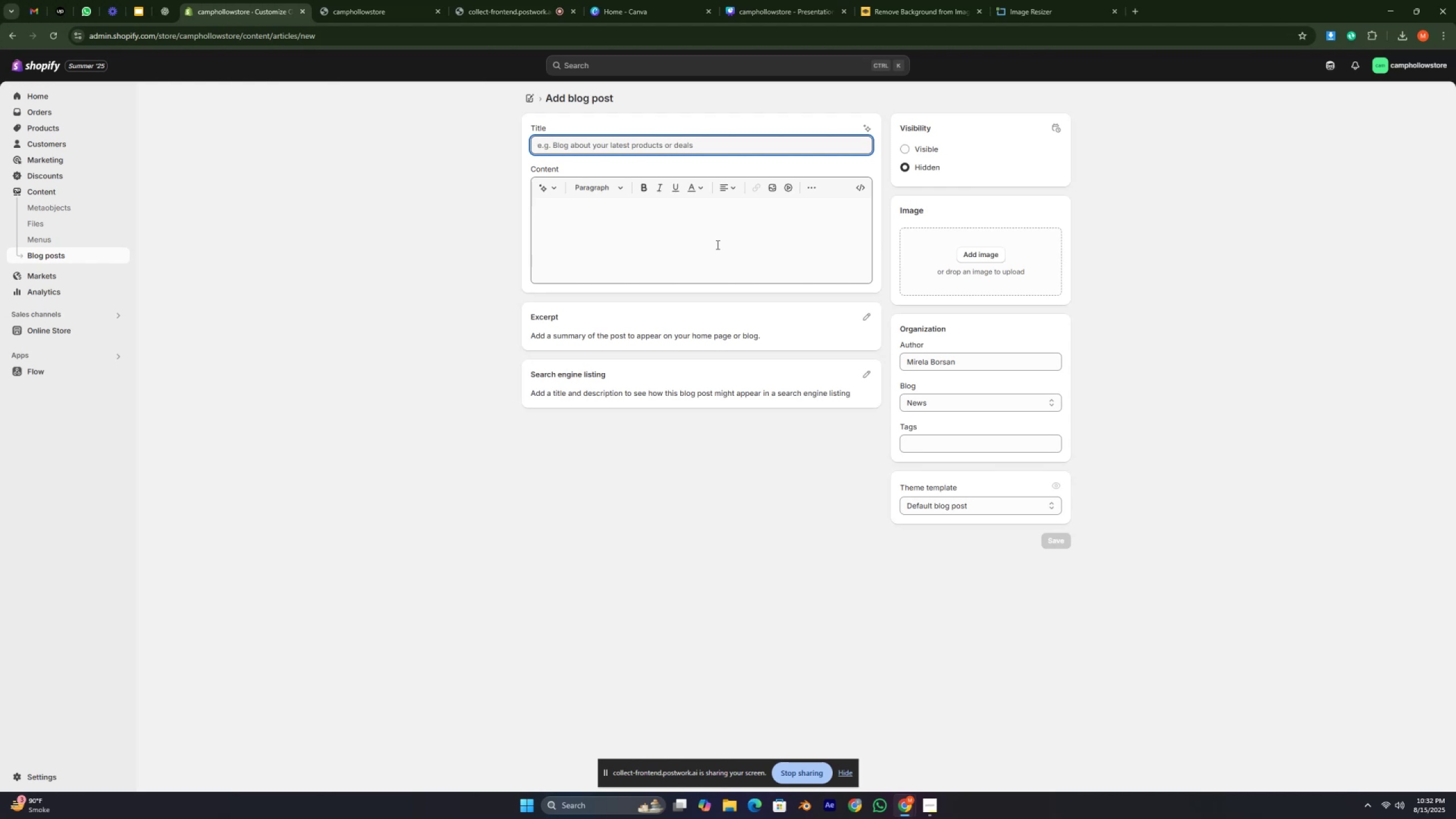 
key(Control+ControlRight)
 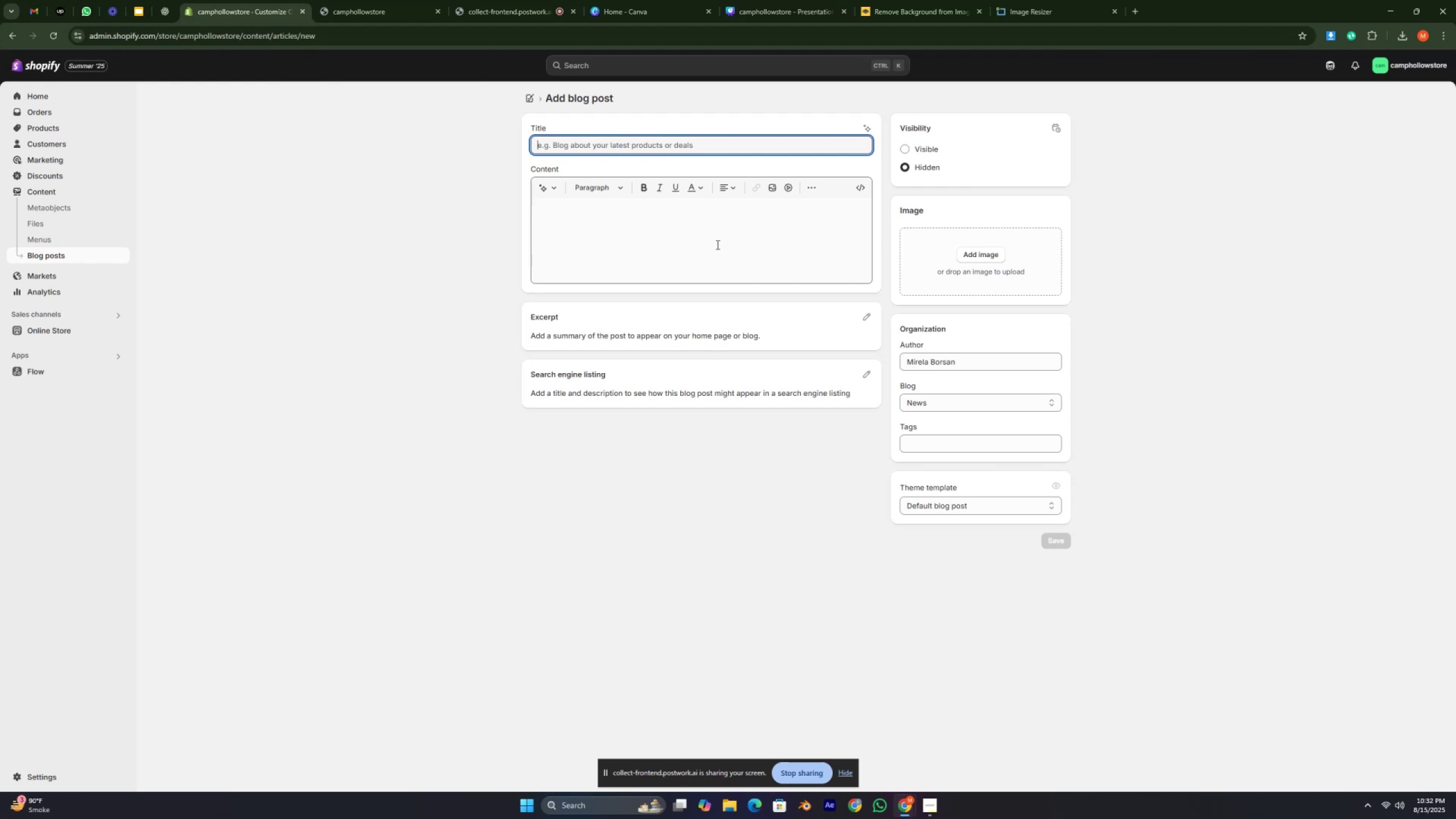 
key(Control+ControlRight)
 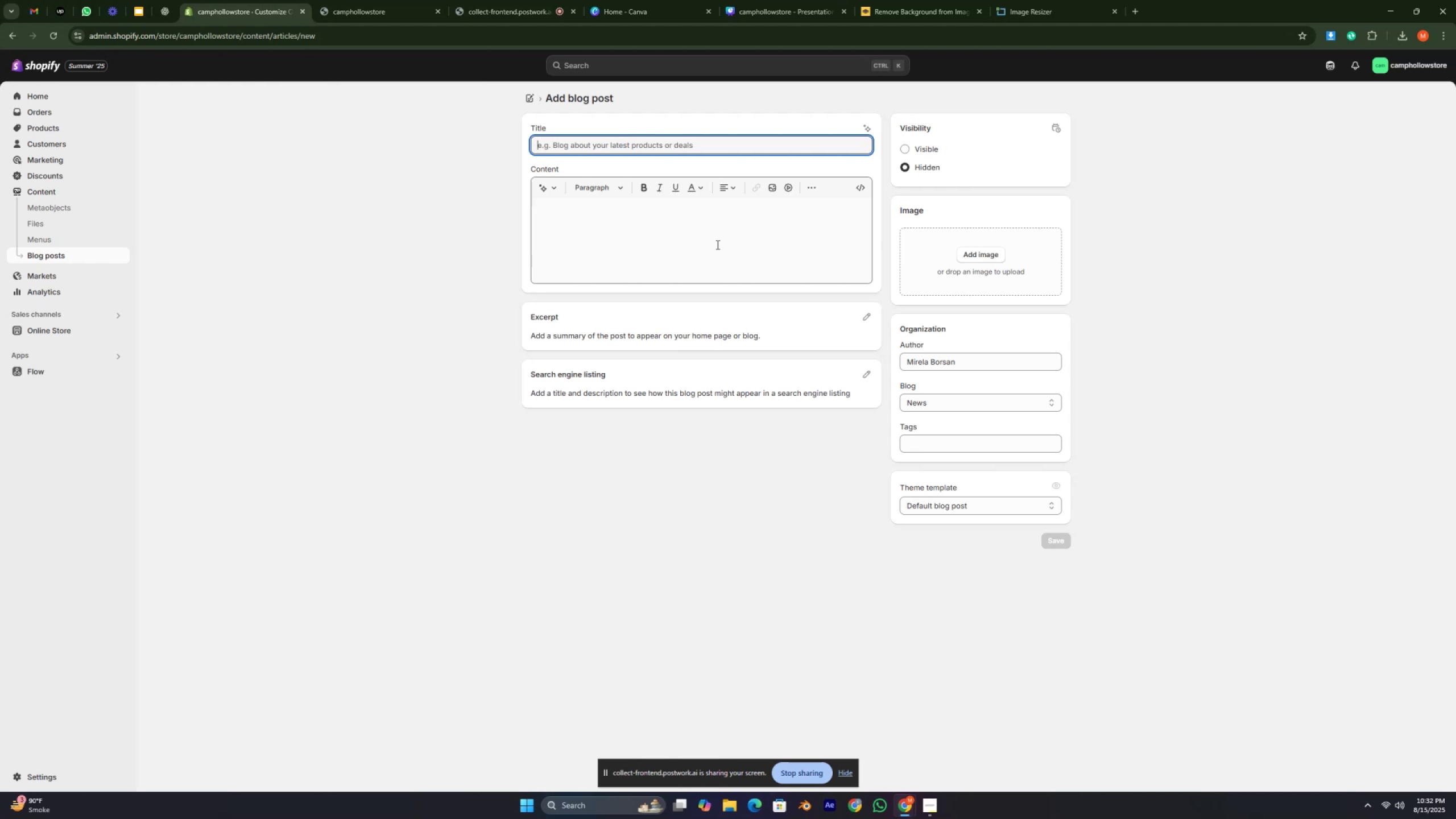 
key(Control+ControlRight)
 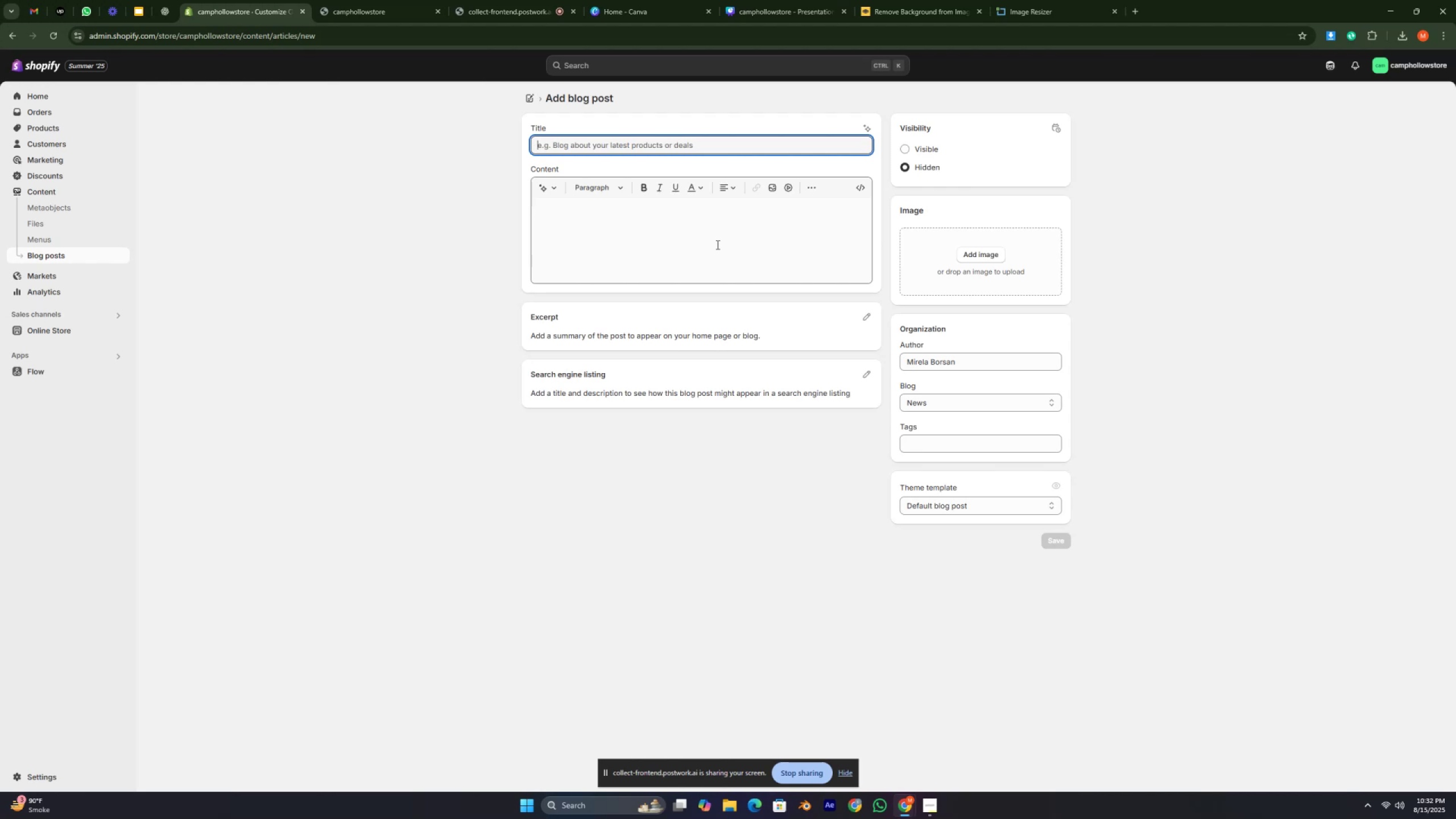 
key(Control+ControlRight)
 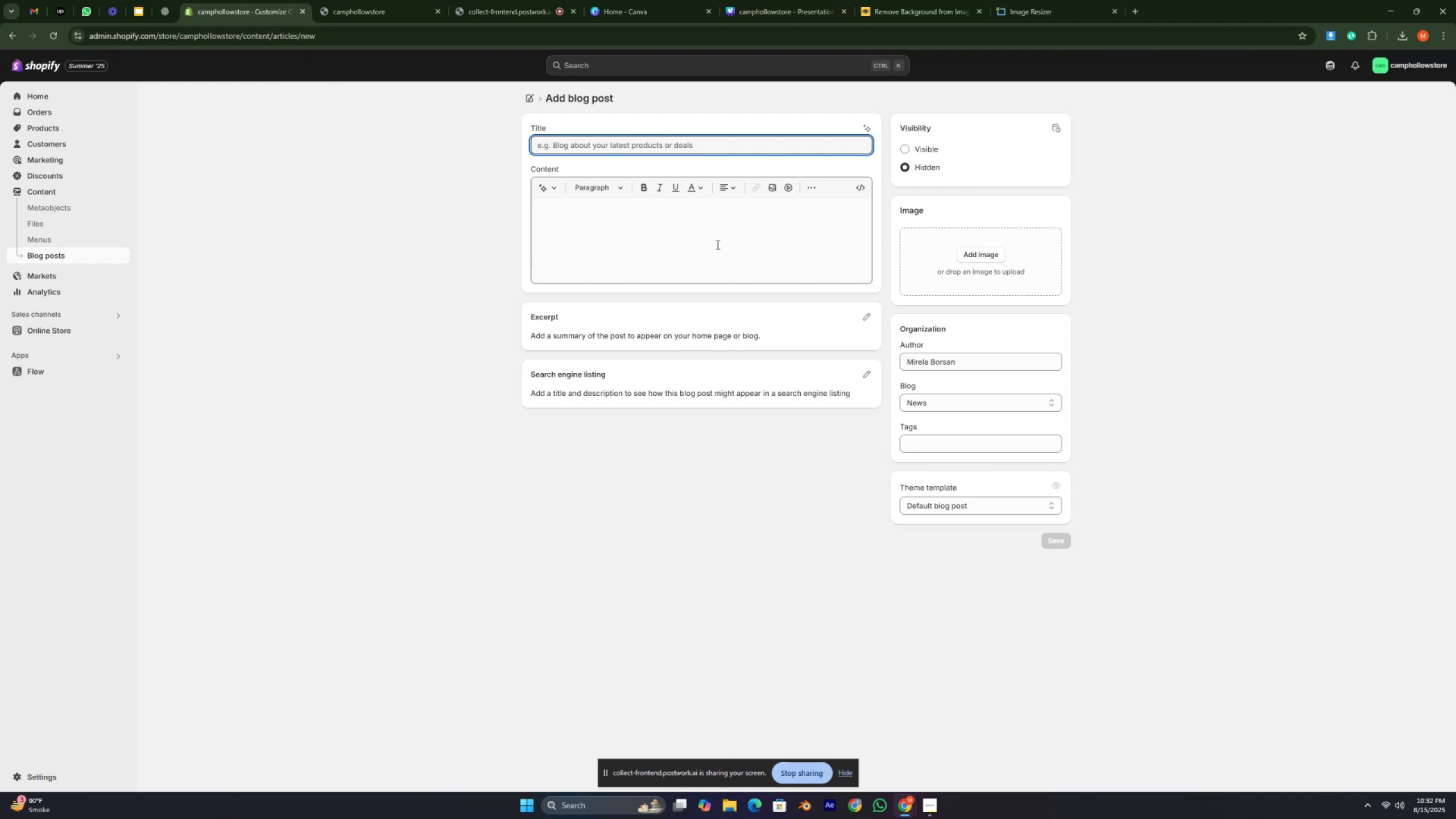 
key(Control+ControlRight)
 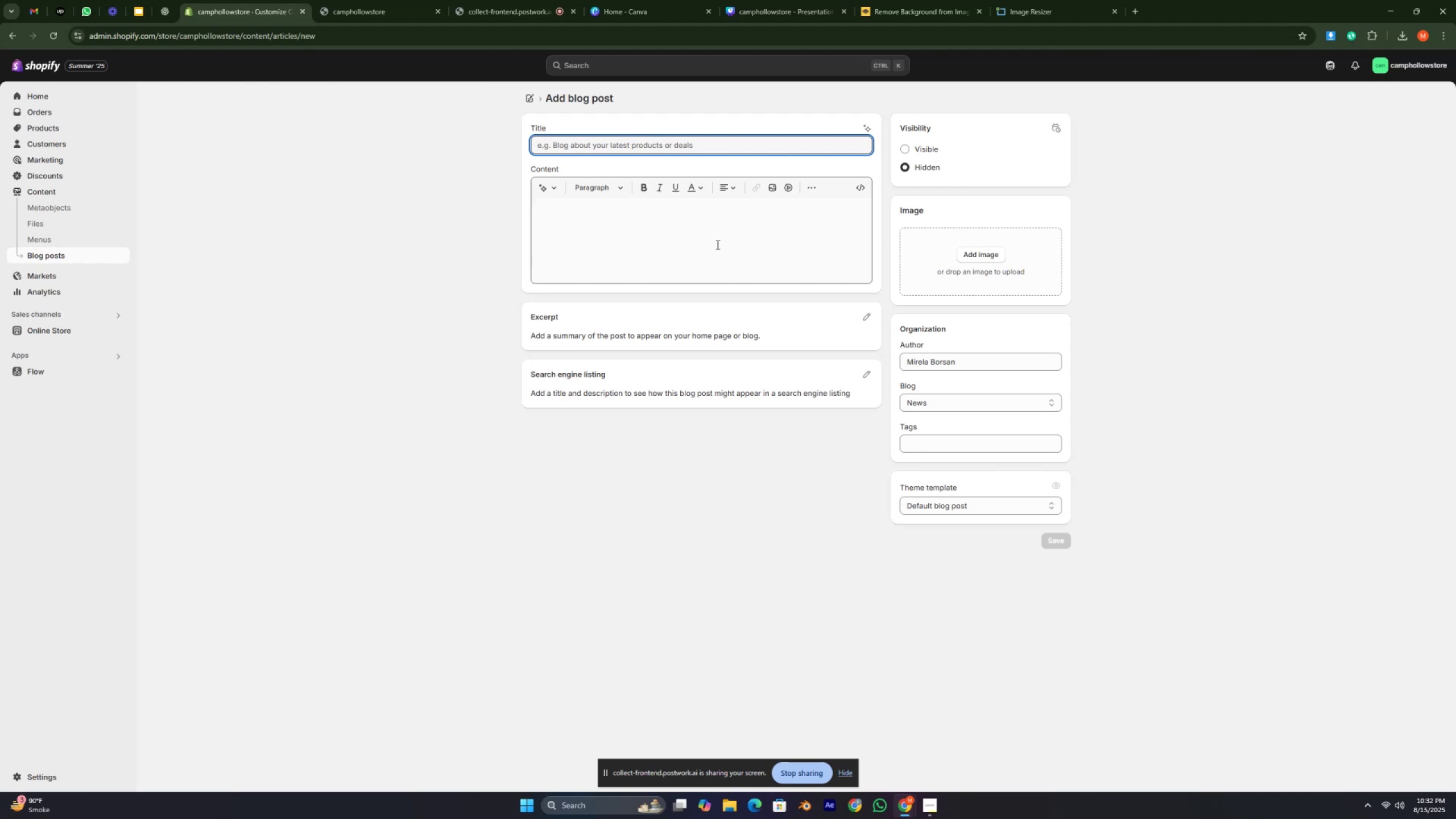 
key(Control+ControlRight)
 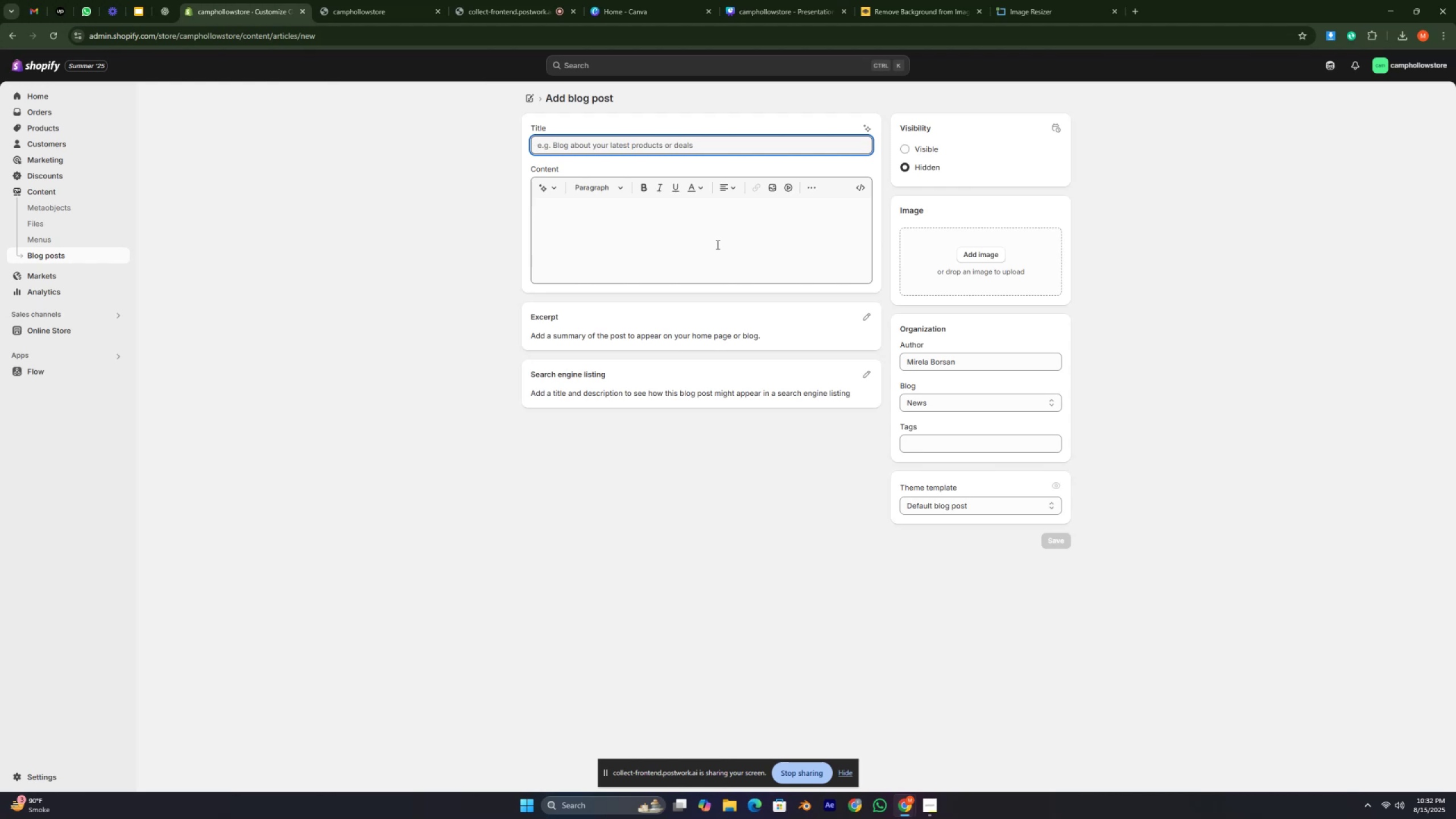 
key(Control+ControlRight)
 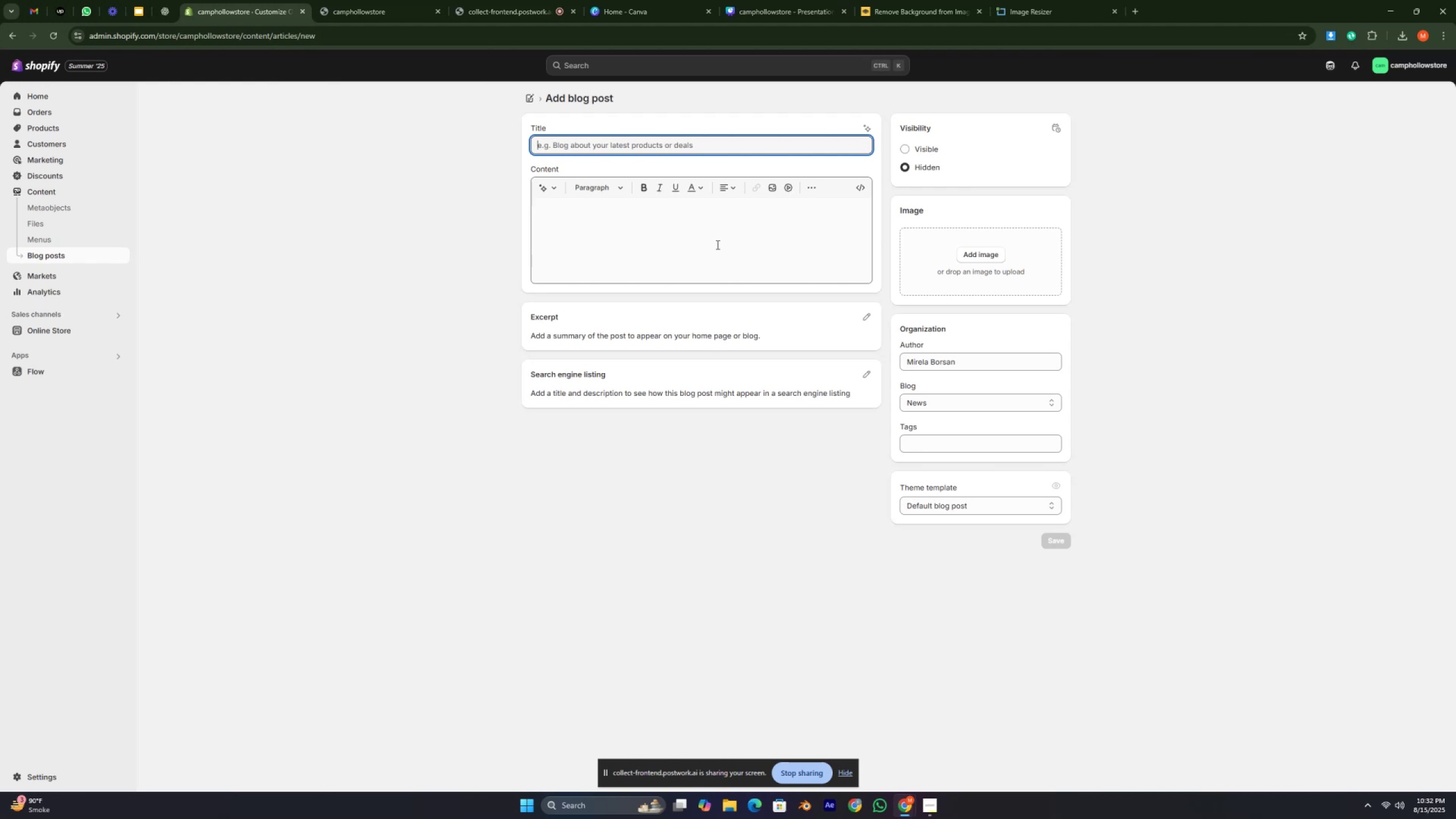 
key(Control+ControlRight)
 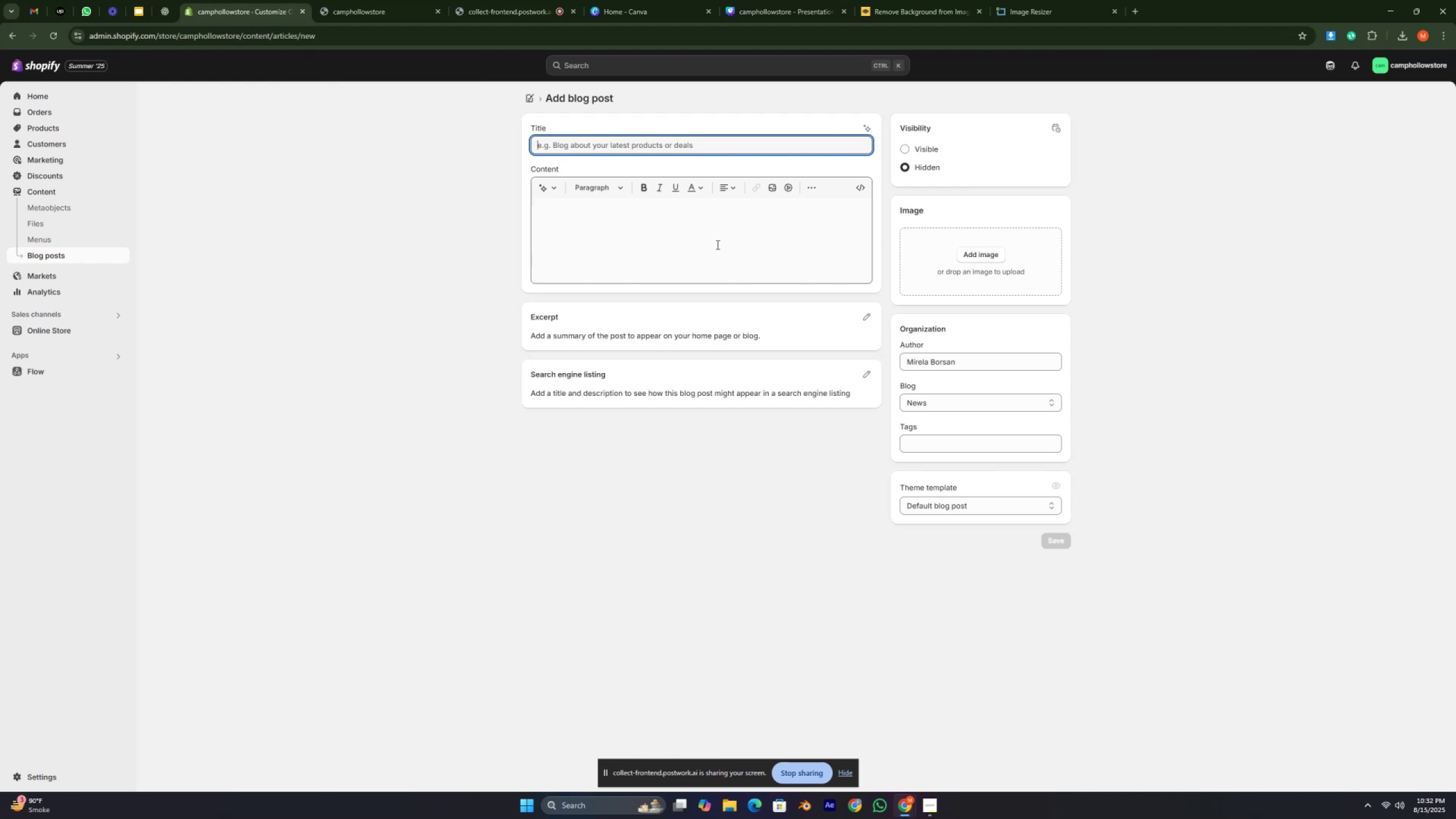 
key(Control+ControlRight)
 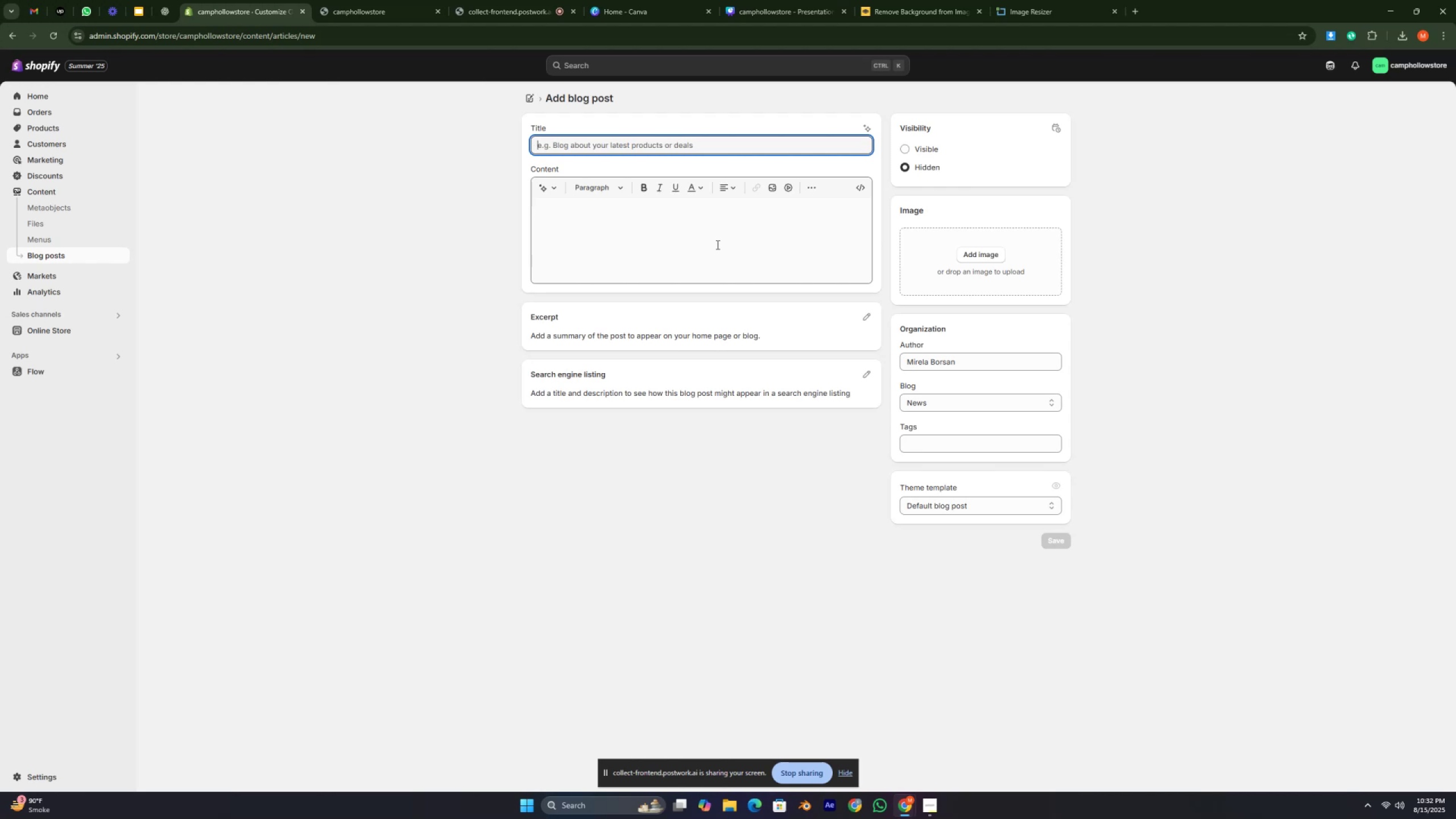 
key(Control+ControlRight)
 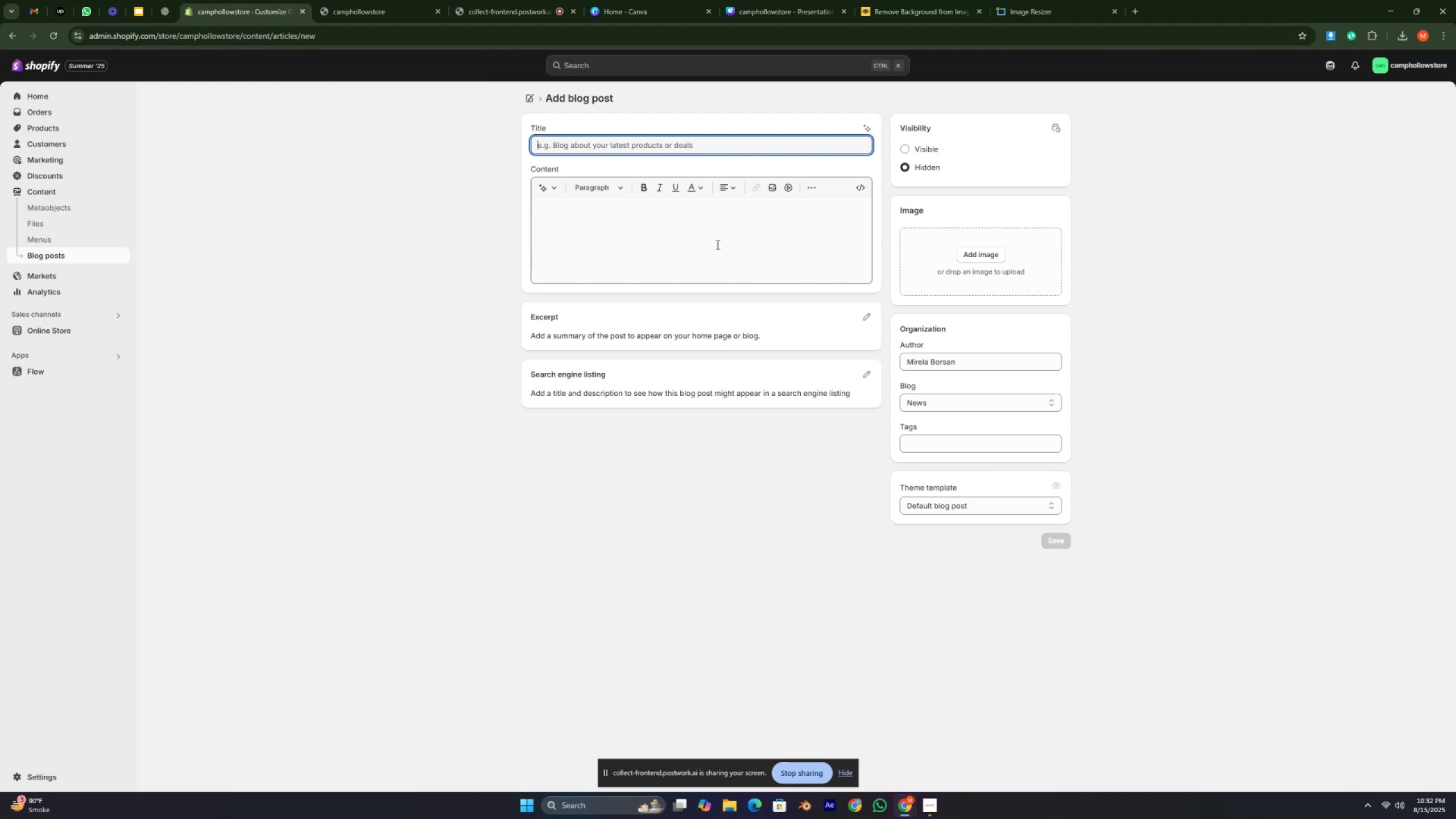 
key(Control+ControlRight)
 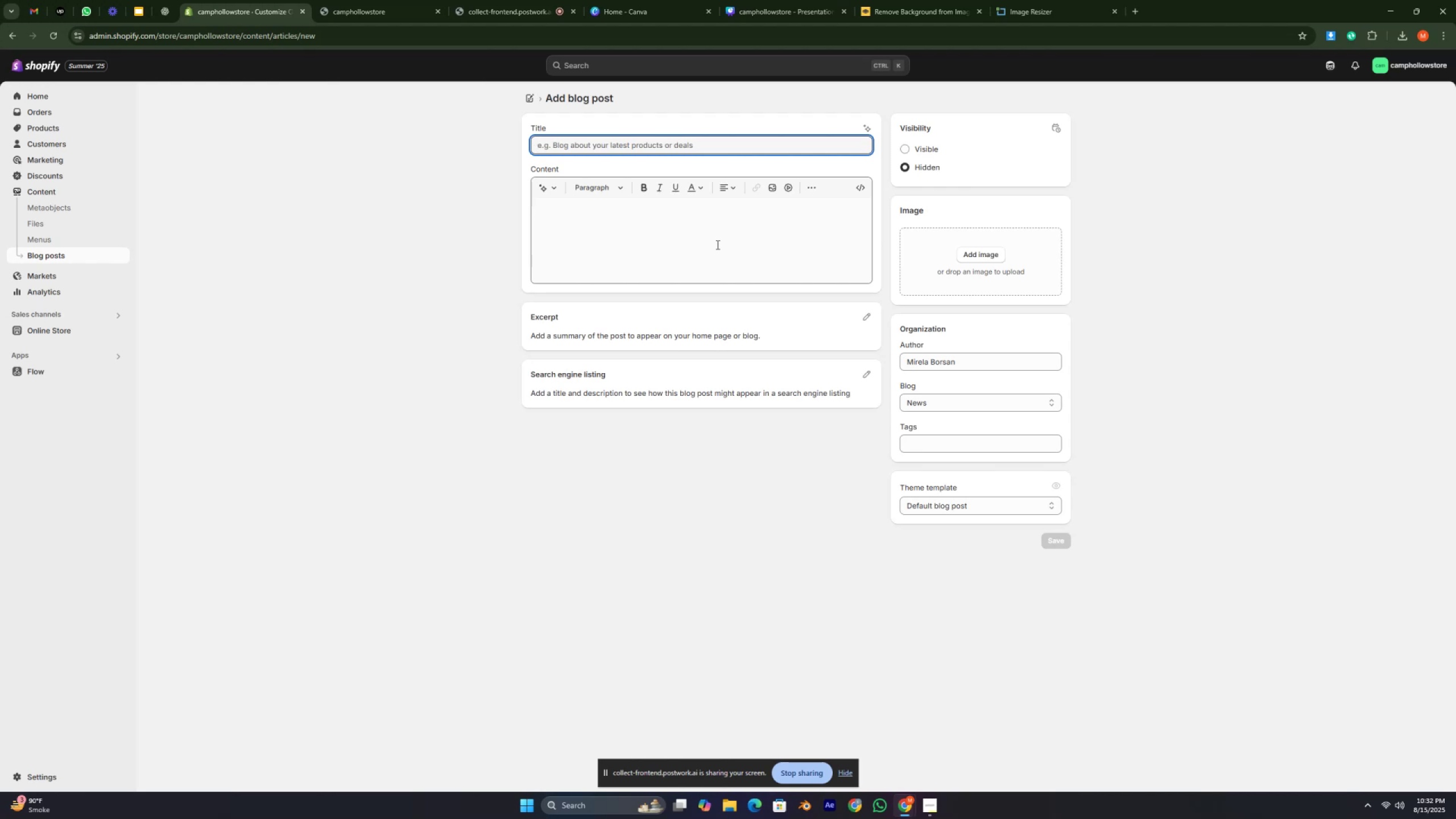 
key(Control+ControlRight)
 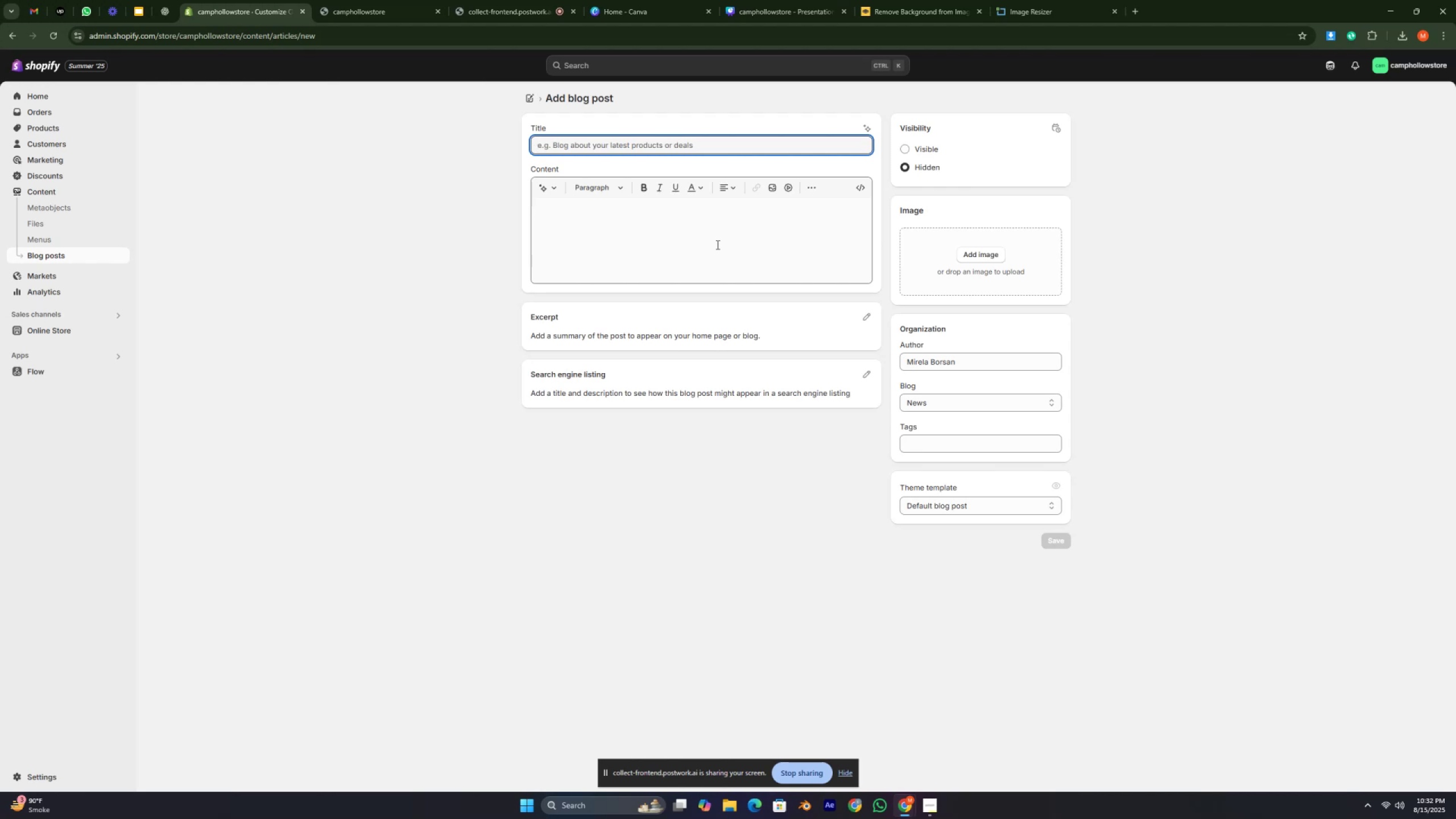 
key(Control+ControlRight)
 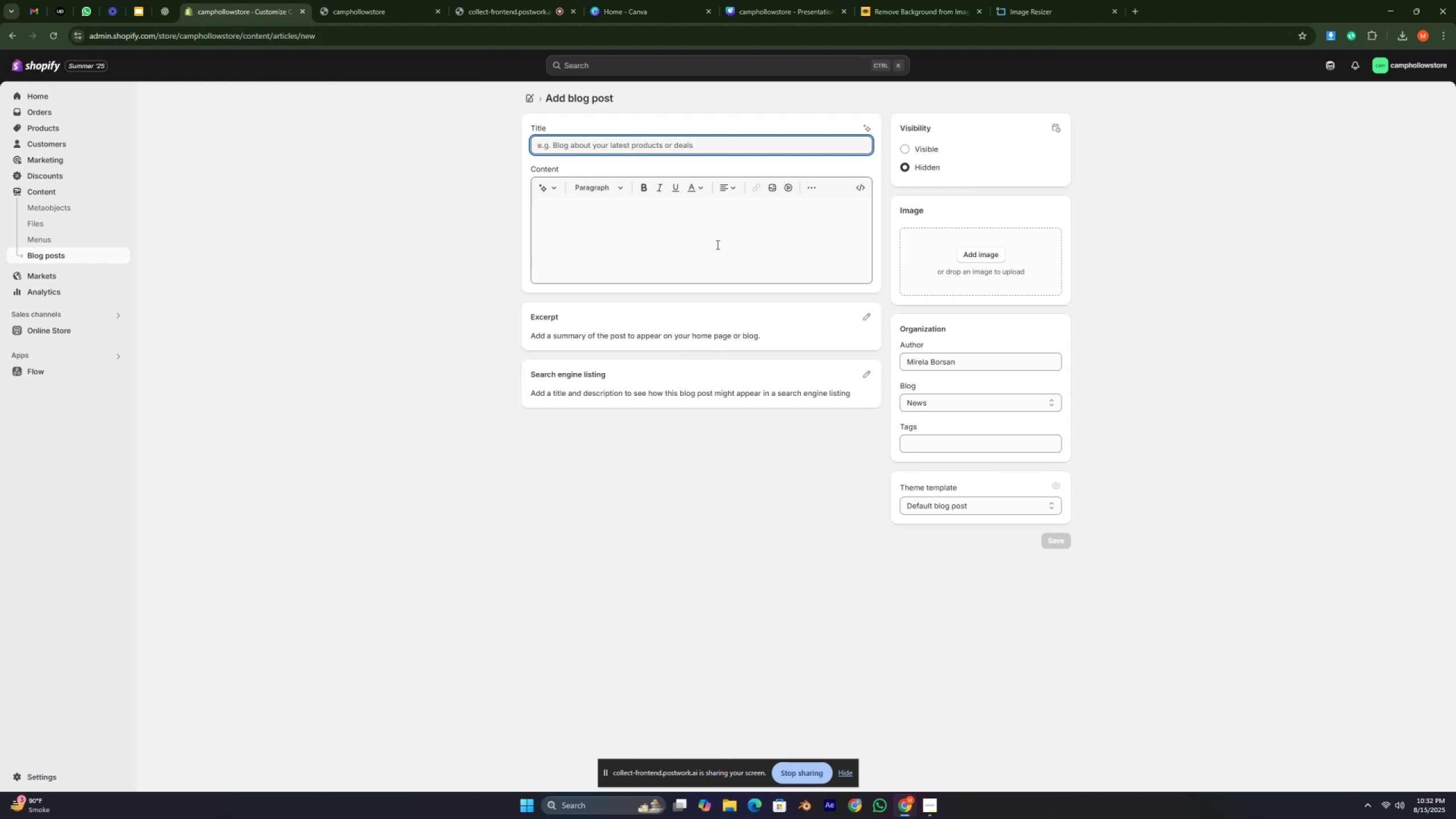 
key(Control+ControlRight)
 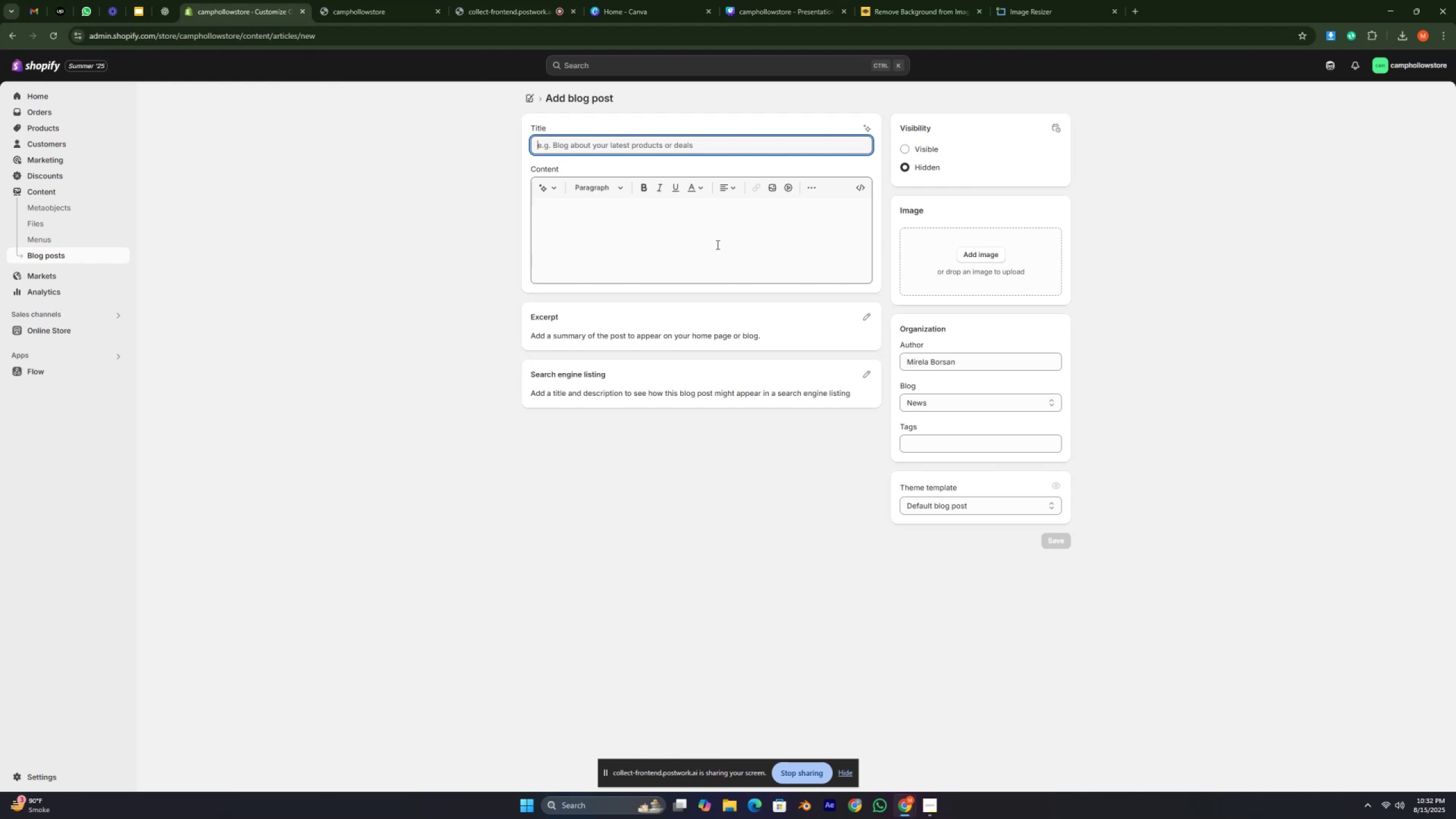 
key(Control+ControlRight)
 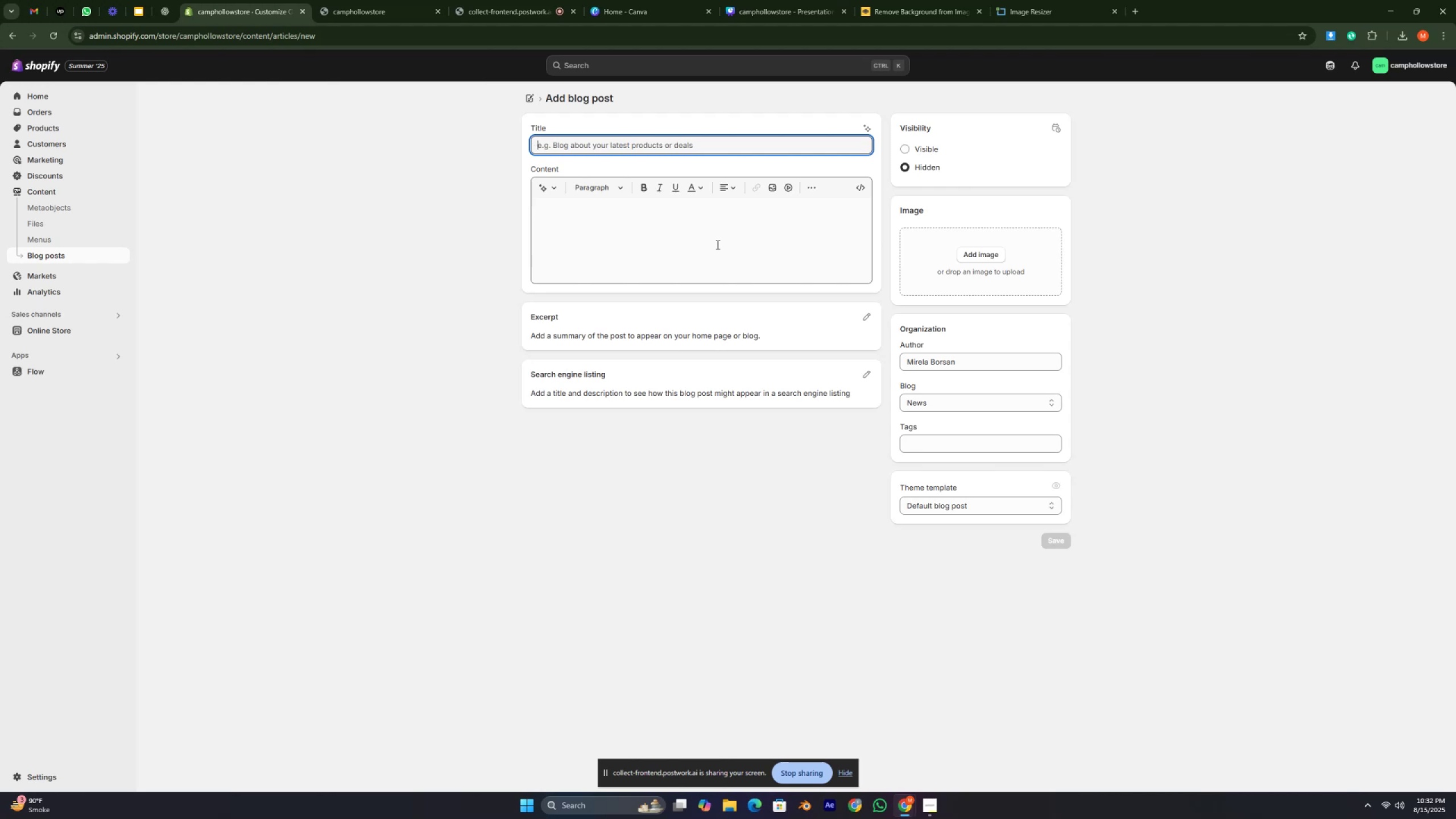 
key(Control+ControlRight)
 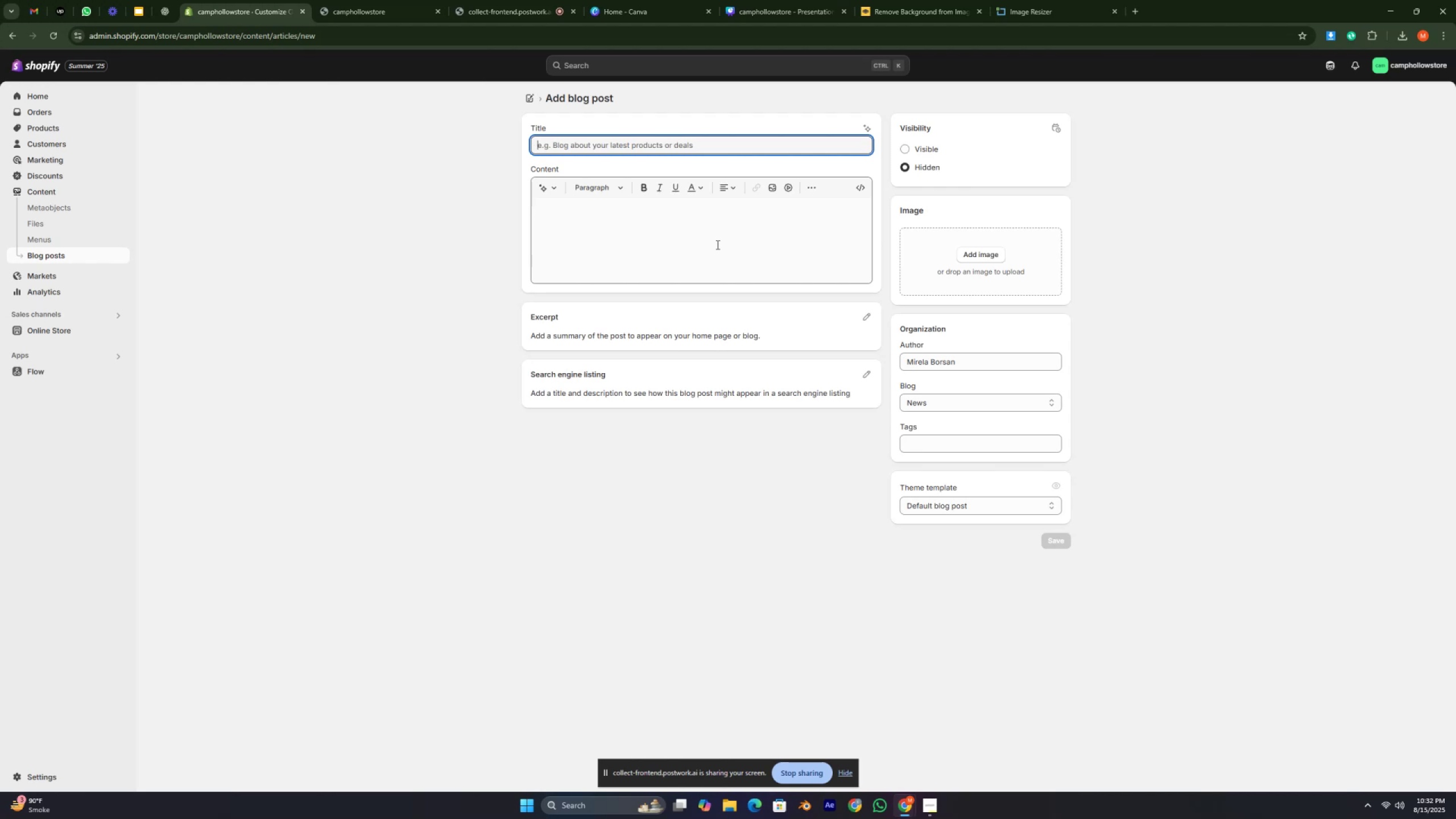 
key(Control+ControlRight)
 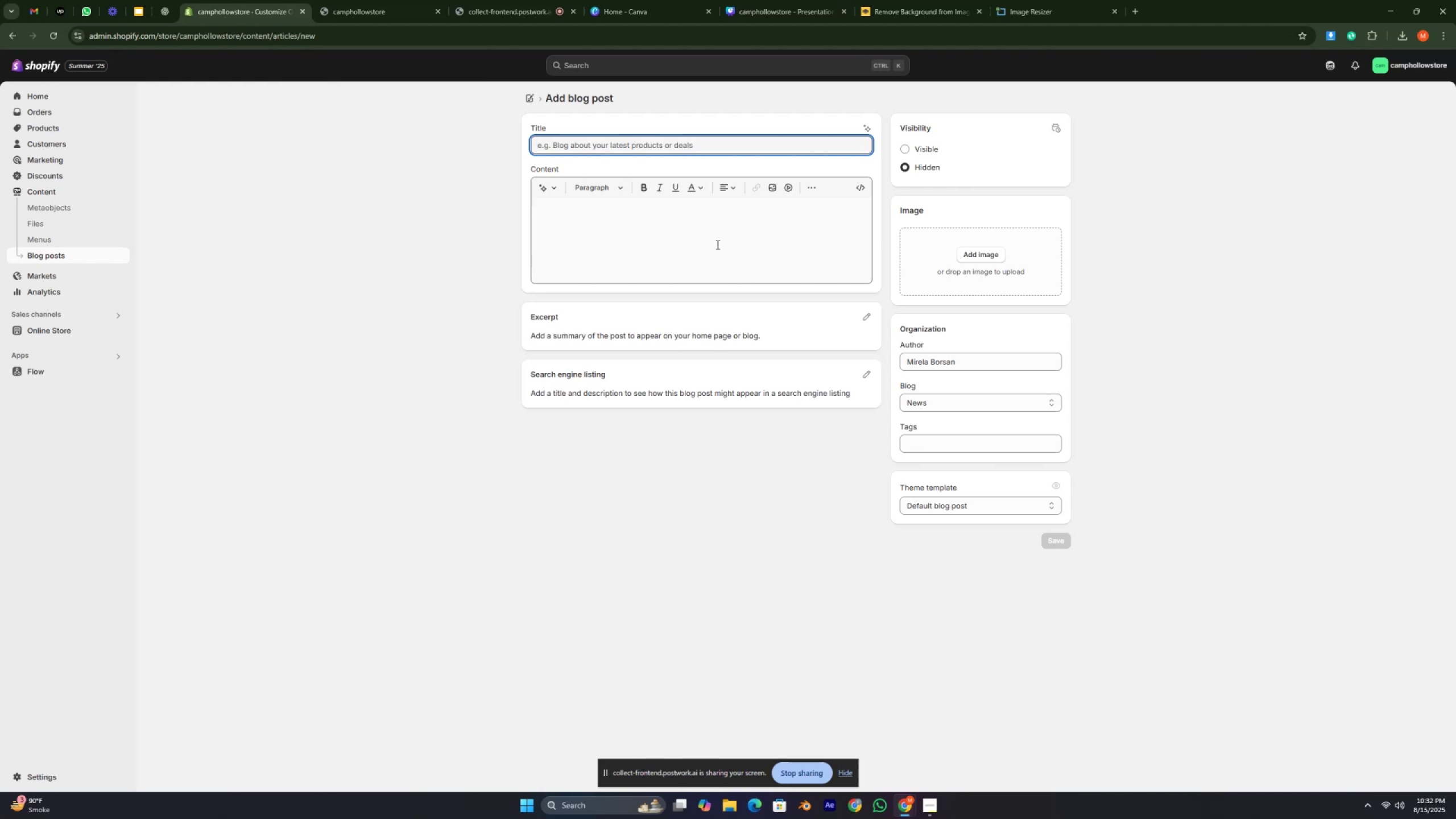 
key(Control+ControlRight)
 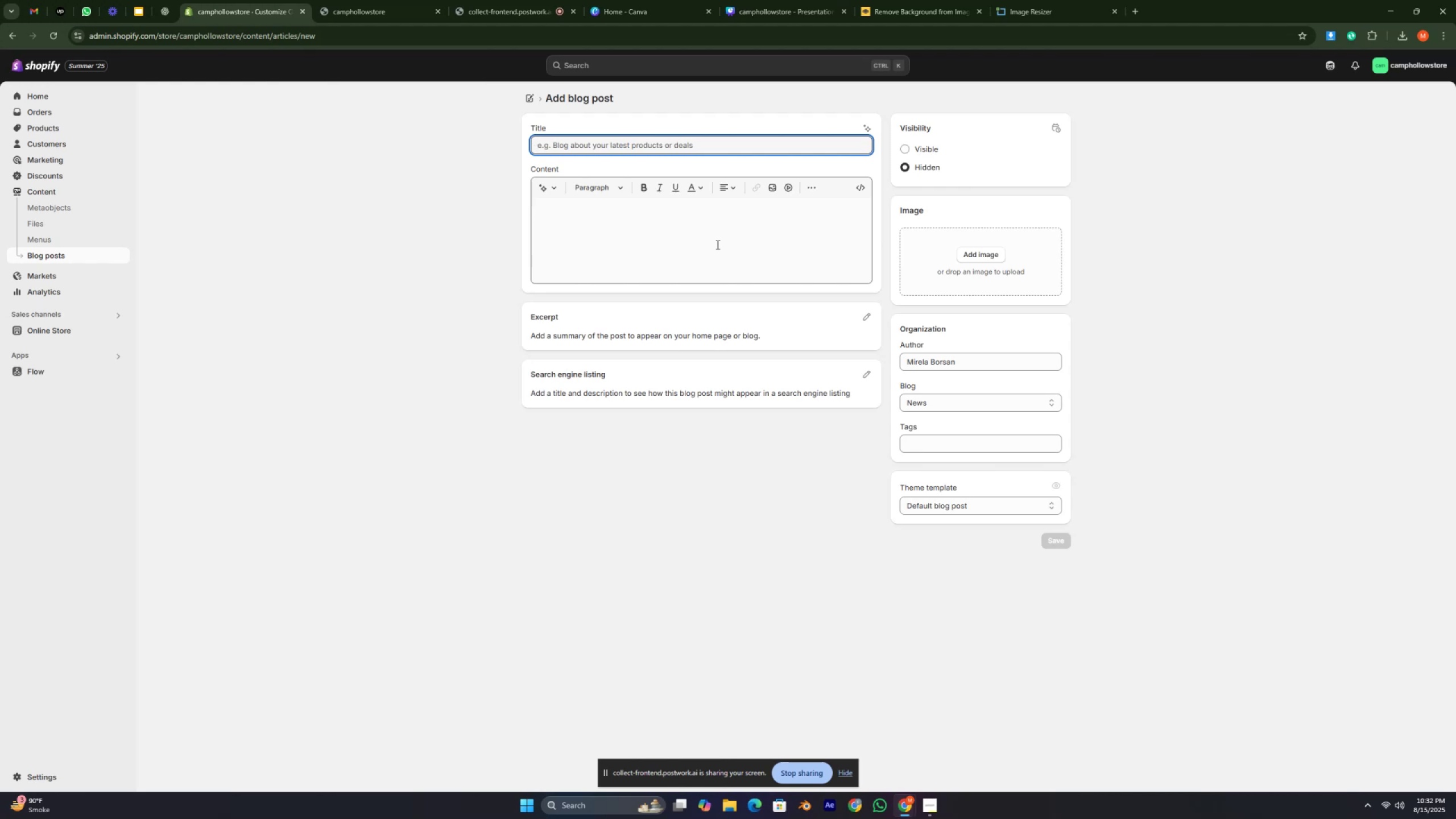 
key(Control+ControlRight)
 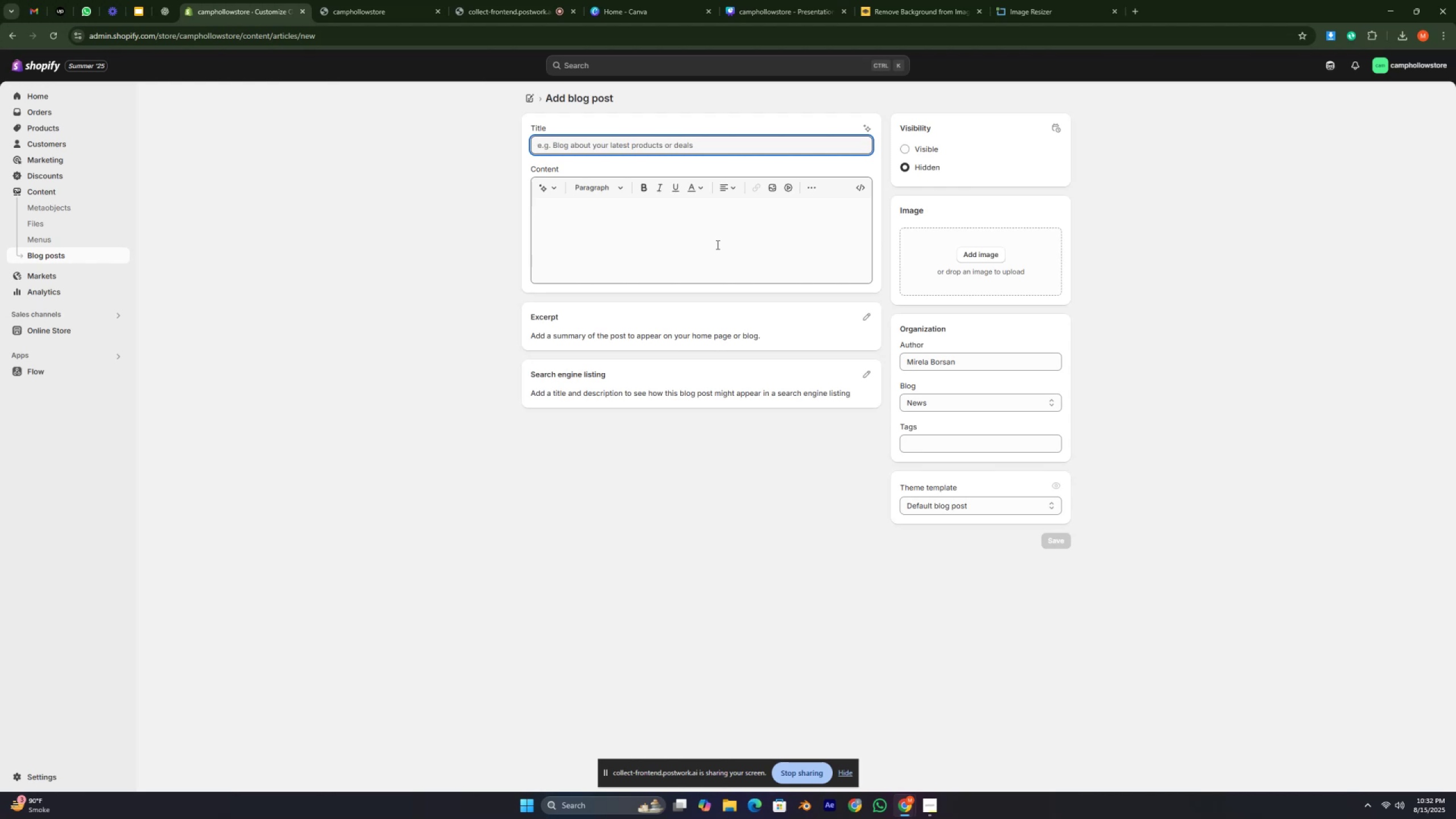 
key(Control+ControlRight)
 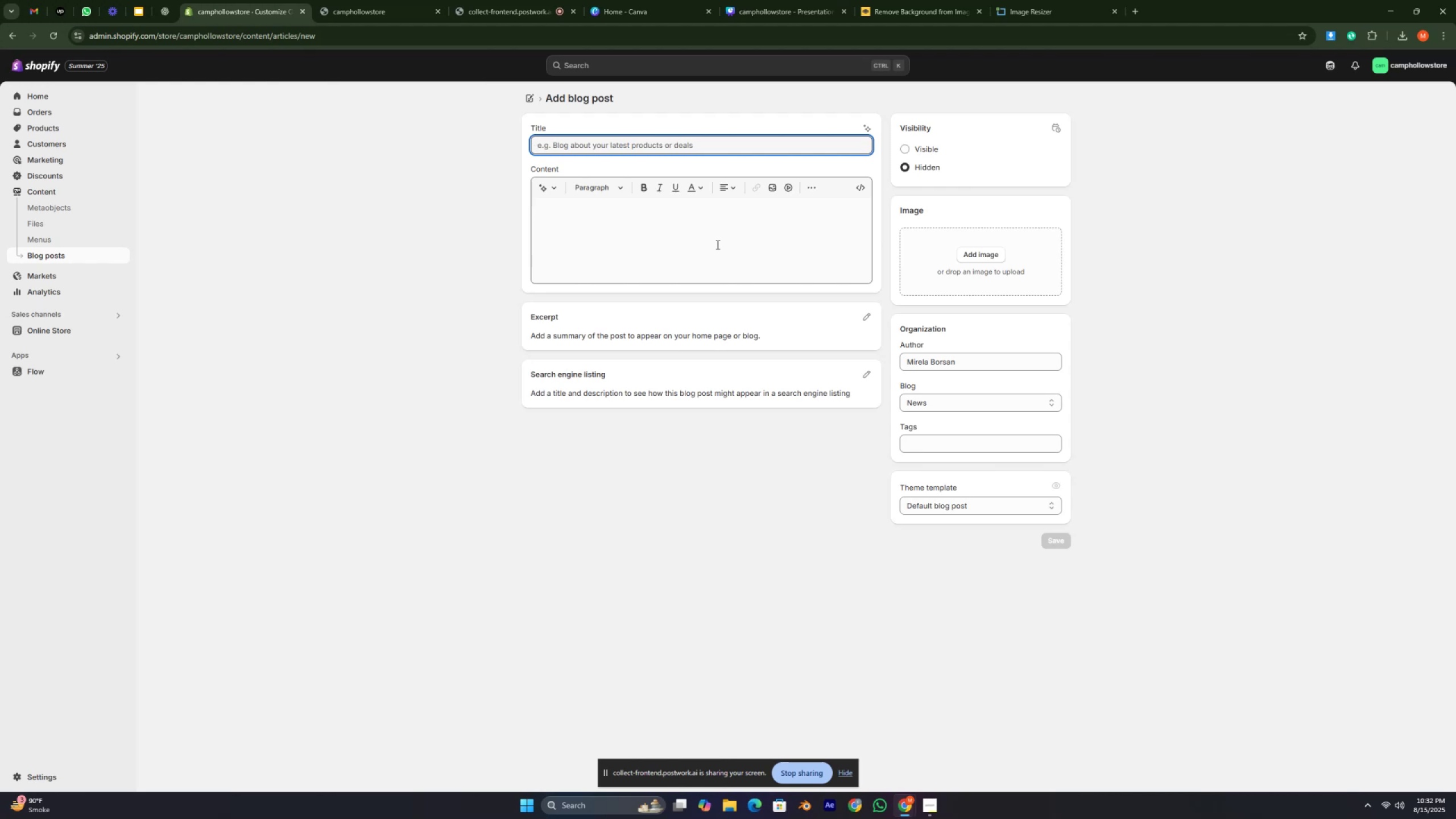 
key(Control+ControlRight)
 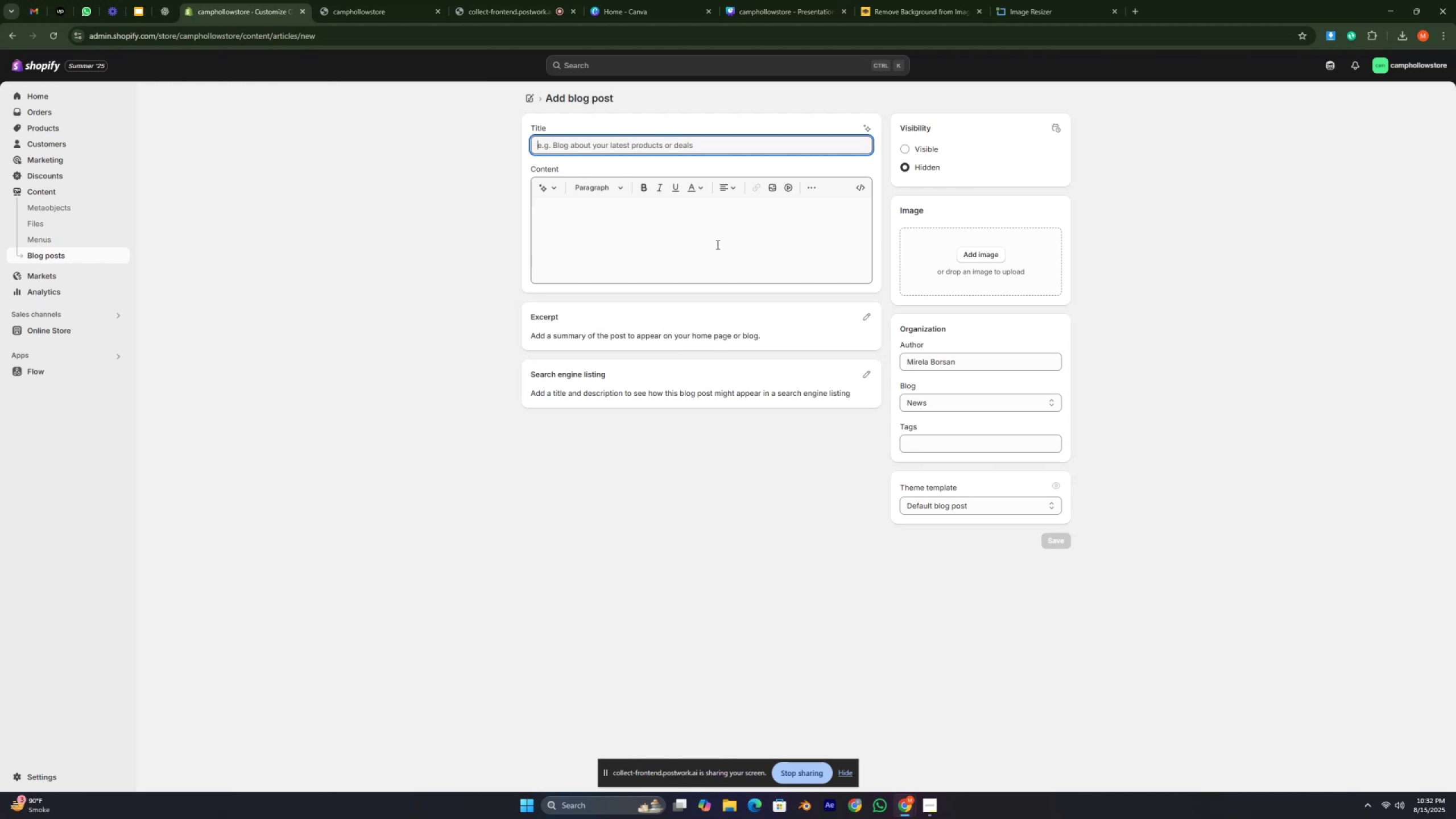 
key(Control+ControlRight)
 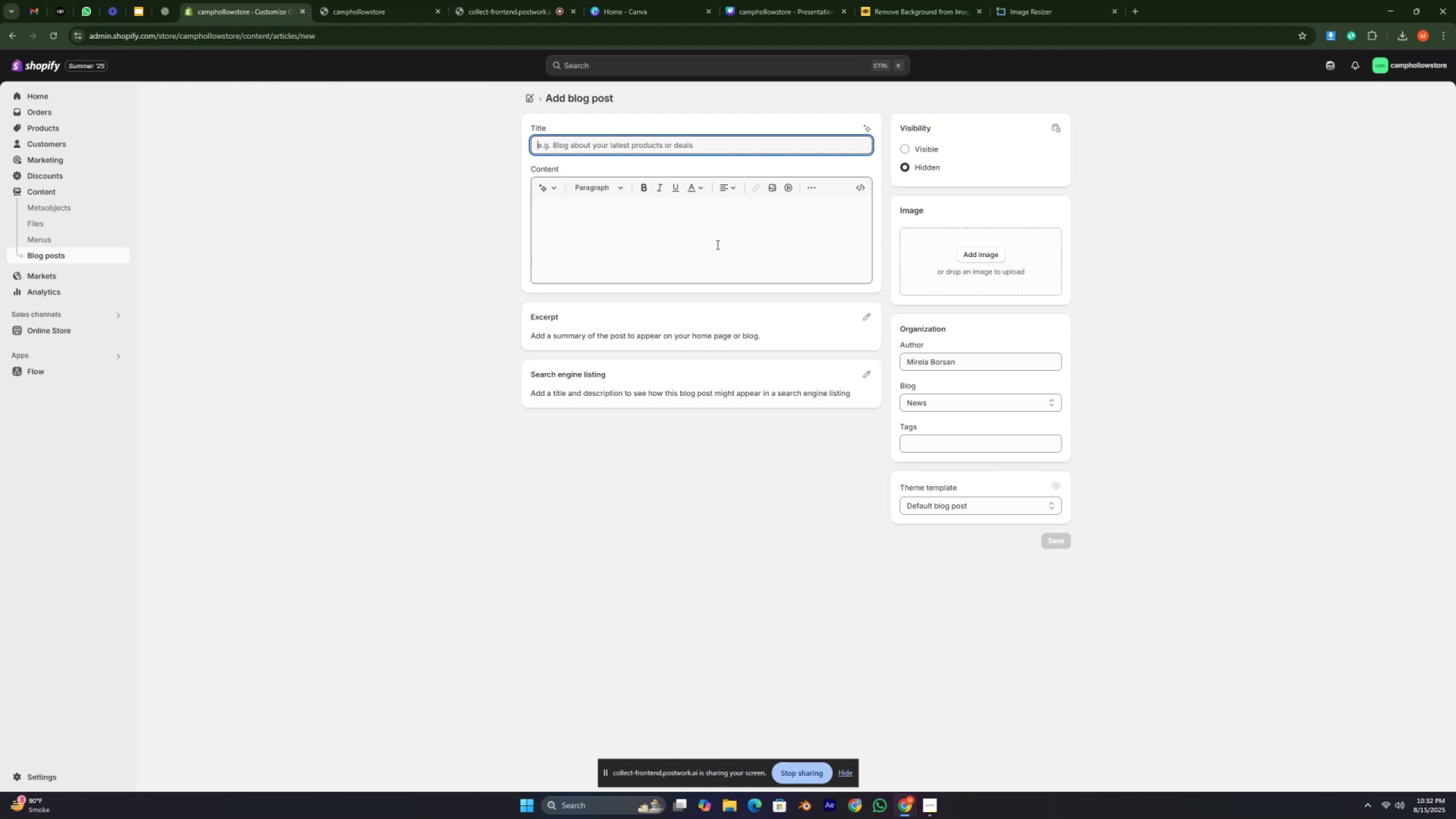 
key(Control+ControlRight)
 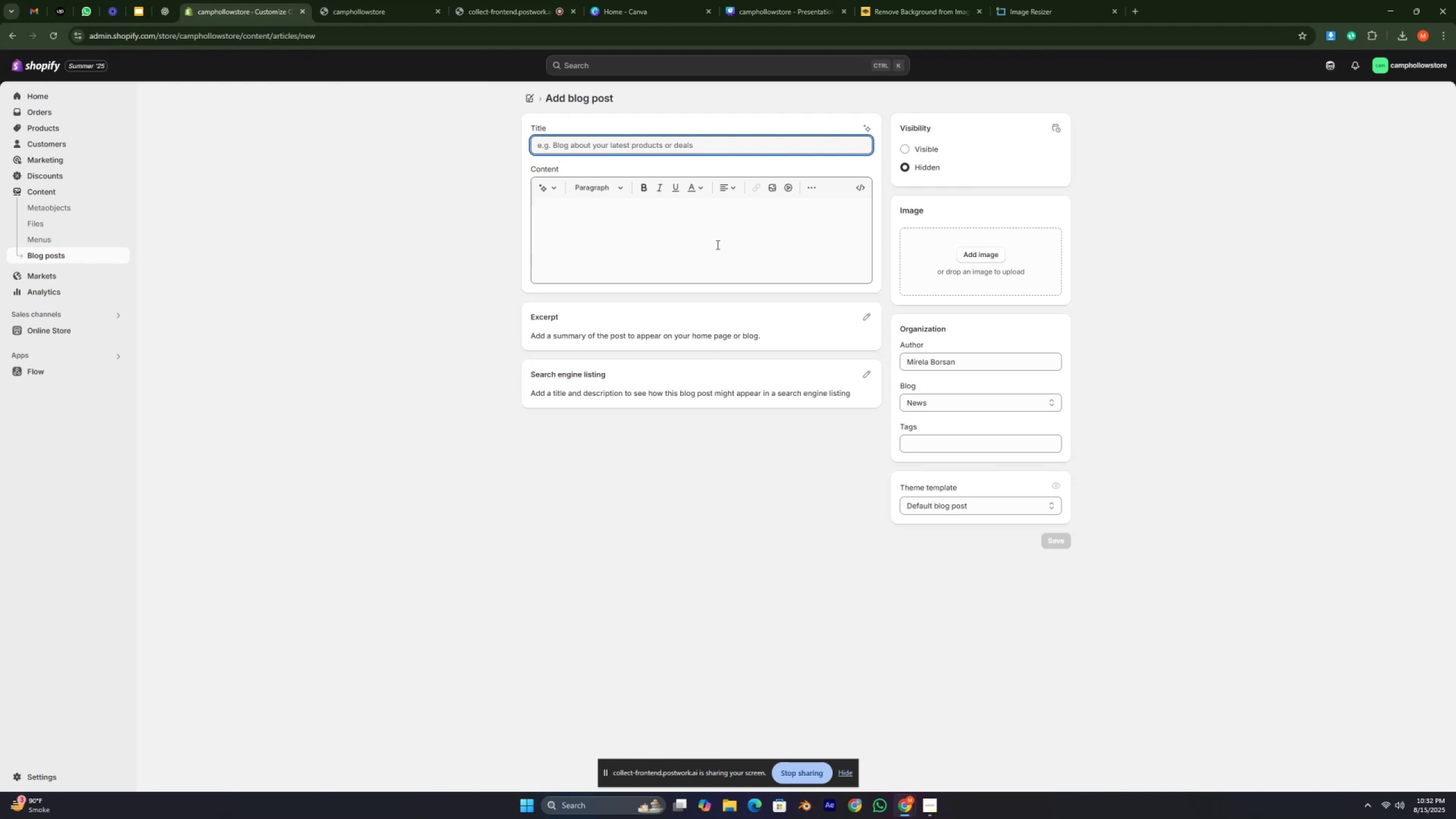 
key(Control+ControlRight)
 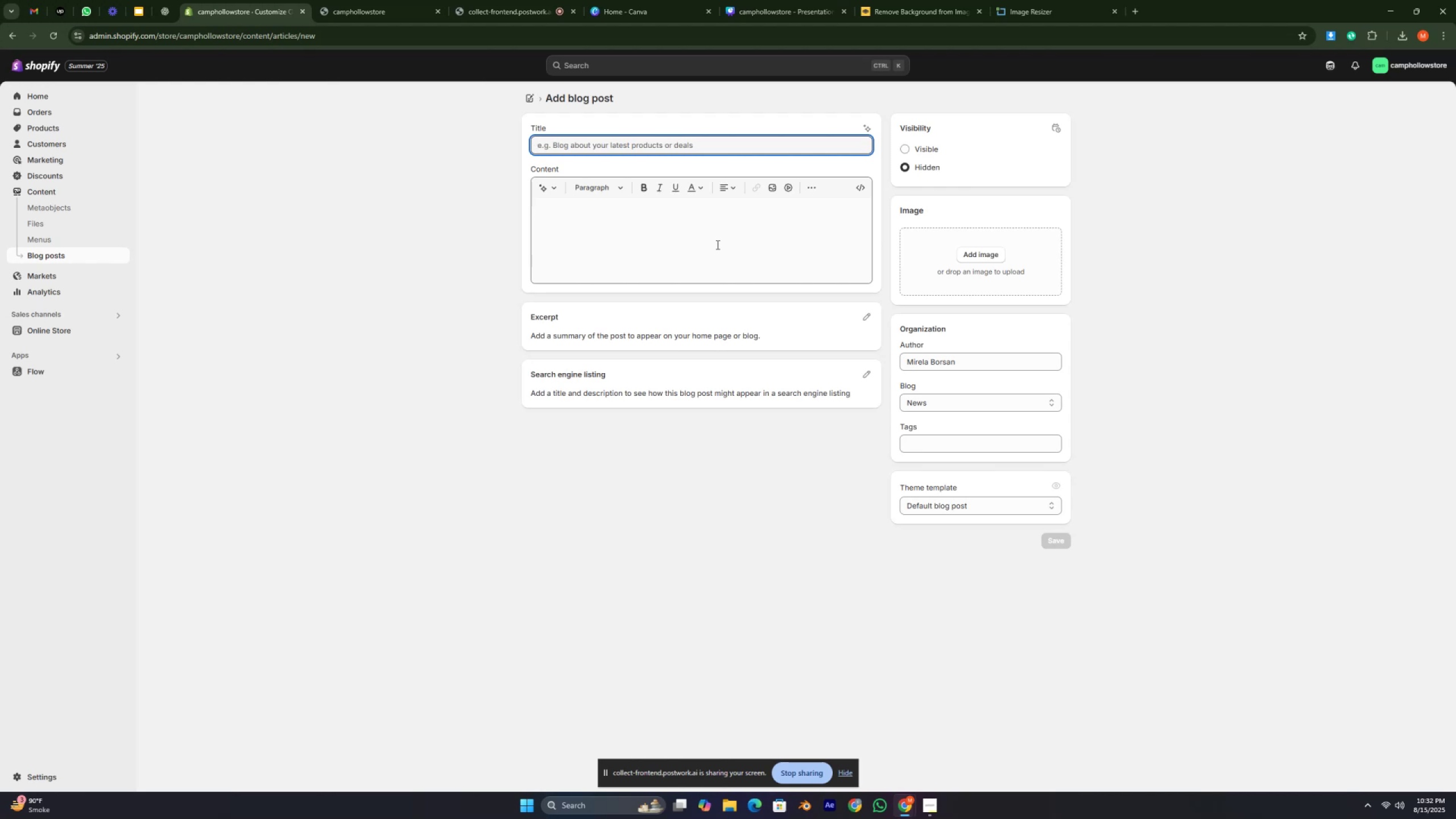 
key(Control+ControlRight)
 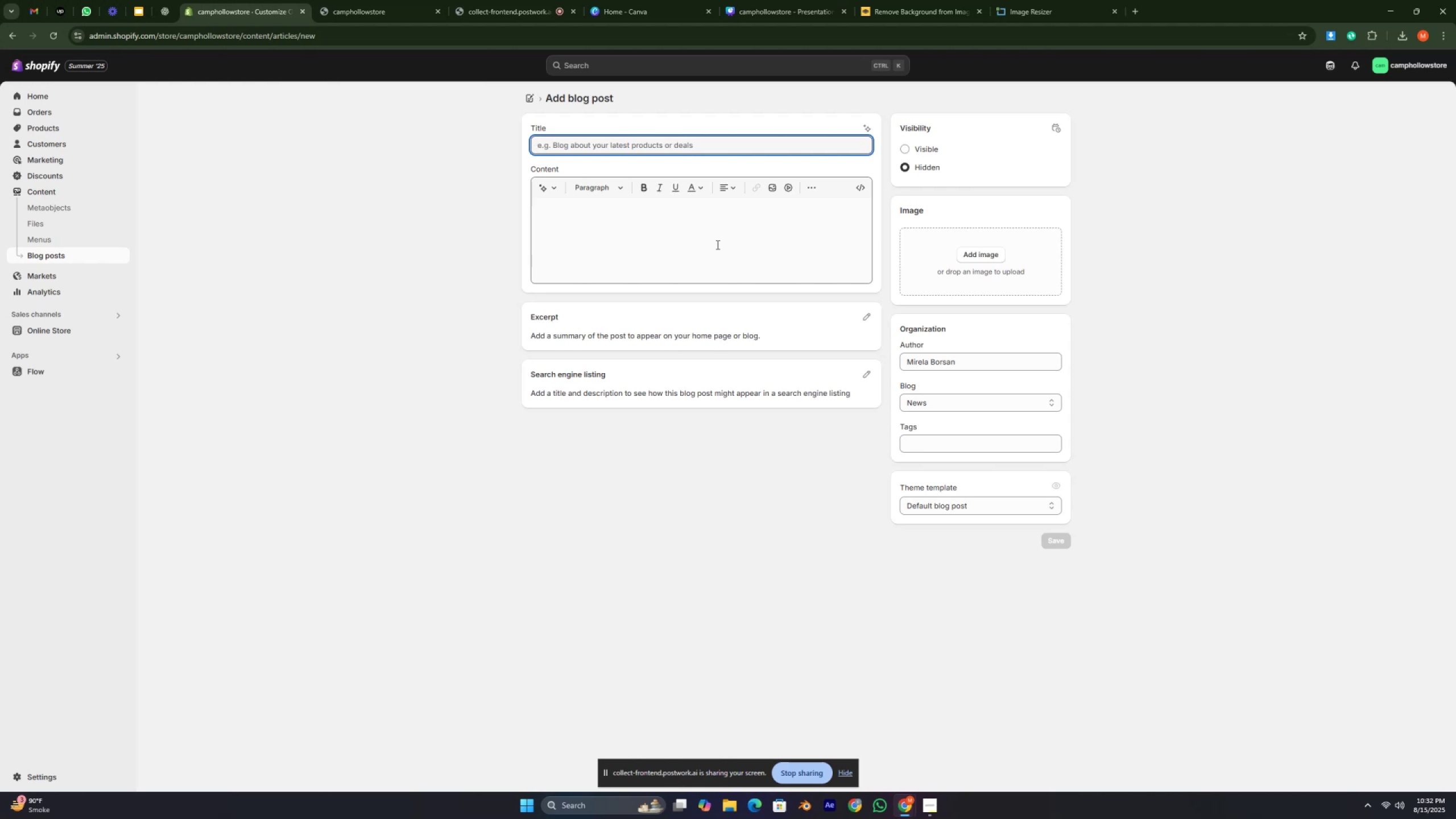 
key(Control+ControlRight)
 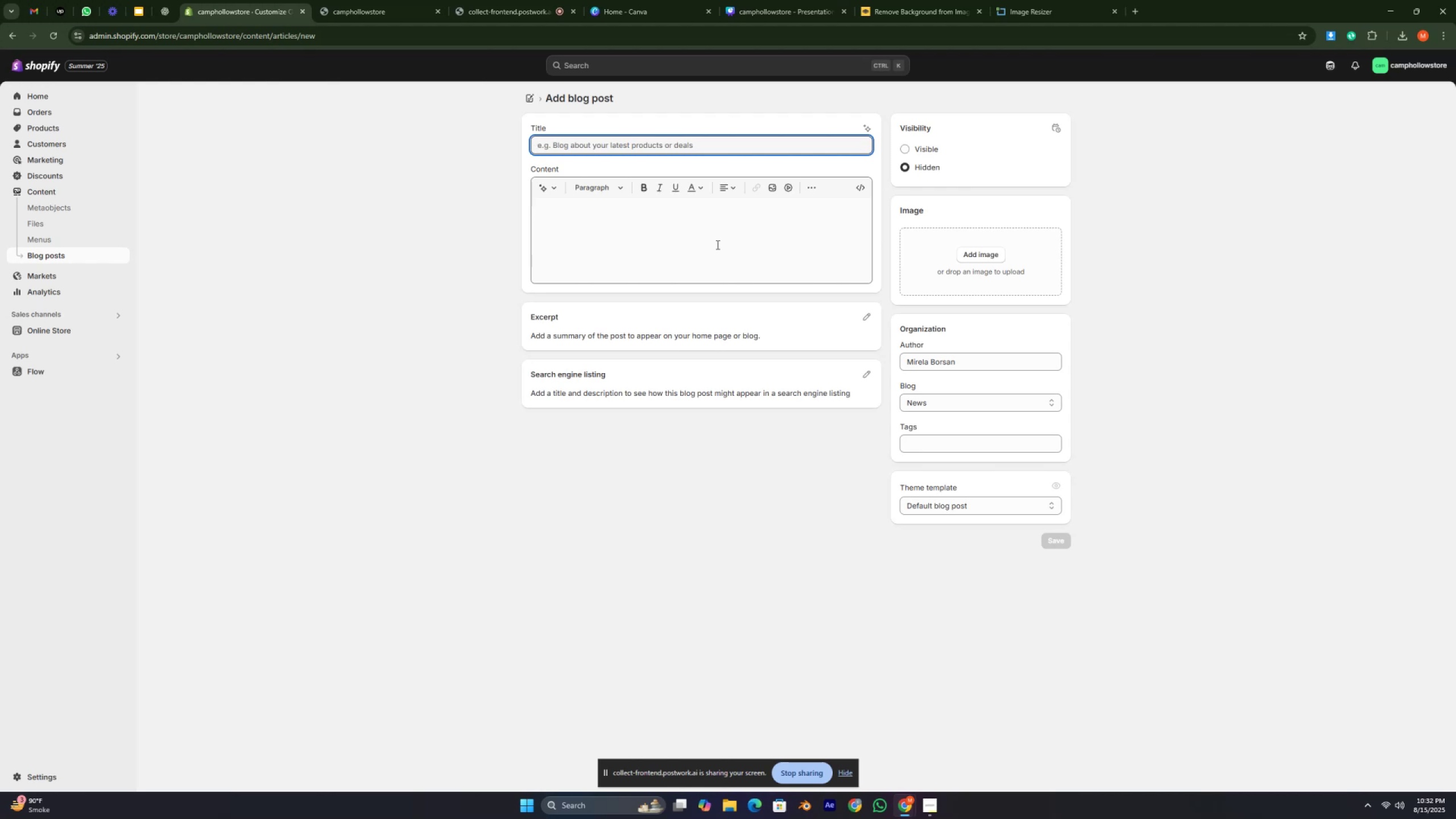 
key(Control+ControlRight)
 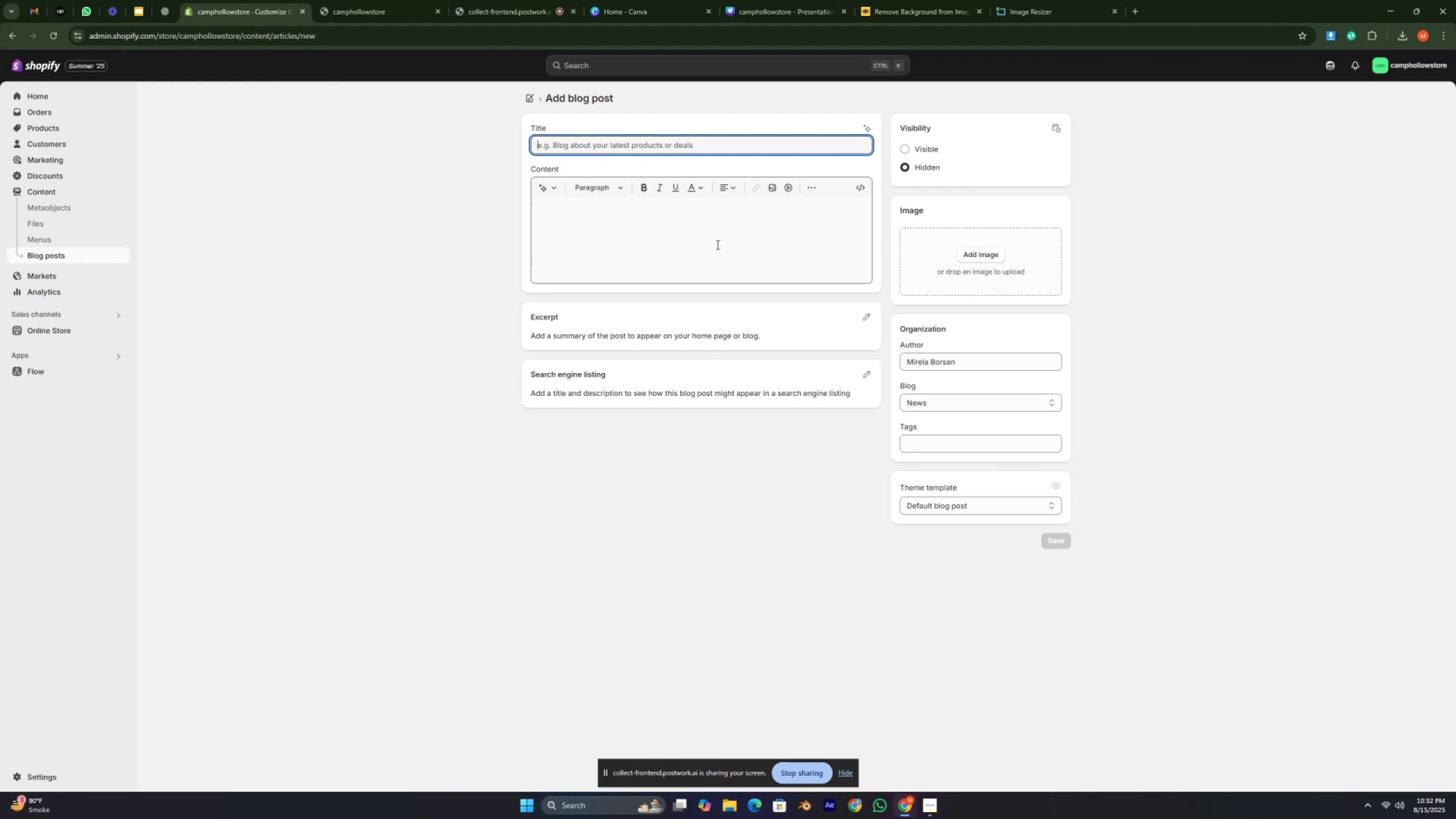 
key(Control+ControlRight)
 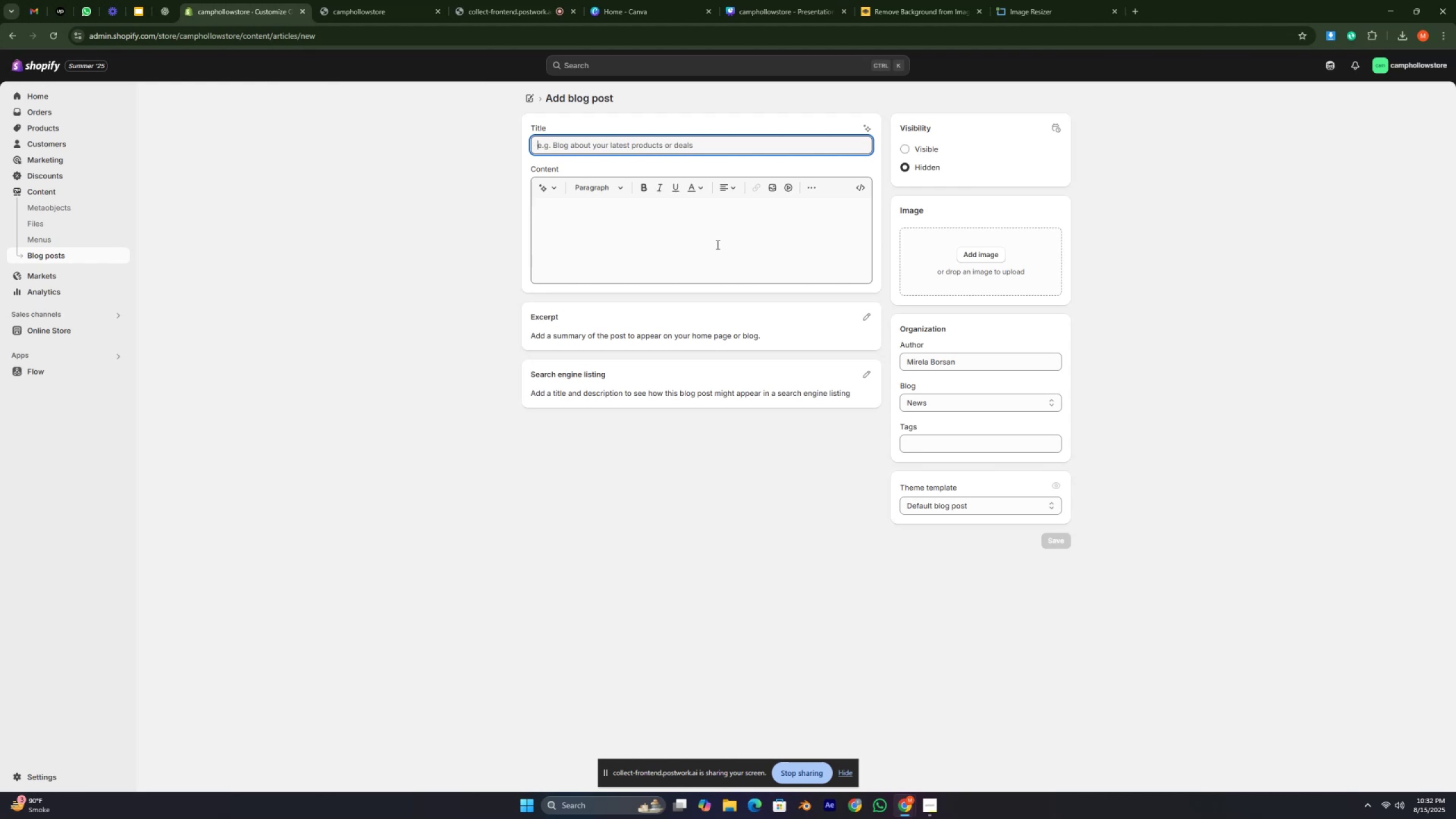 
key(Control+ControlRight)
 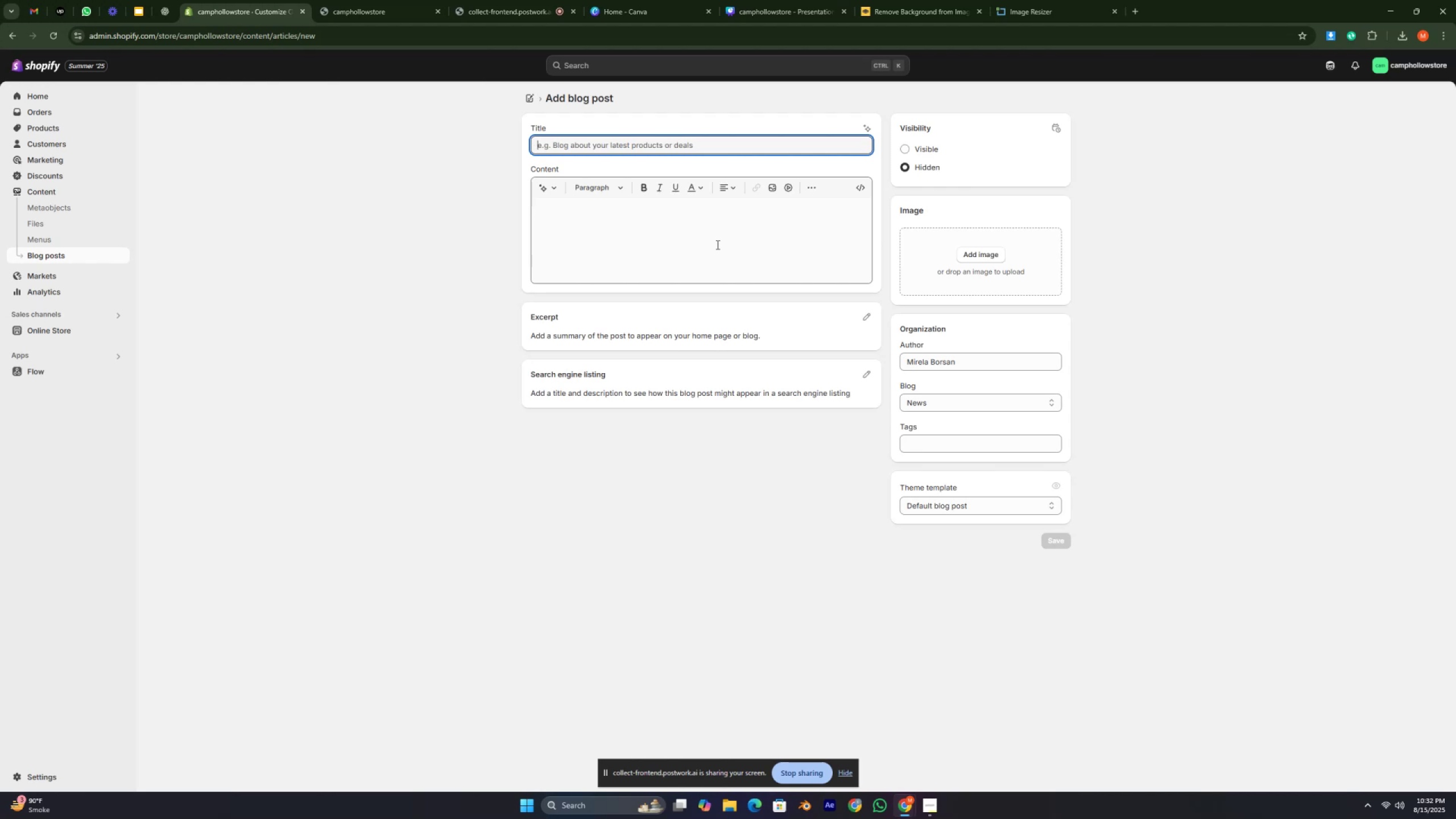 
key(Control+ControlRight)
 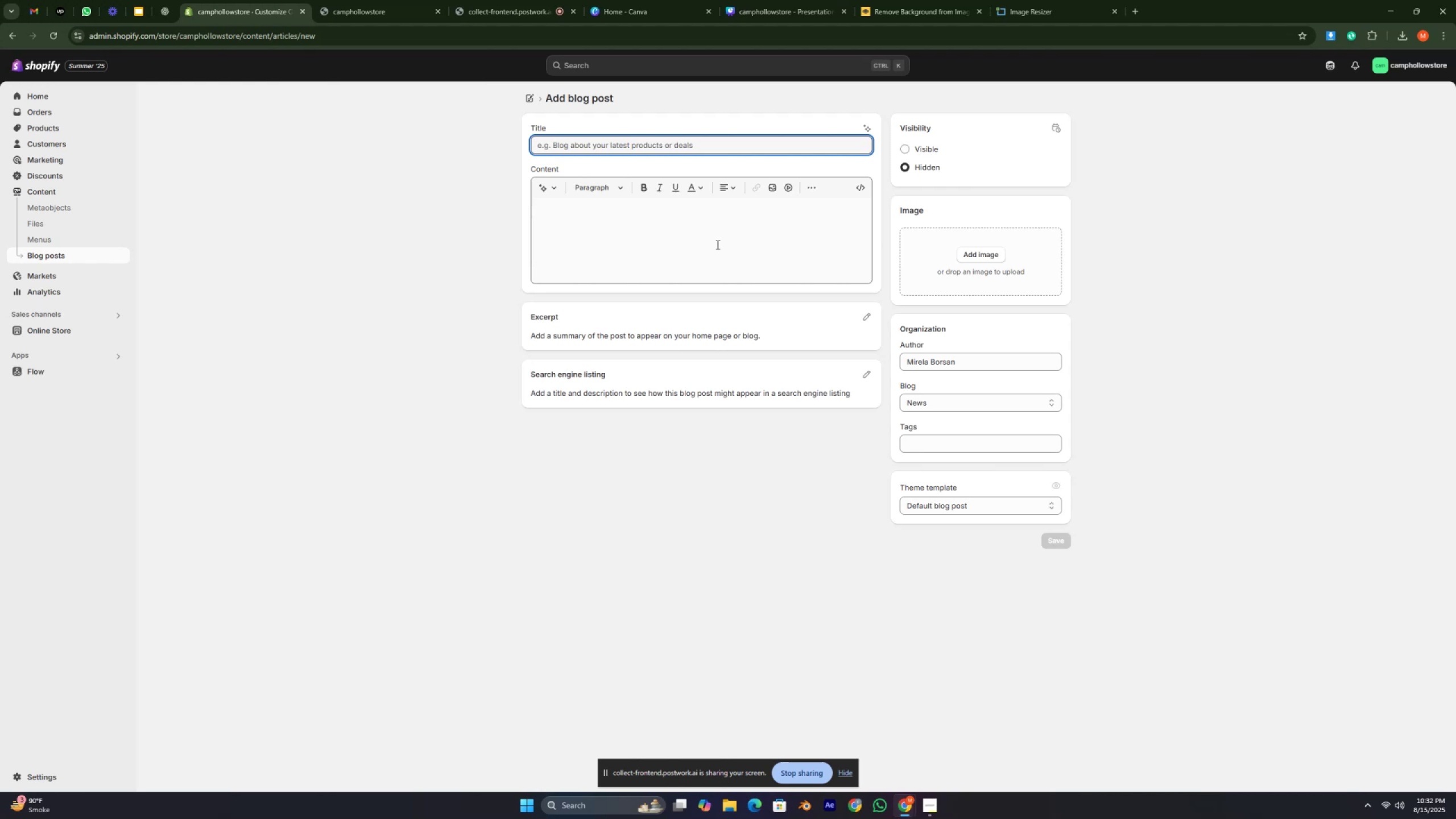 
key(Control+ControlRight)
 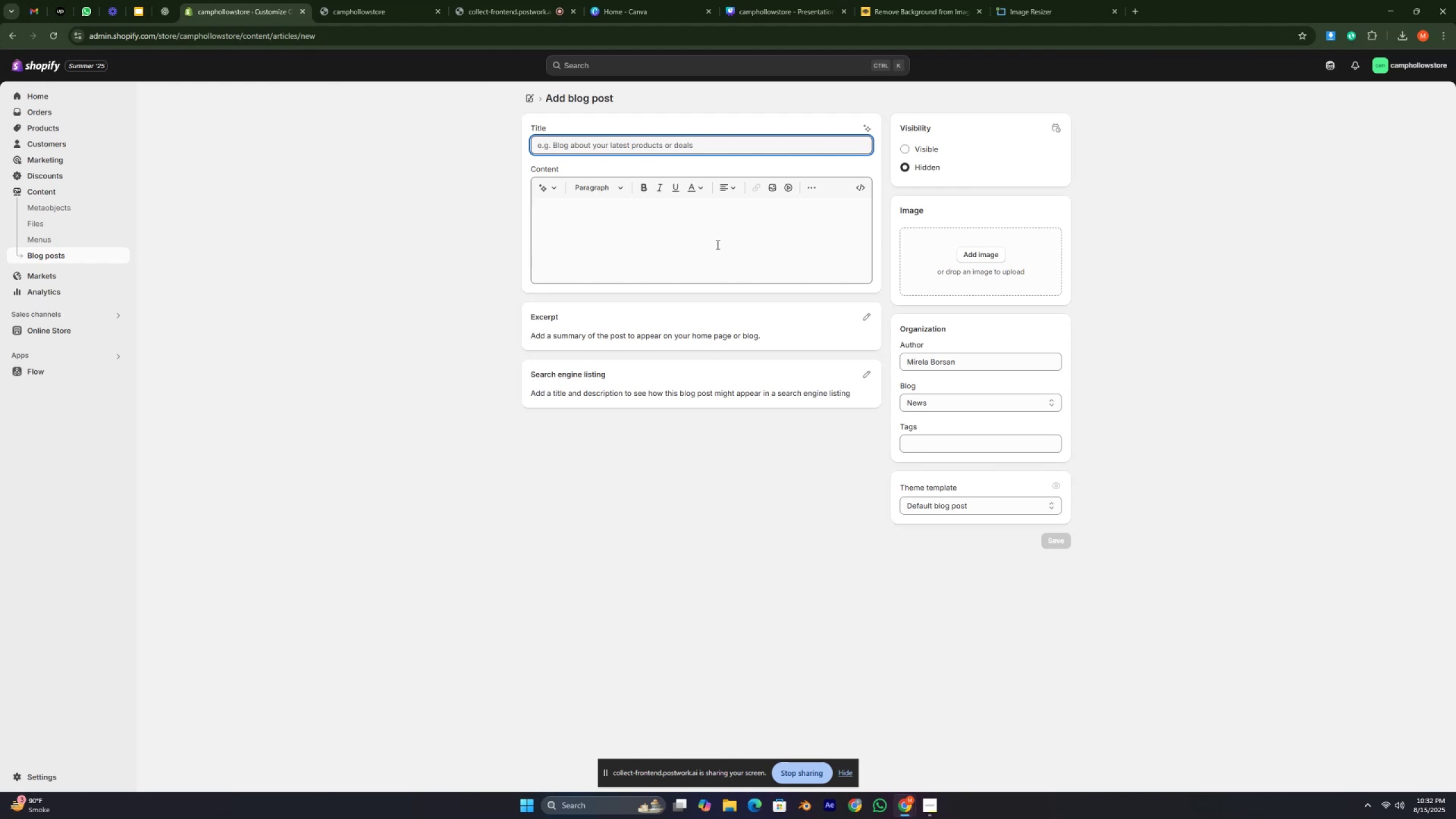 
key(Control+ControlRight)
 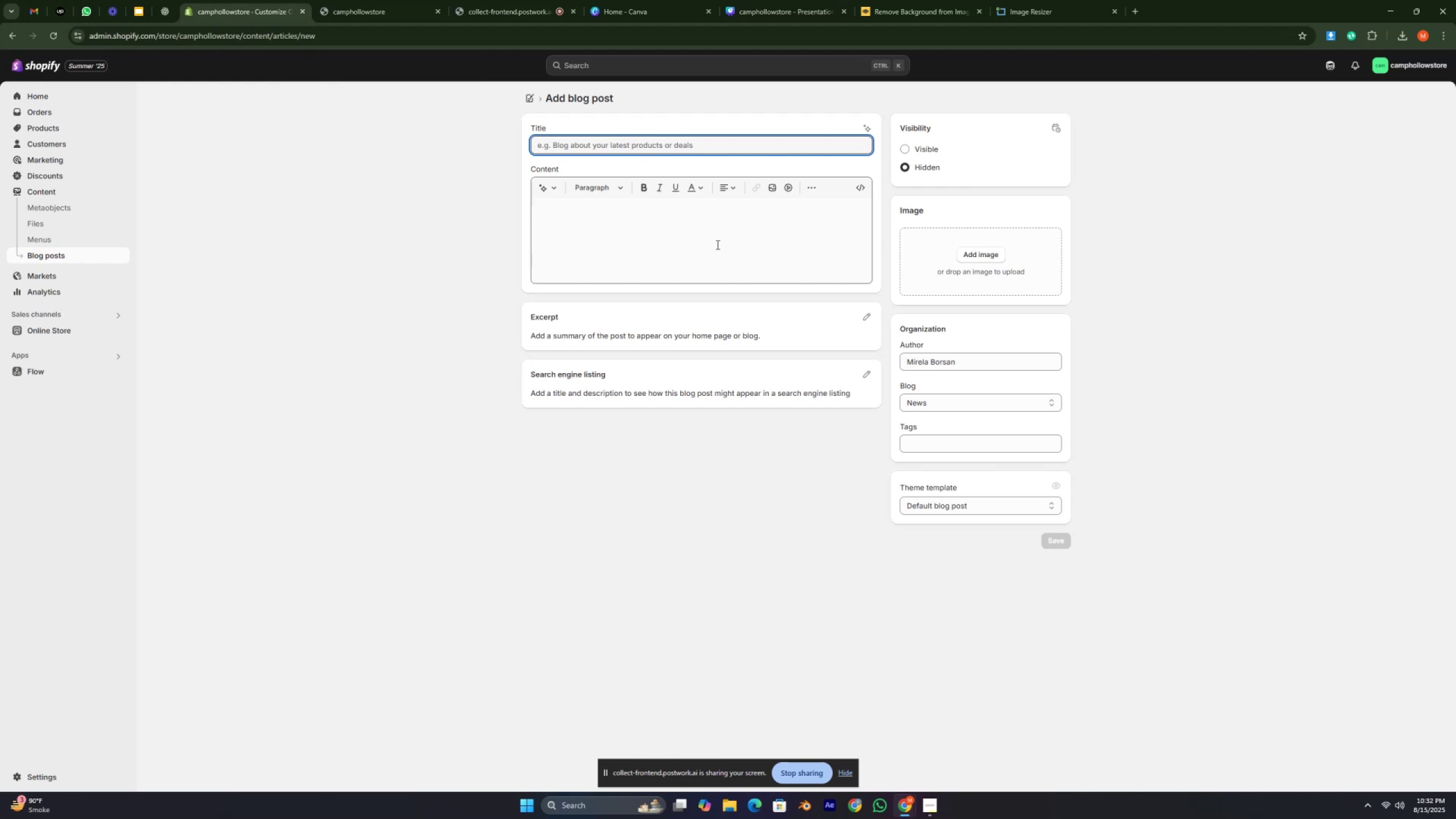 
key(Control+ControlRight)
 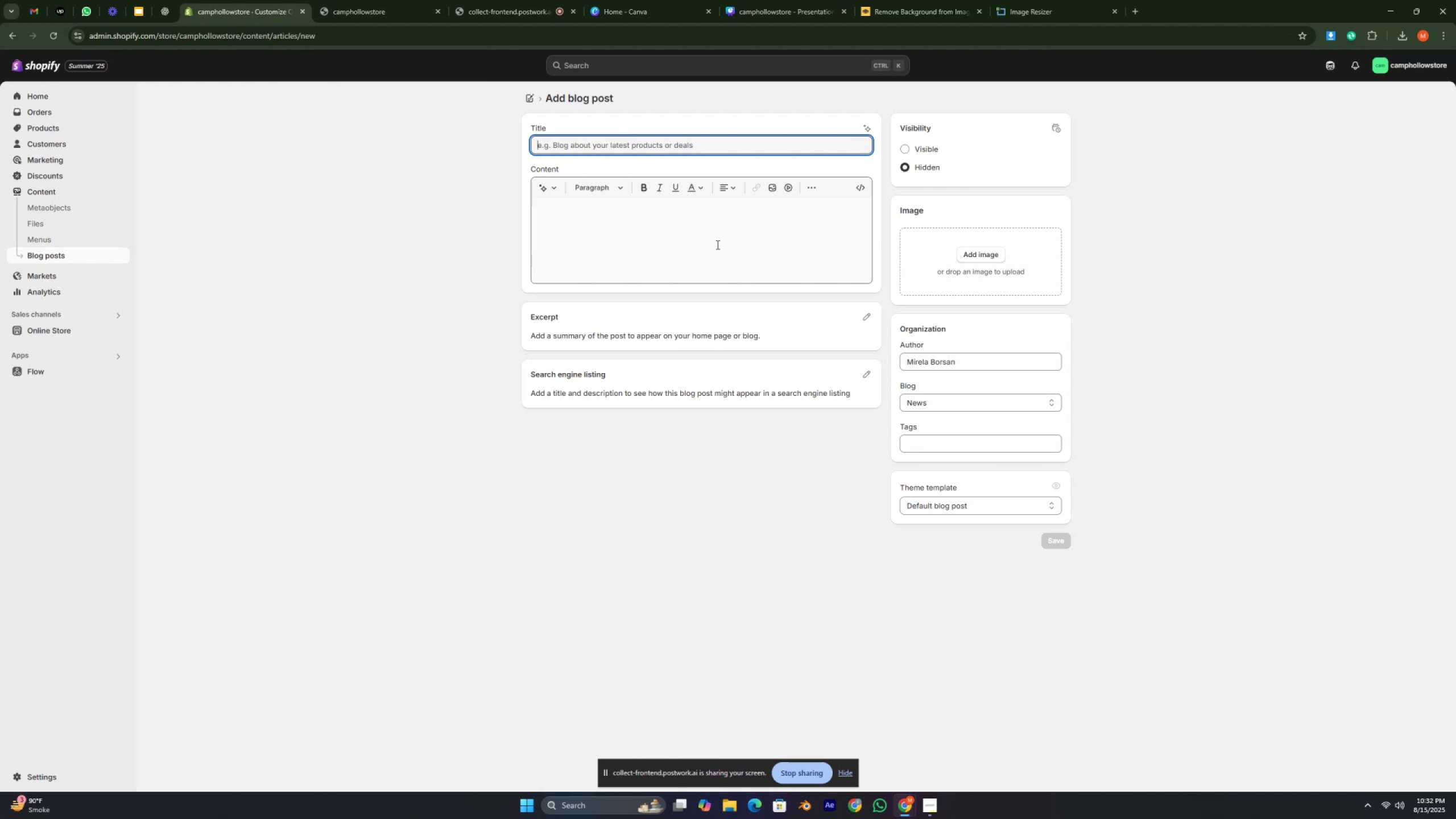 
key(Control+ControlRight)
 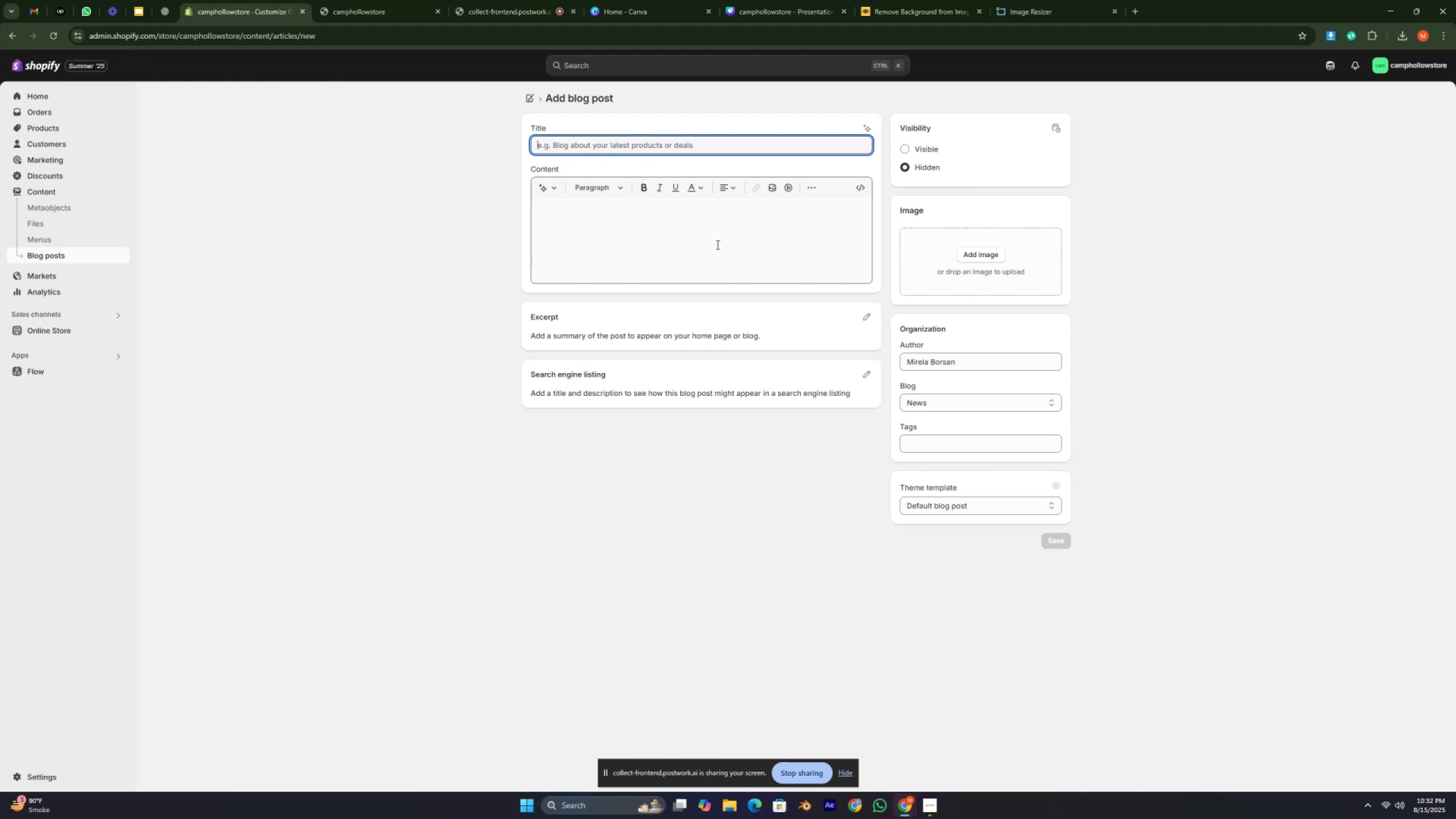 
key(Control+ControlRight)
 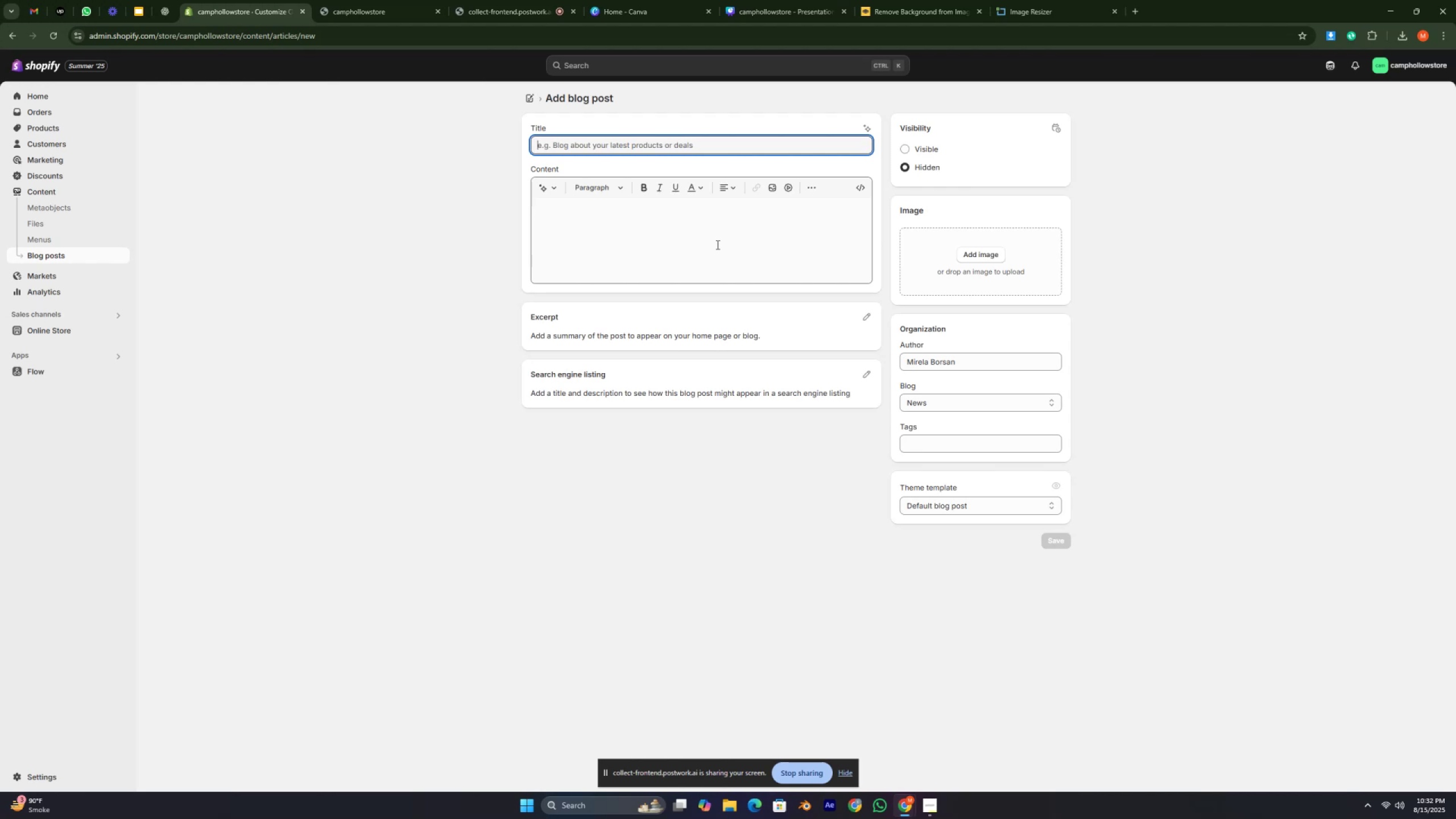 
key(Control+ControlRight)
 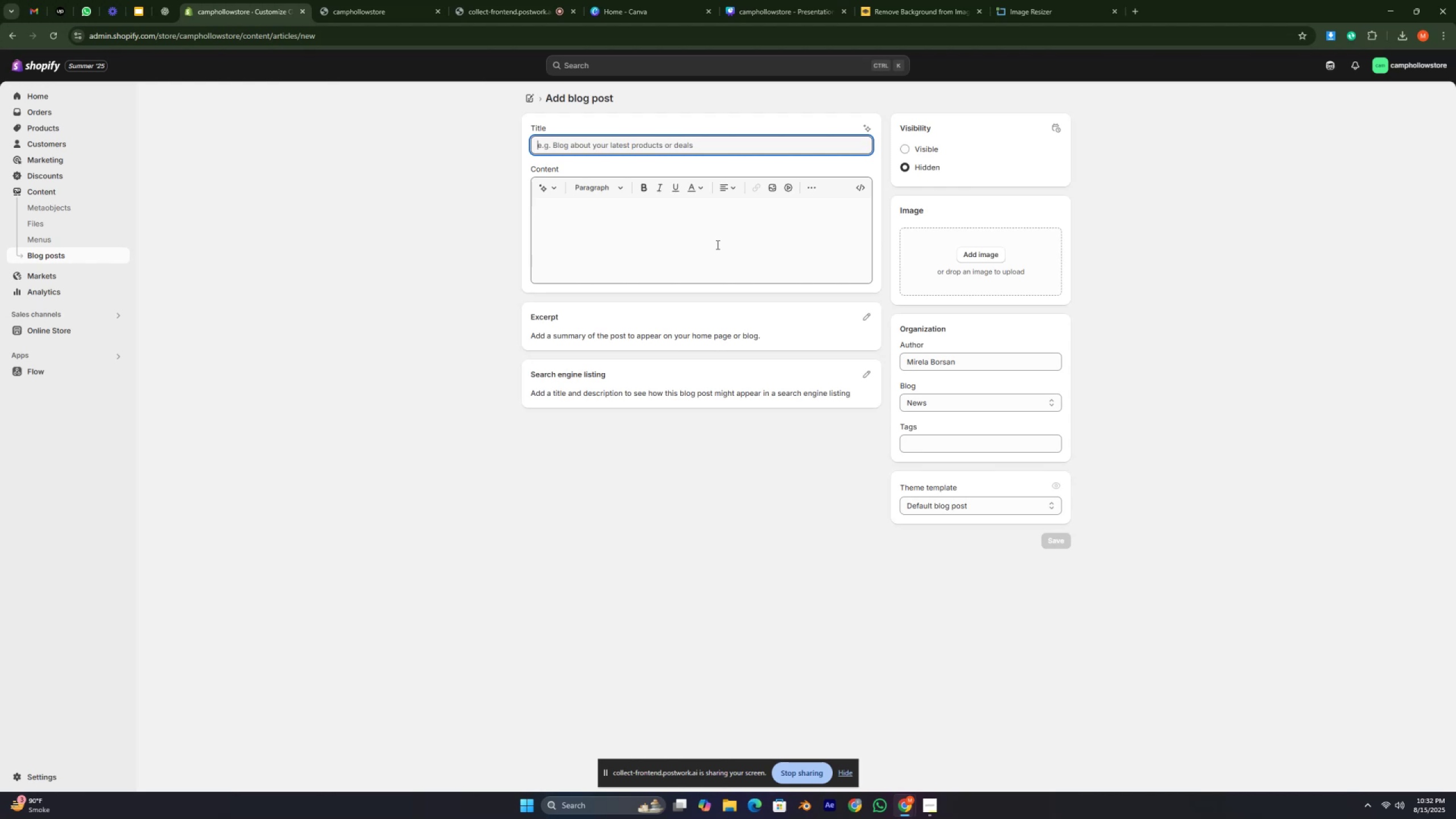 
key(Control+ControlRight)
 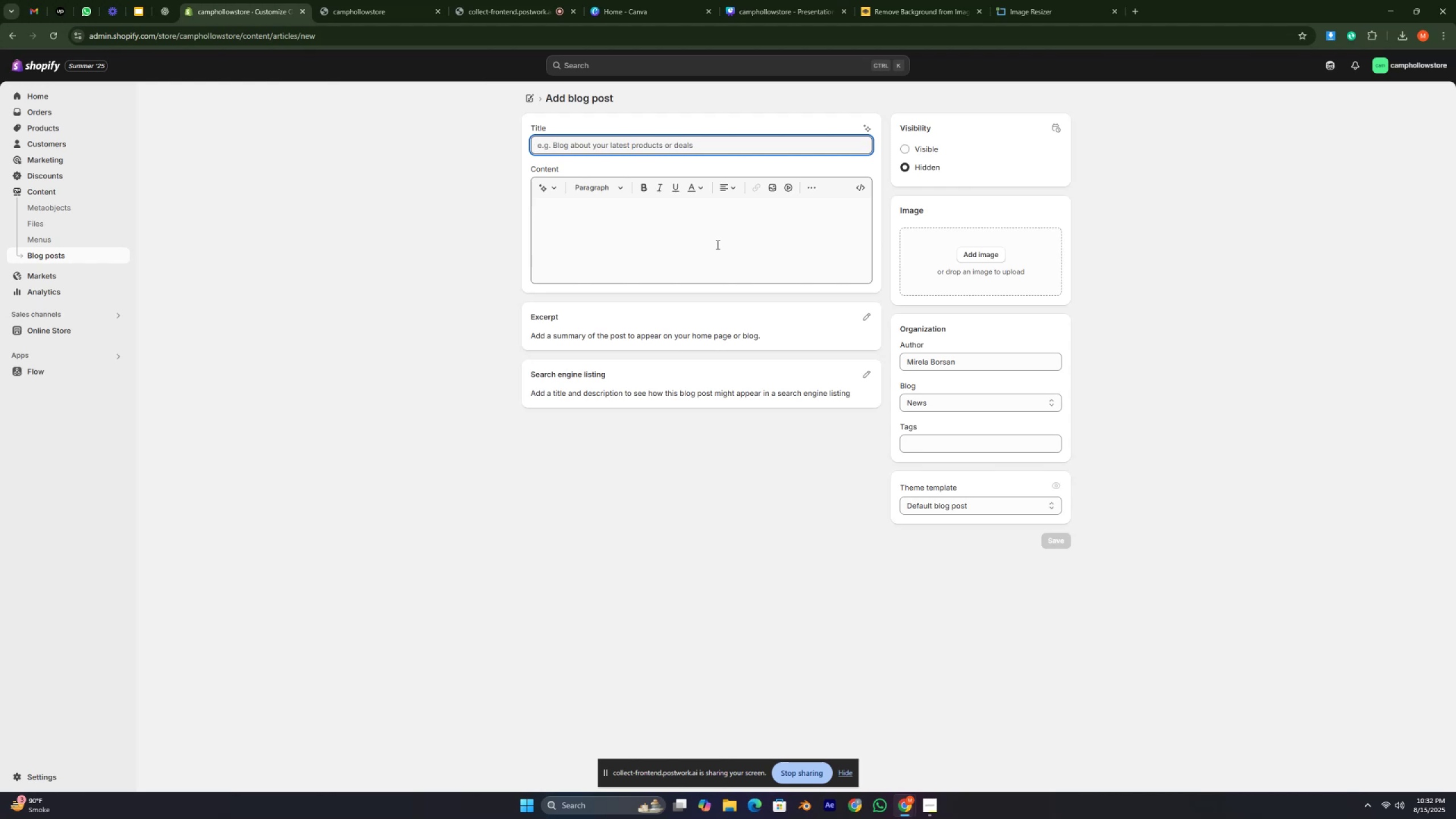 
key(Control+ControlRight)
 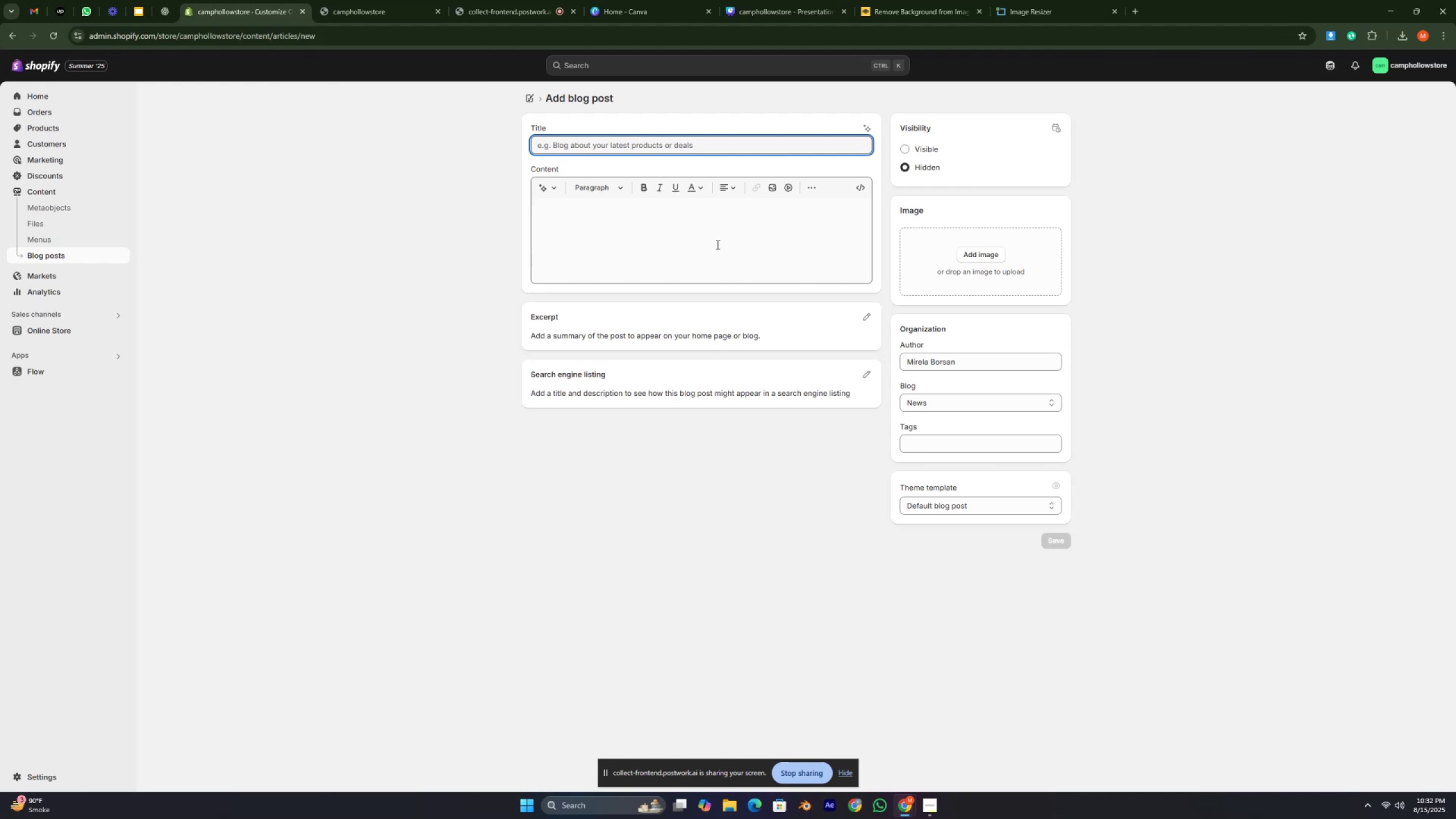 
key(Control+ControlRight)
 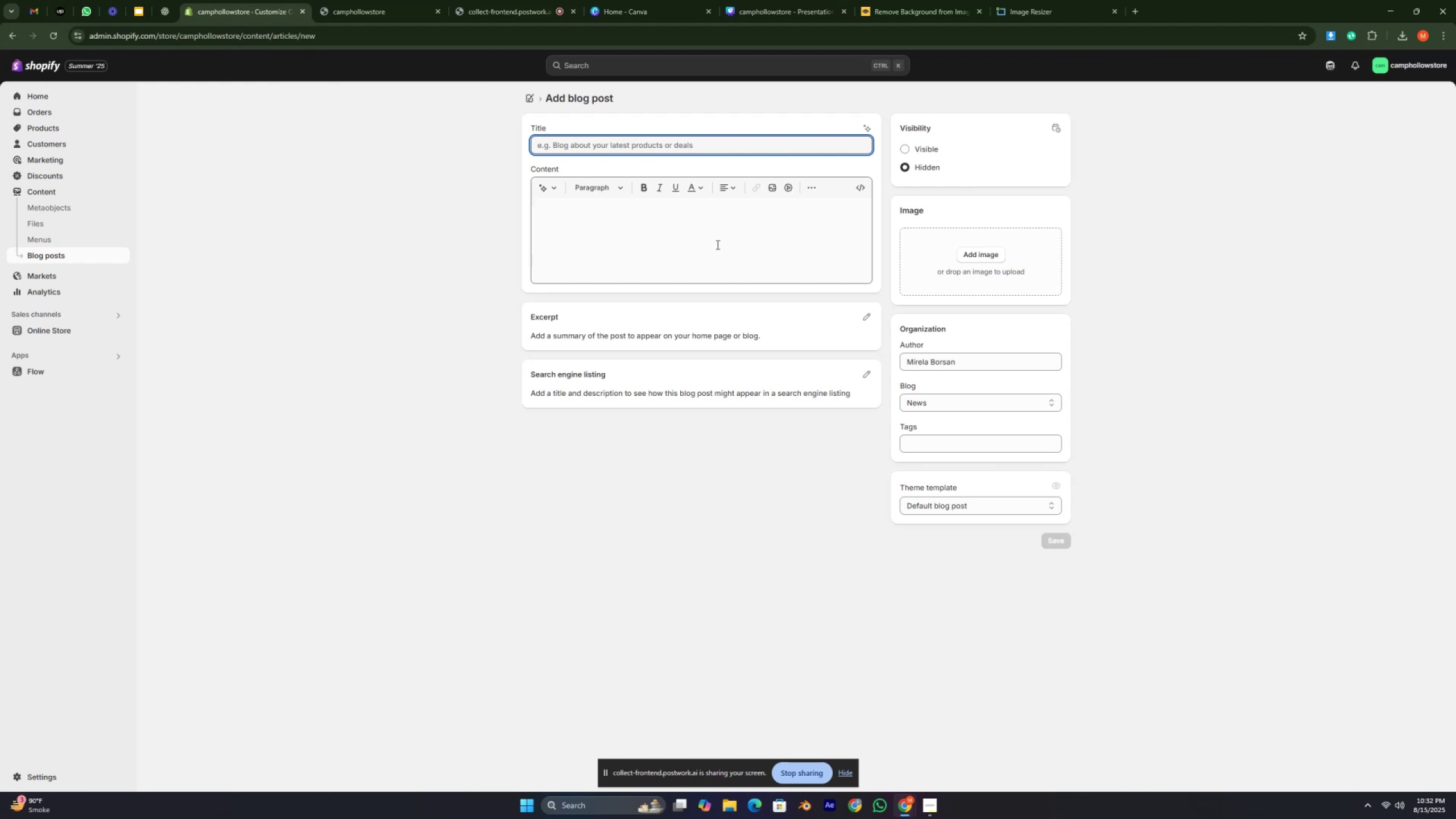 
key(Control+ControlRight)
 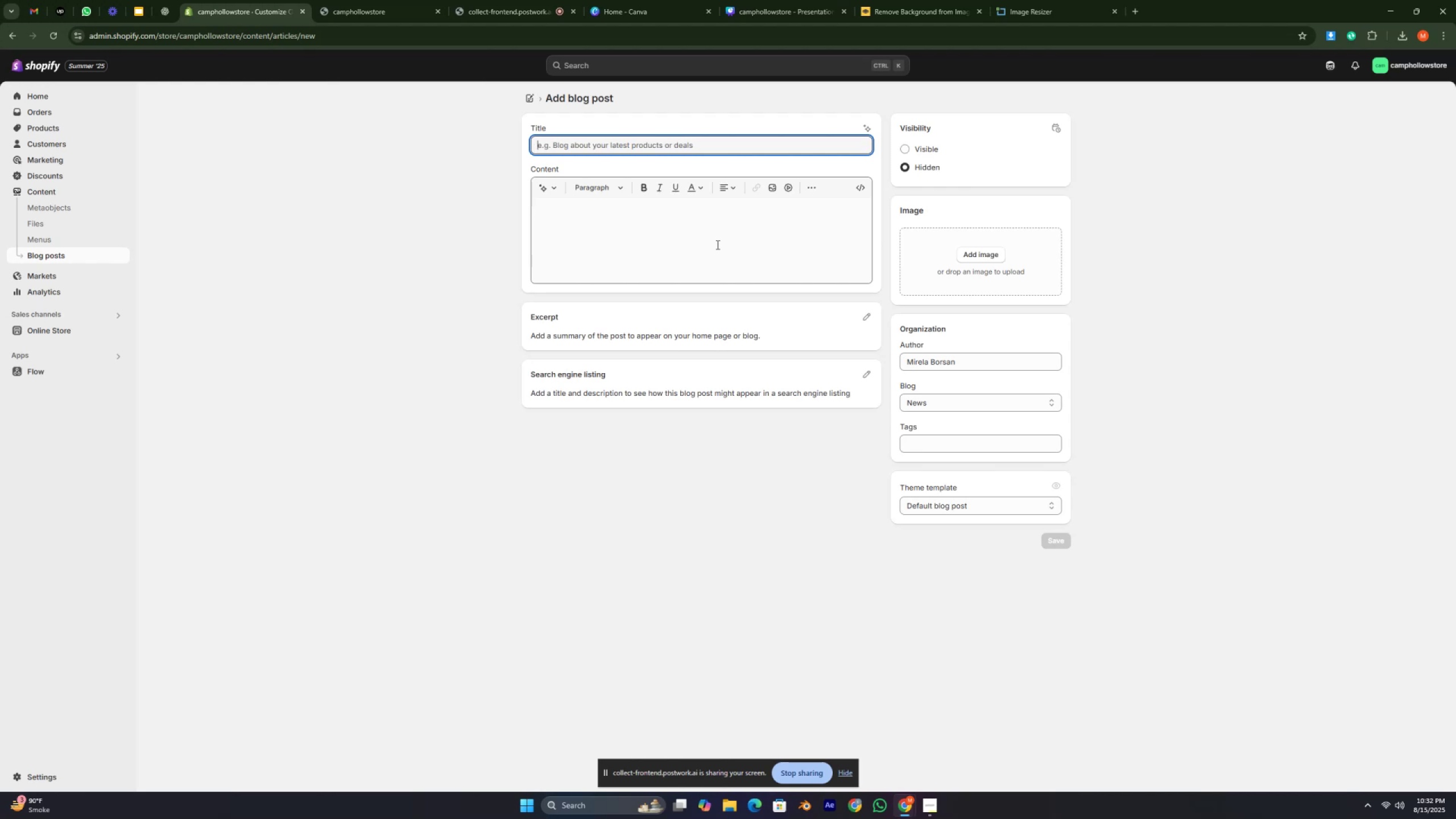 
key(Control+ControlRight)
 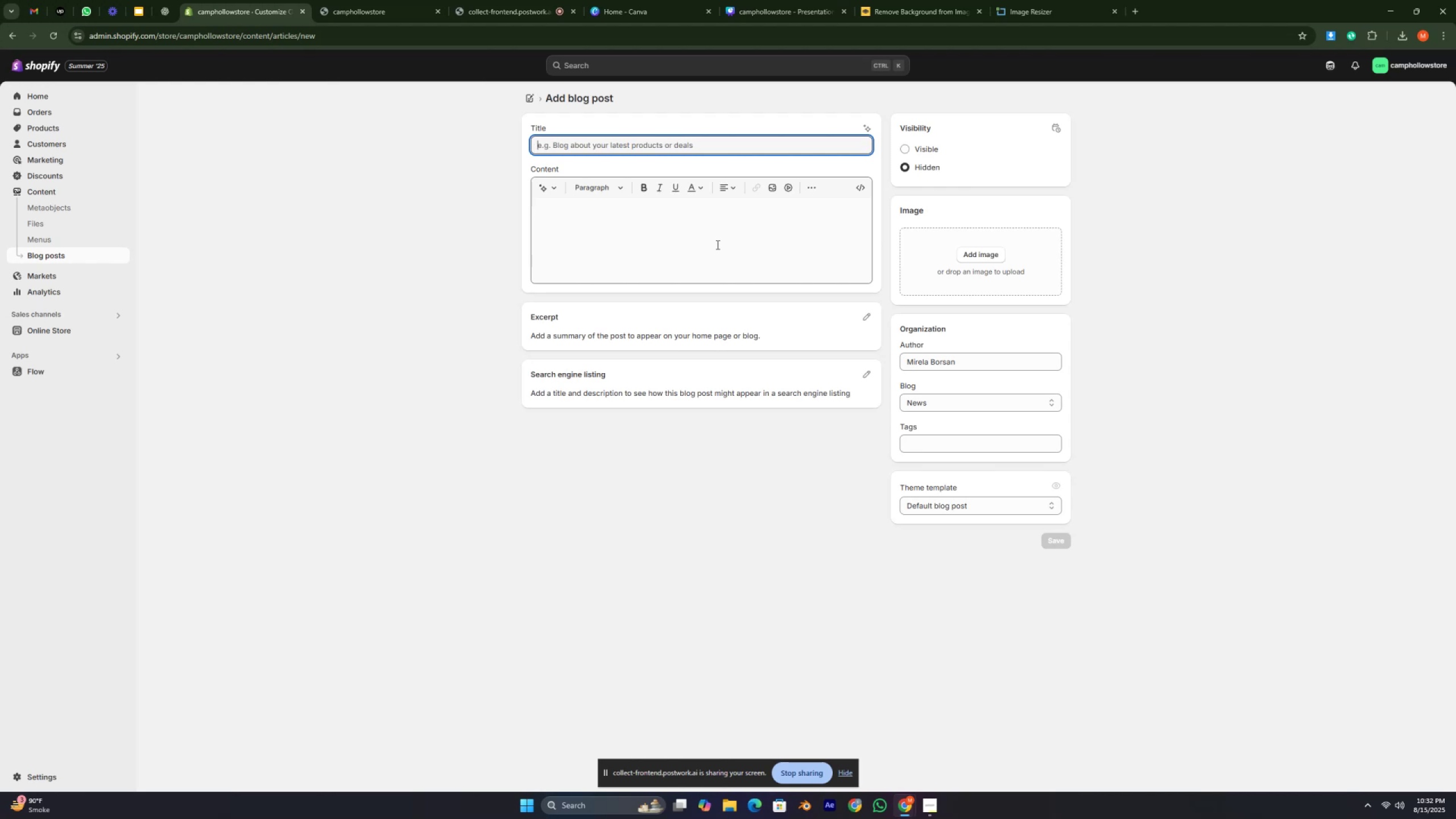 
key(Control+ControlRight)
 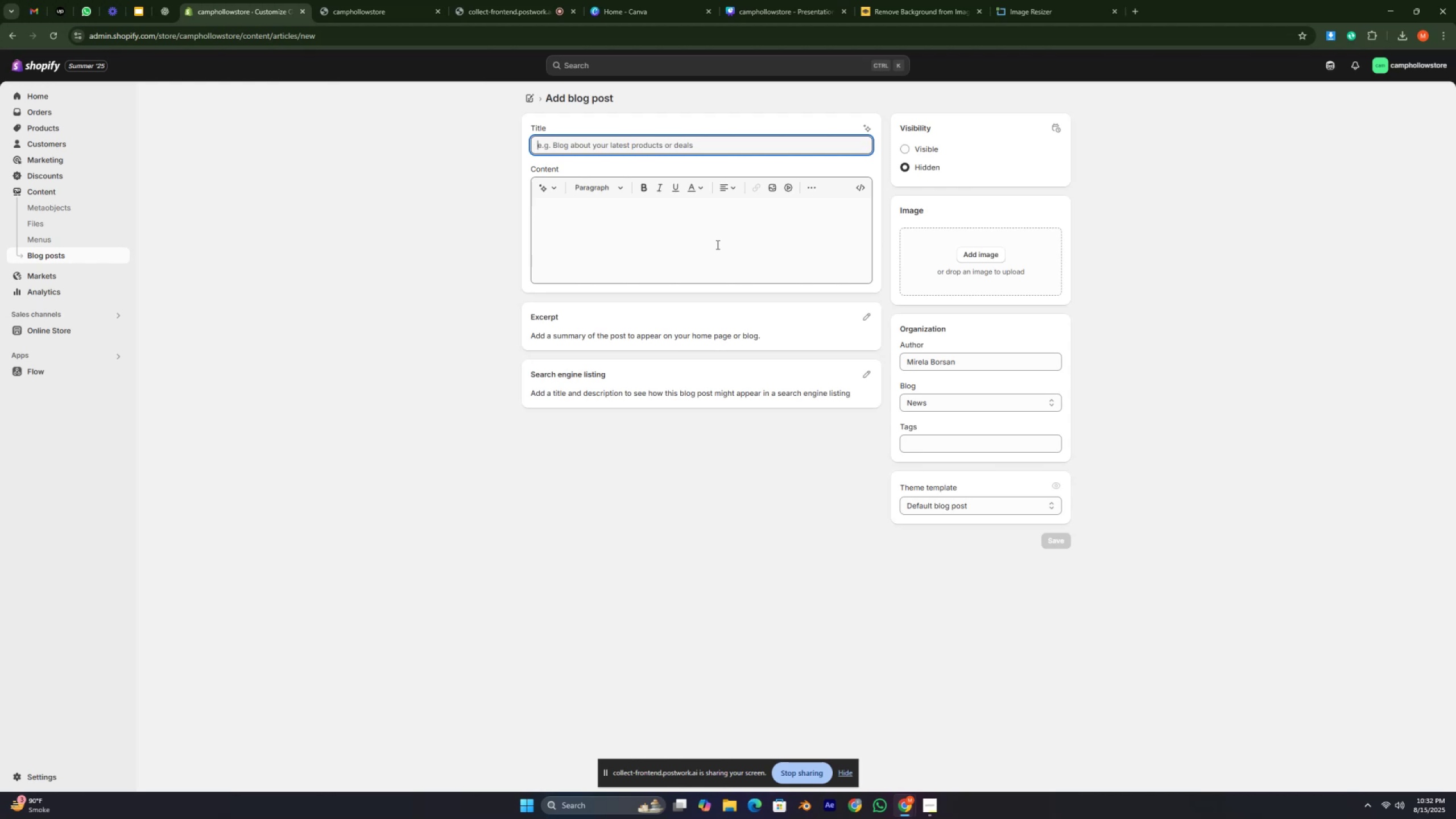 
key(Control+ControlRight)
 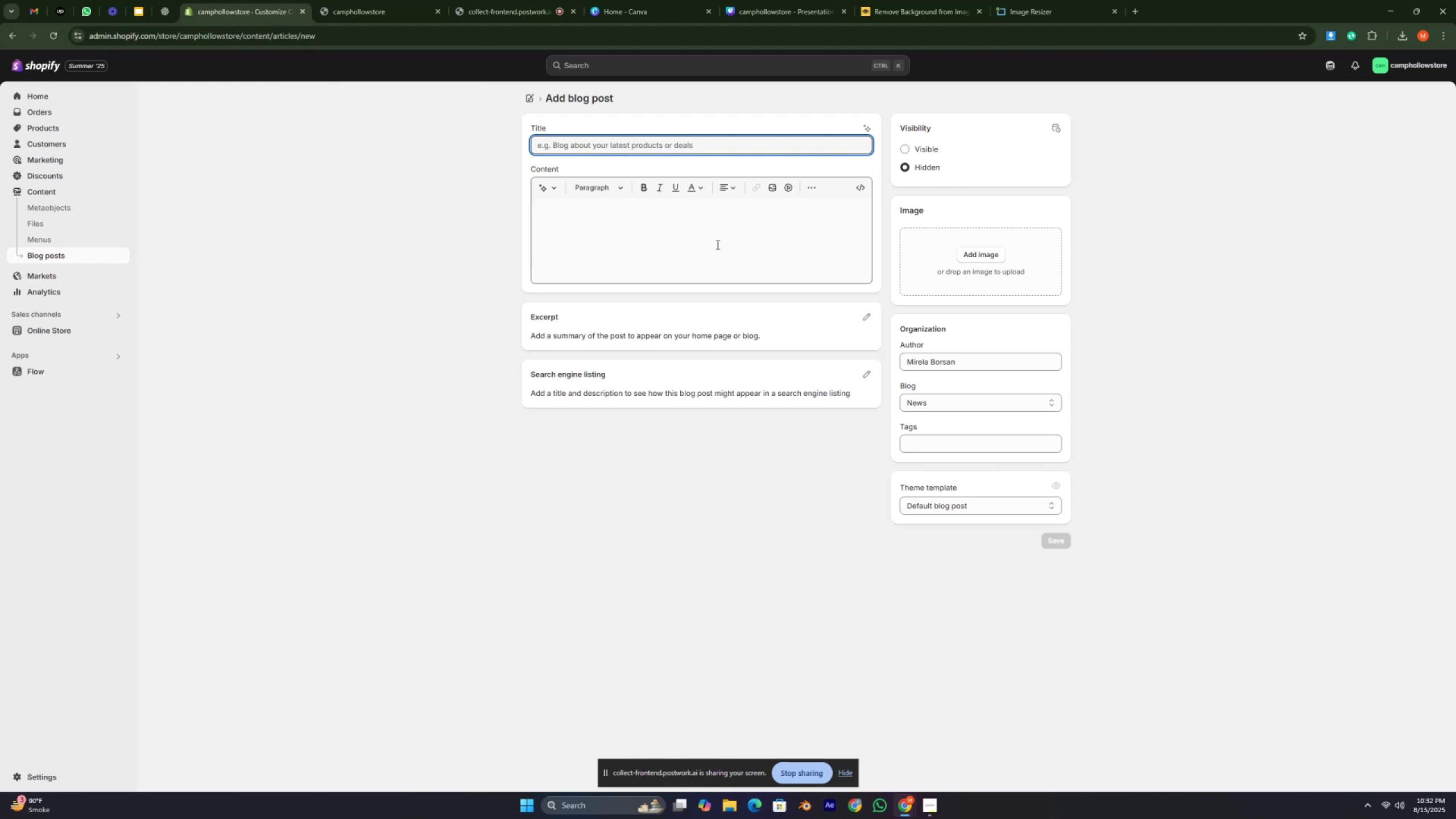 
key(Control+ControlRight)
 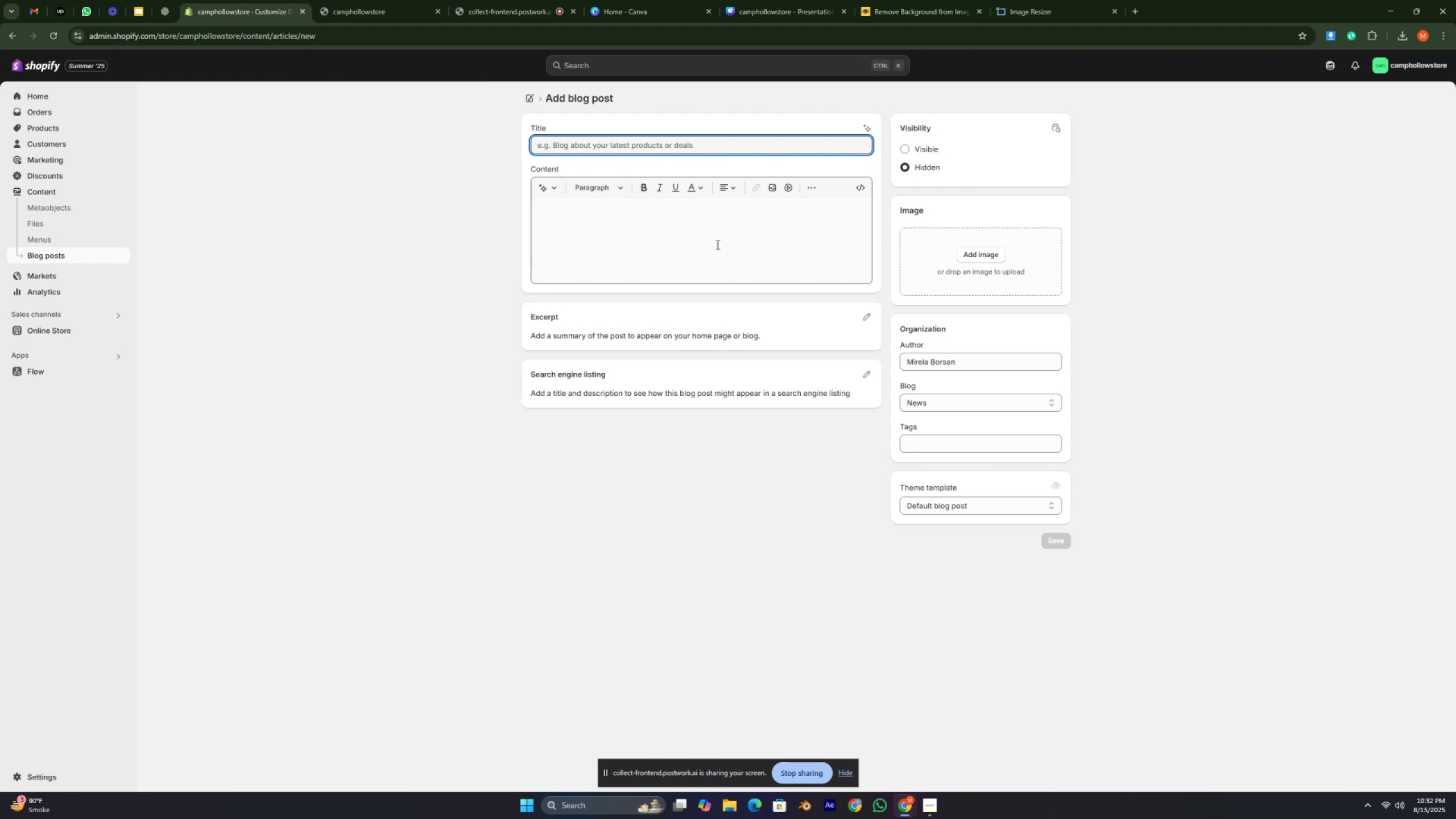 
key(Control+ControlRight)
 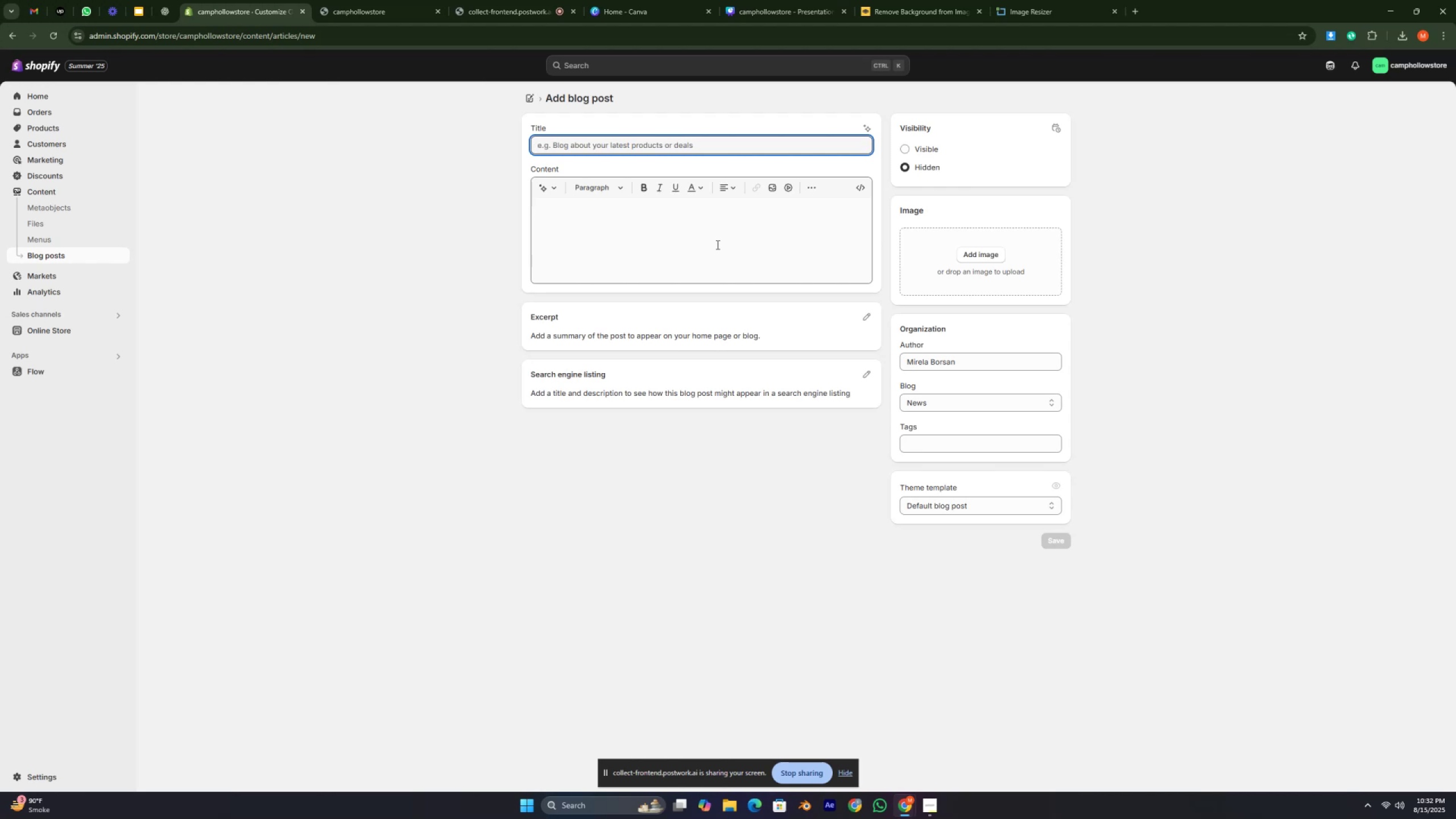 
key(Control+ControlRight)
 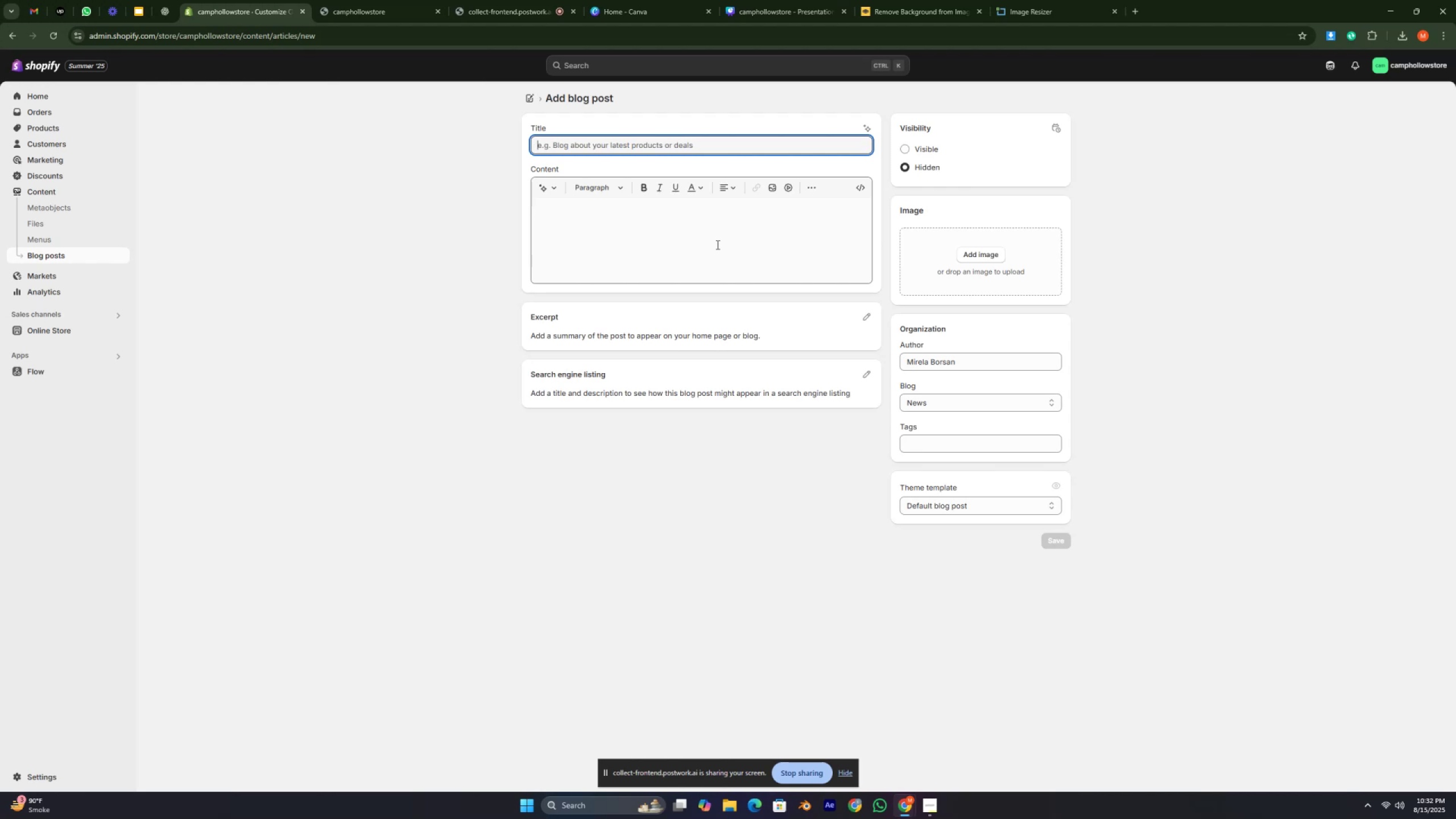 
key(Control+ControlRight)
 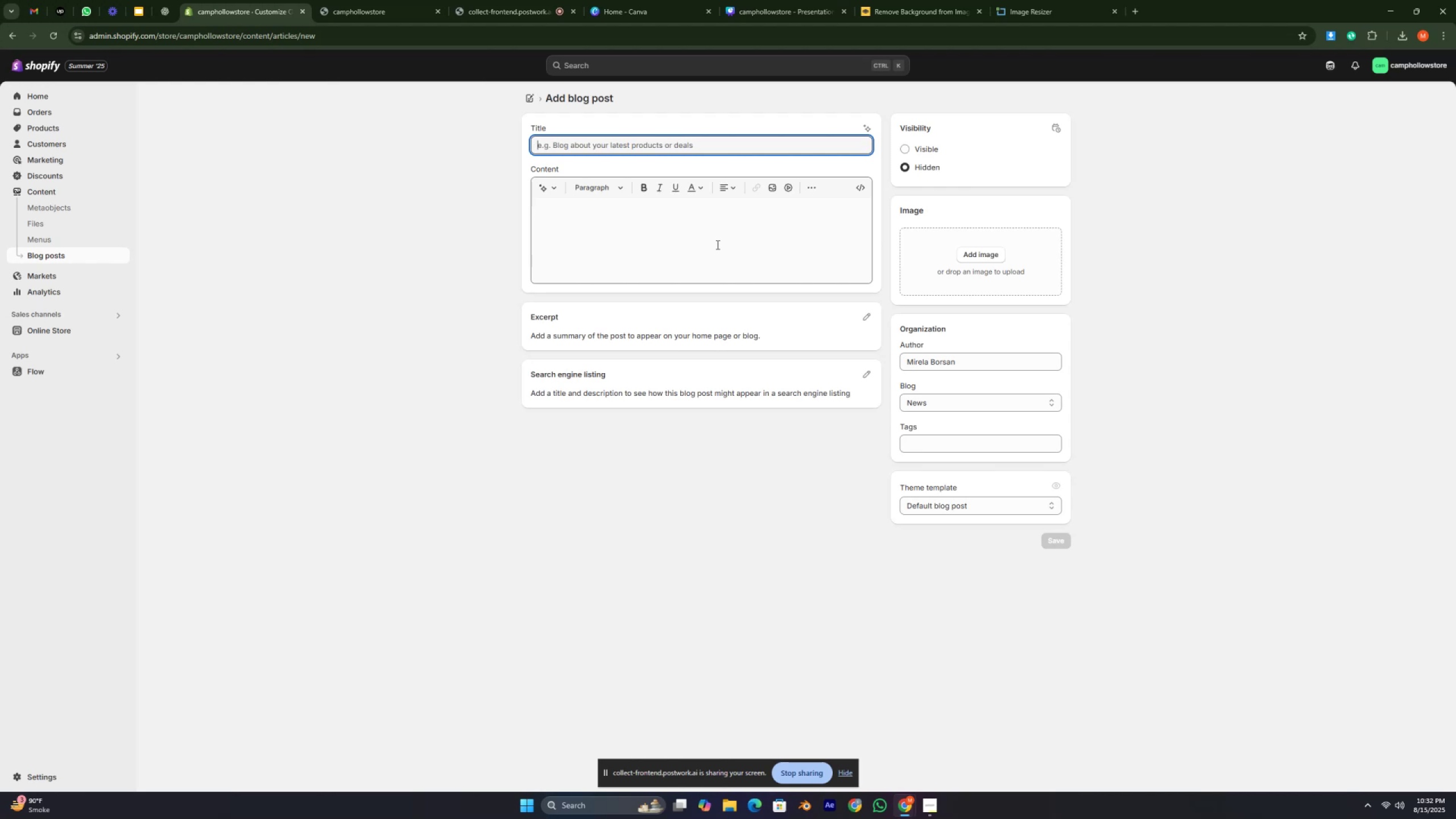 
key(Control+ControlRight)
 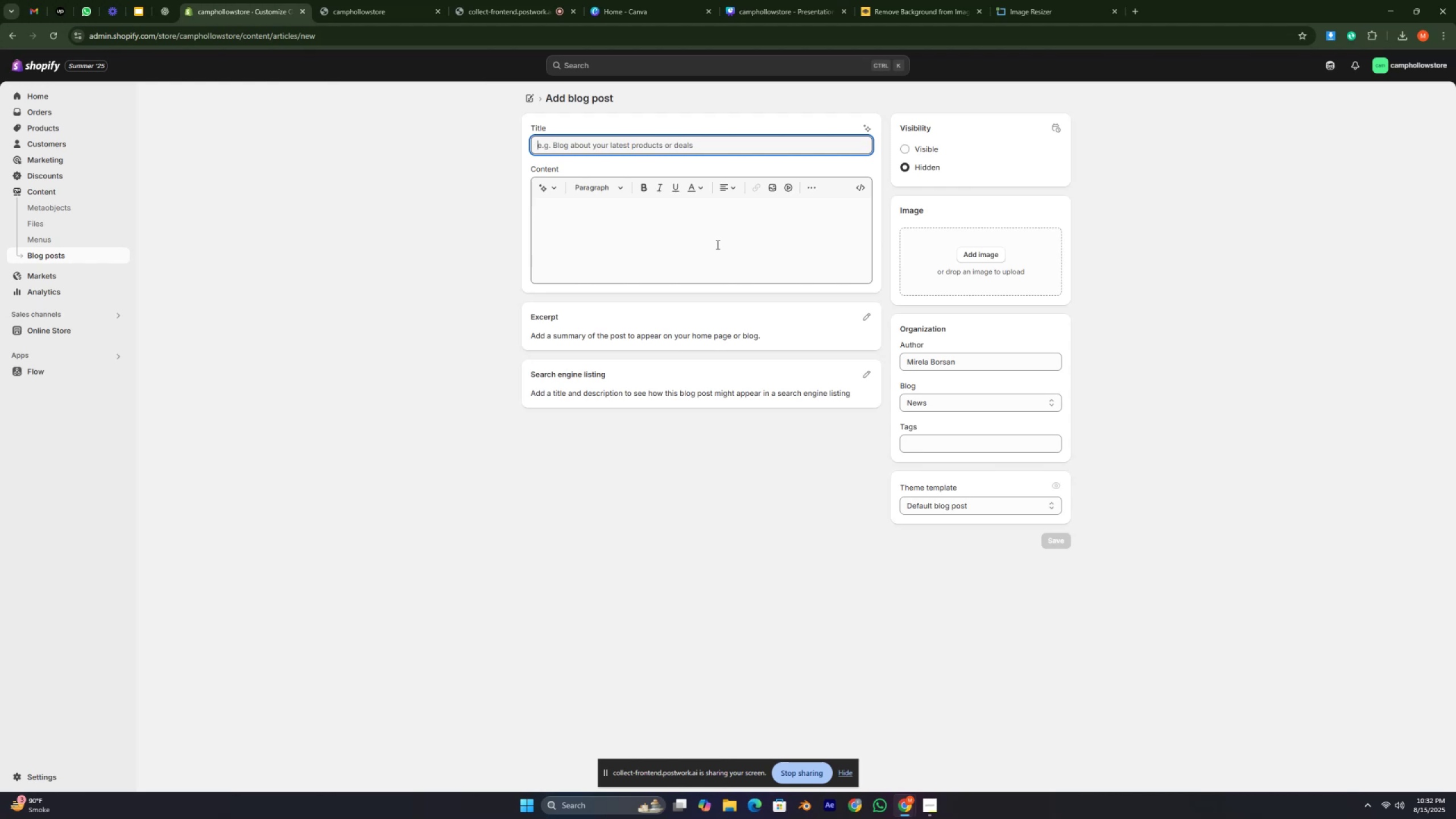 
key(Control+ControlRight)
 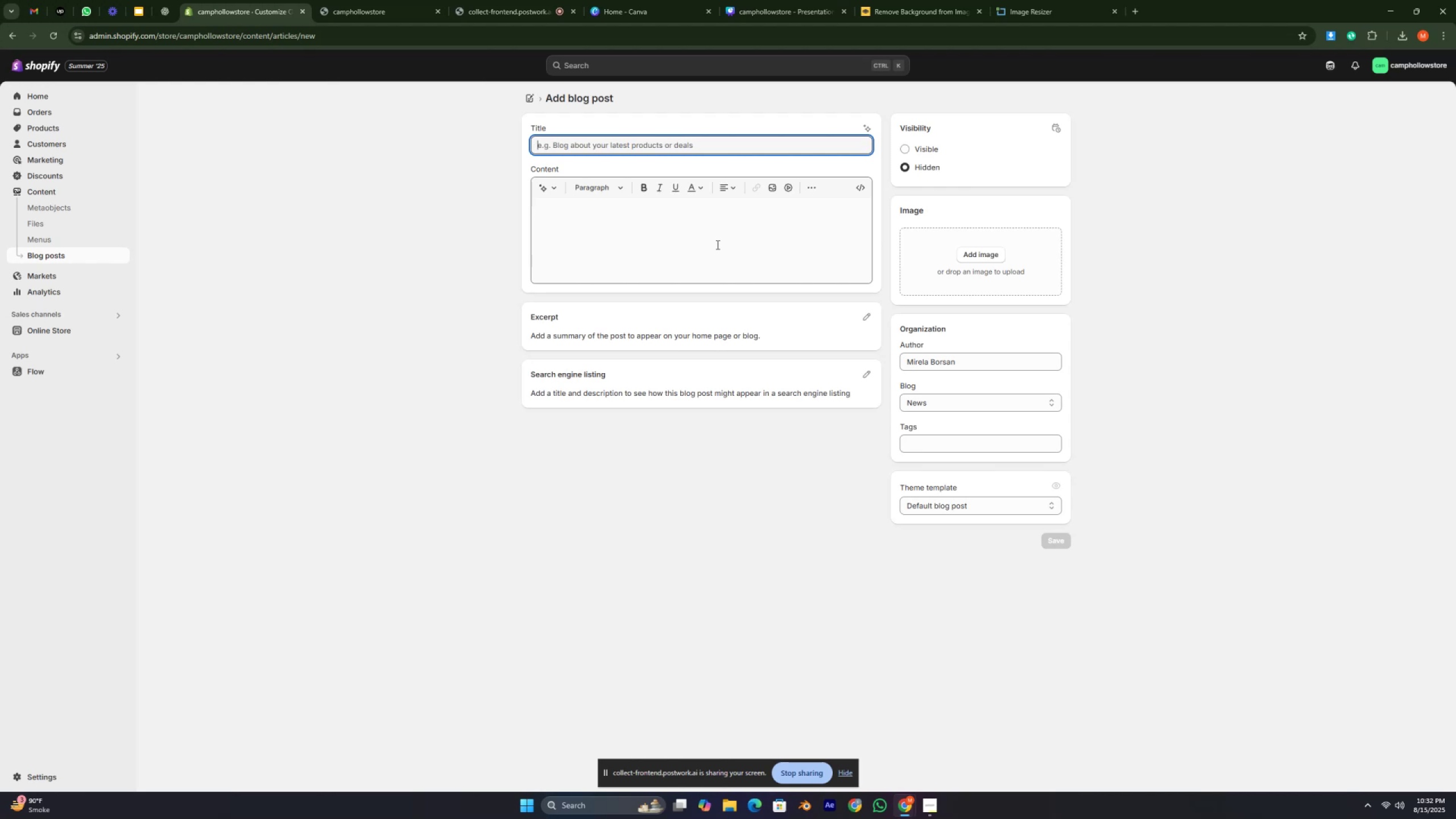 
key(Control+ControlRight)
 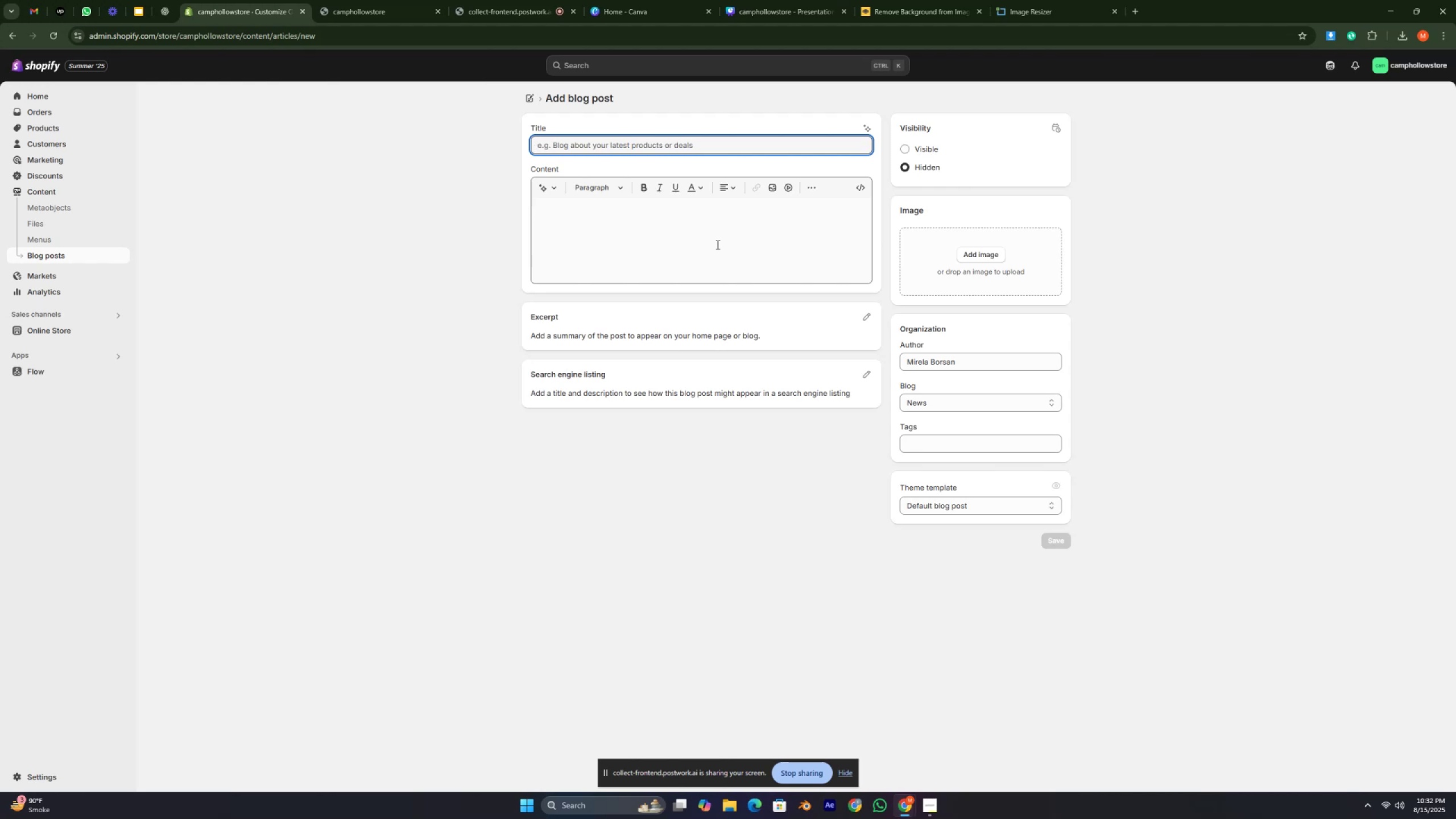 
key(Control+ControlRight)
 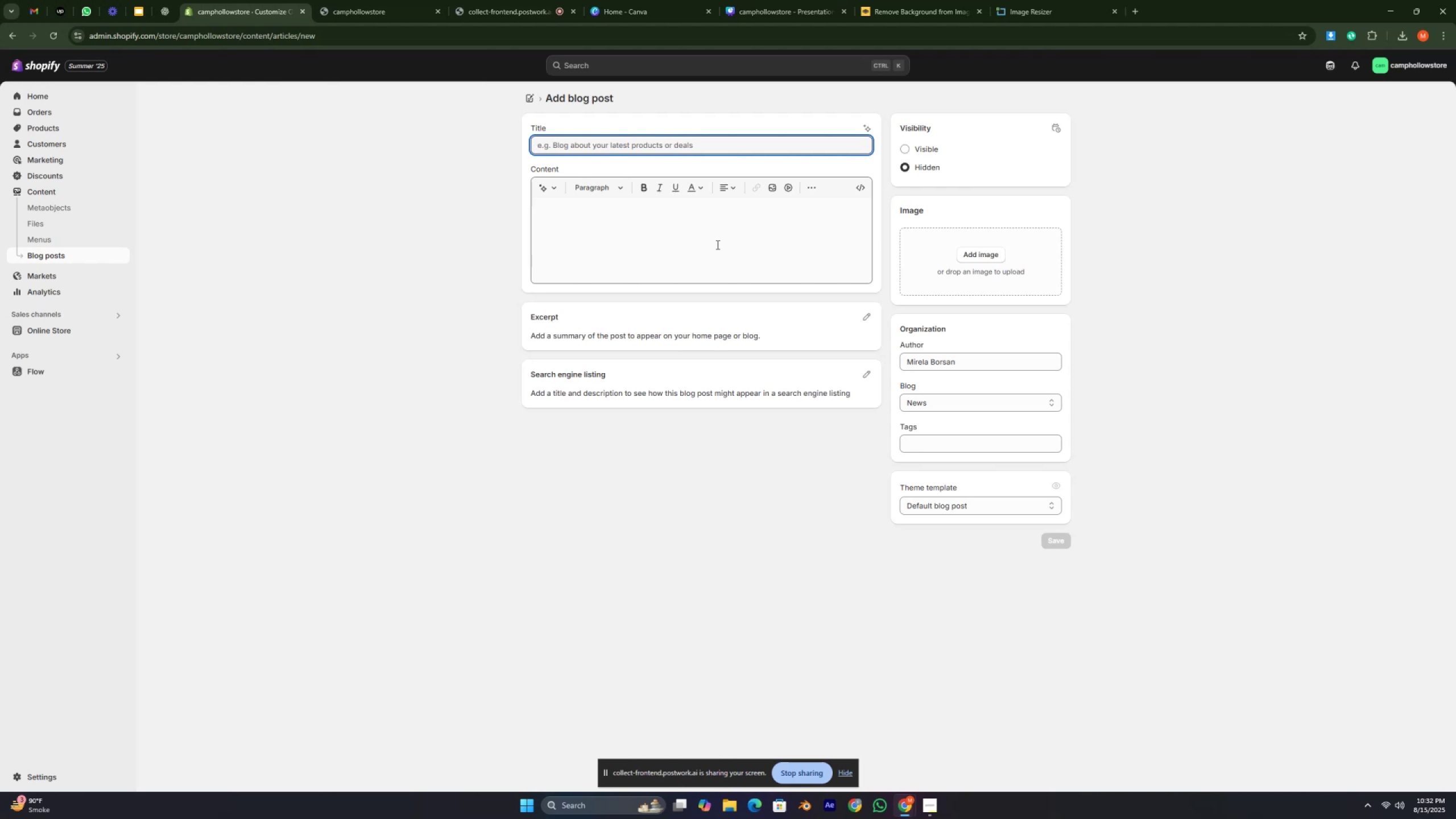 
key(Control+ControlRight)
 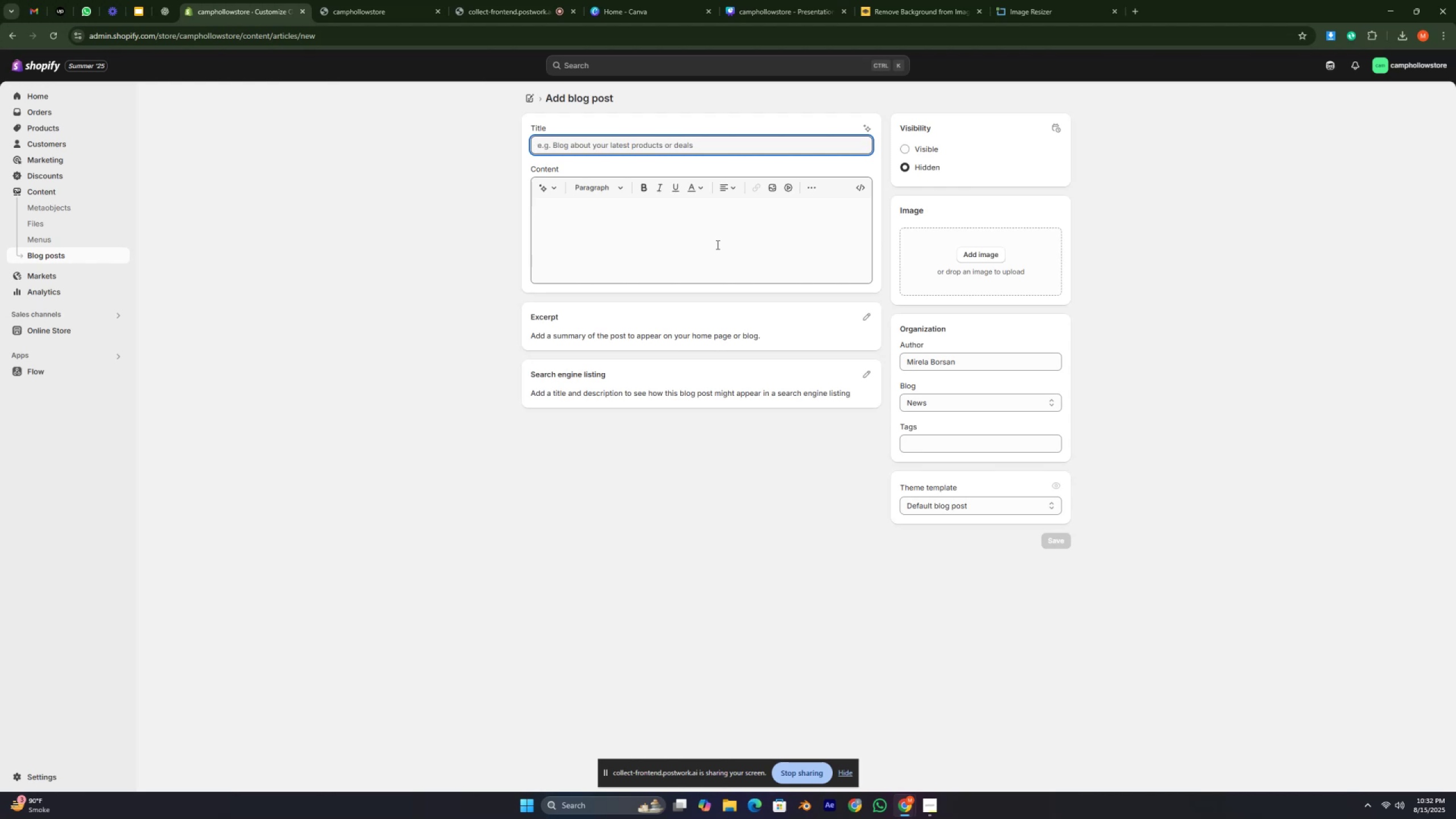 
key(Control+ControlRight)
 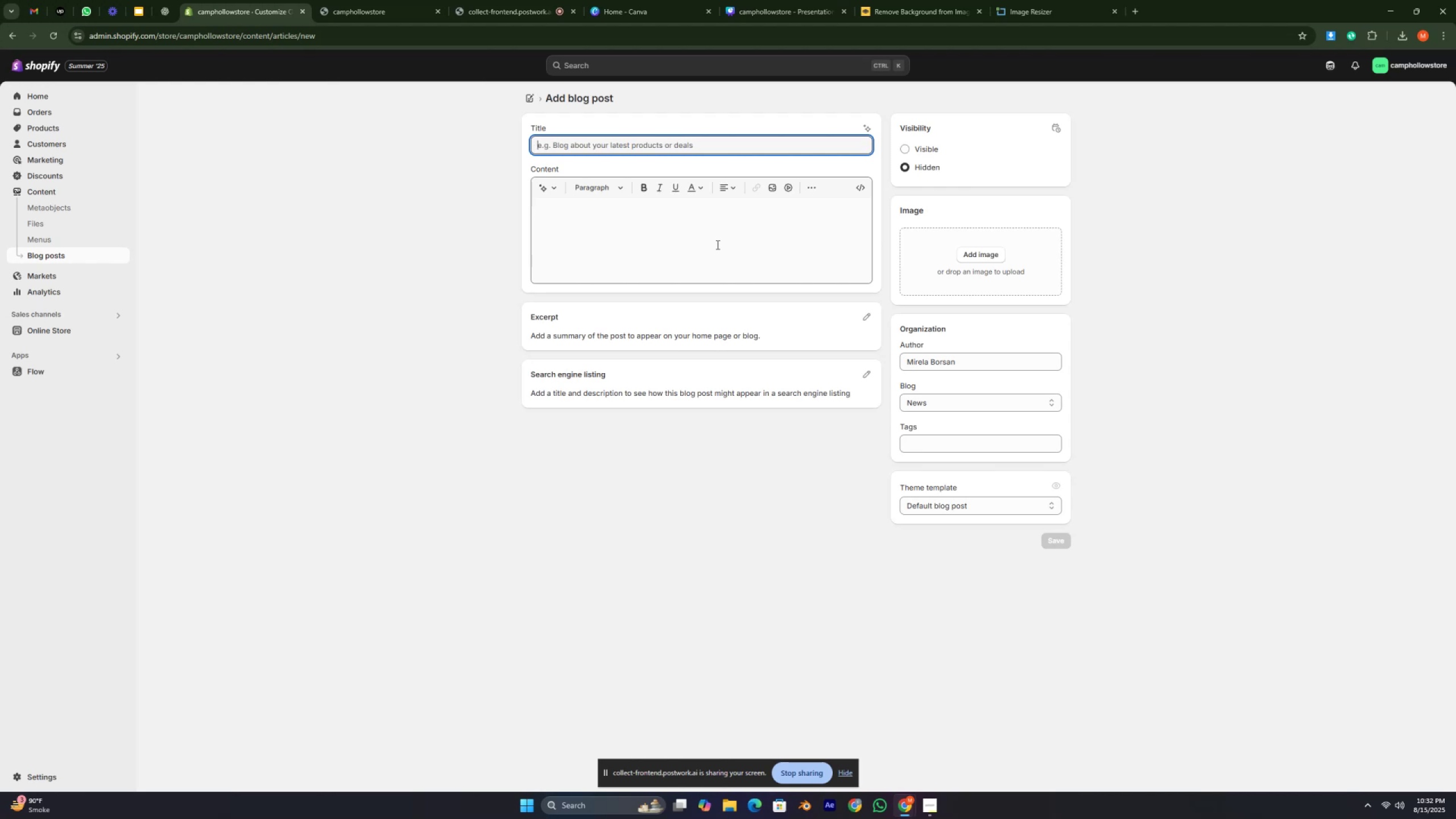 
key(Control+ControlRight)
 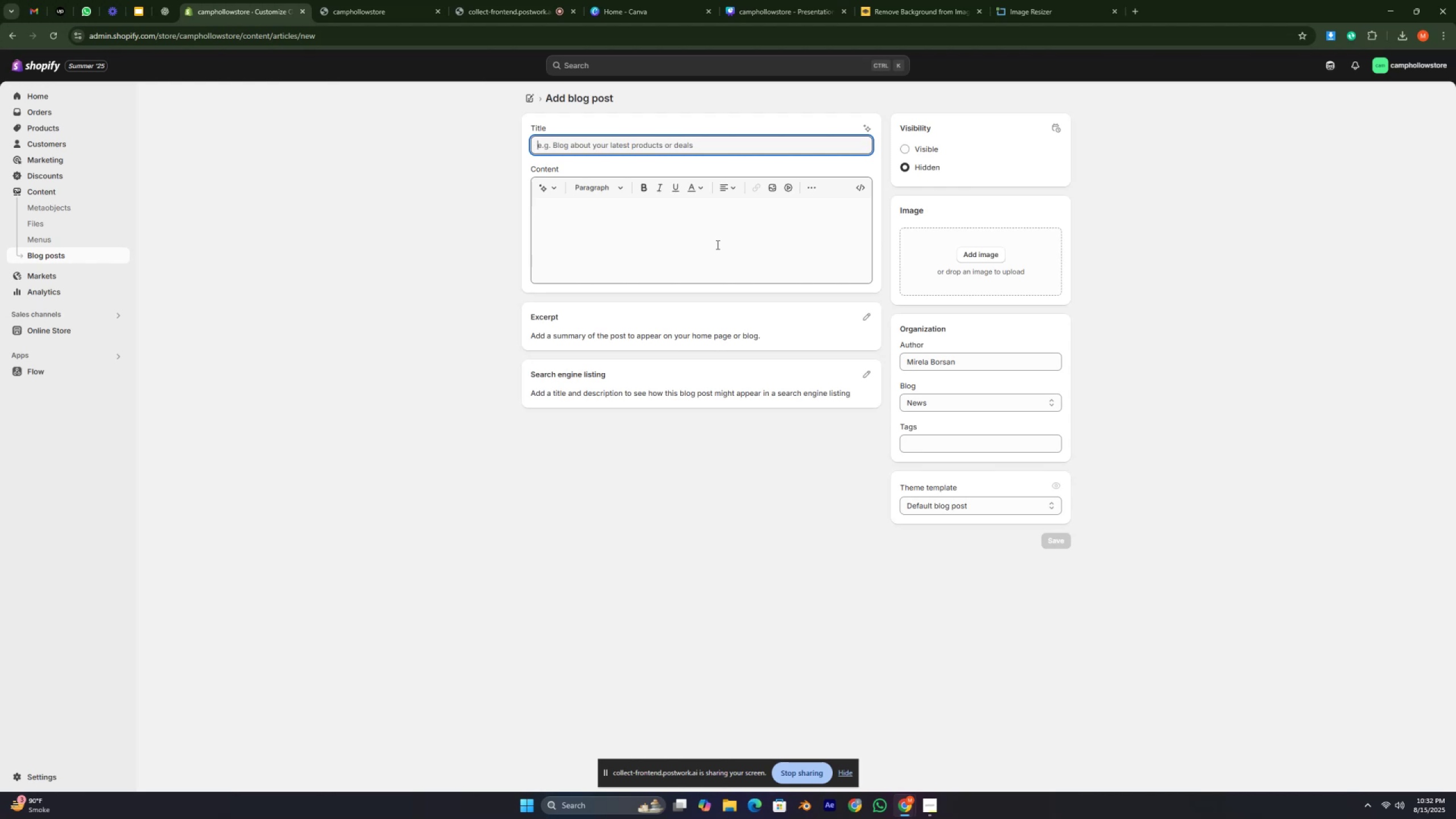 
key(Control+ControlRight)
 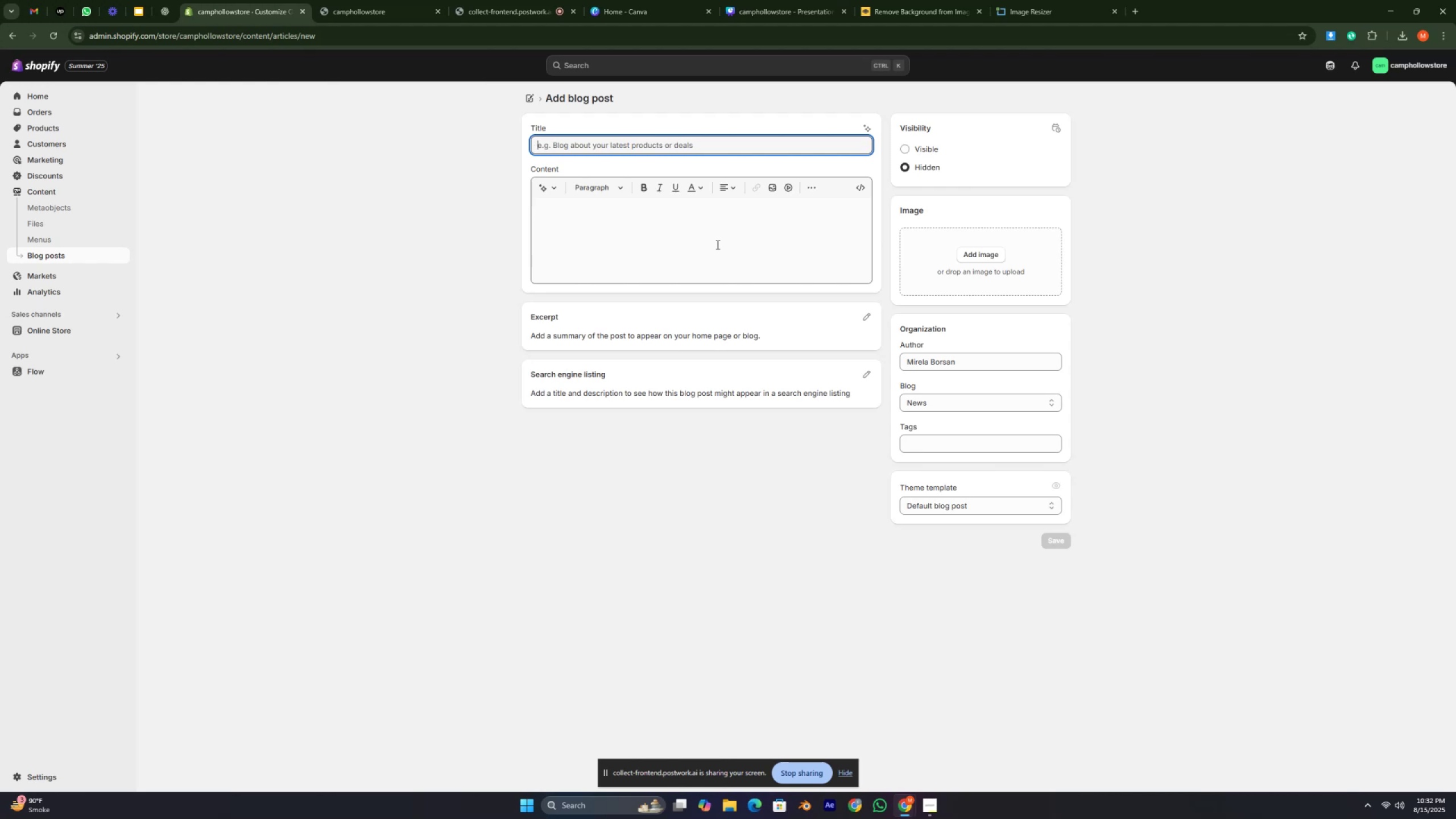 
key(Control+ControlRight)
 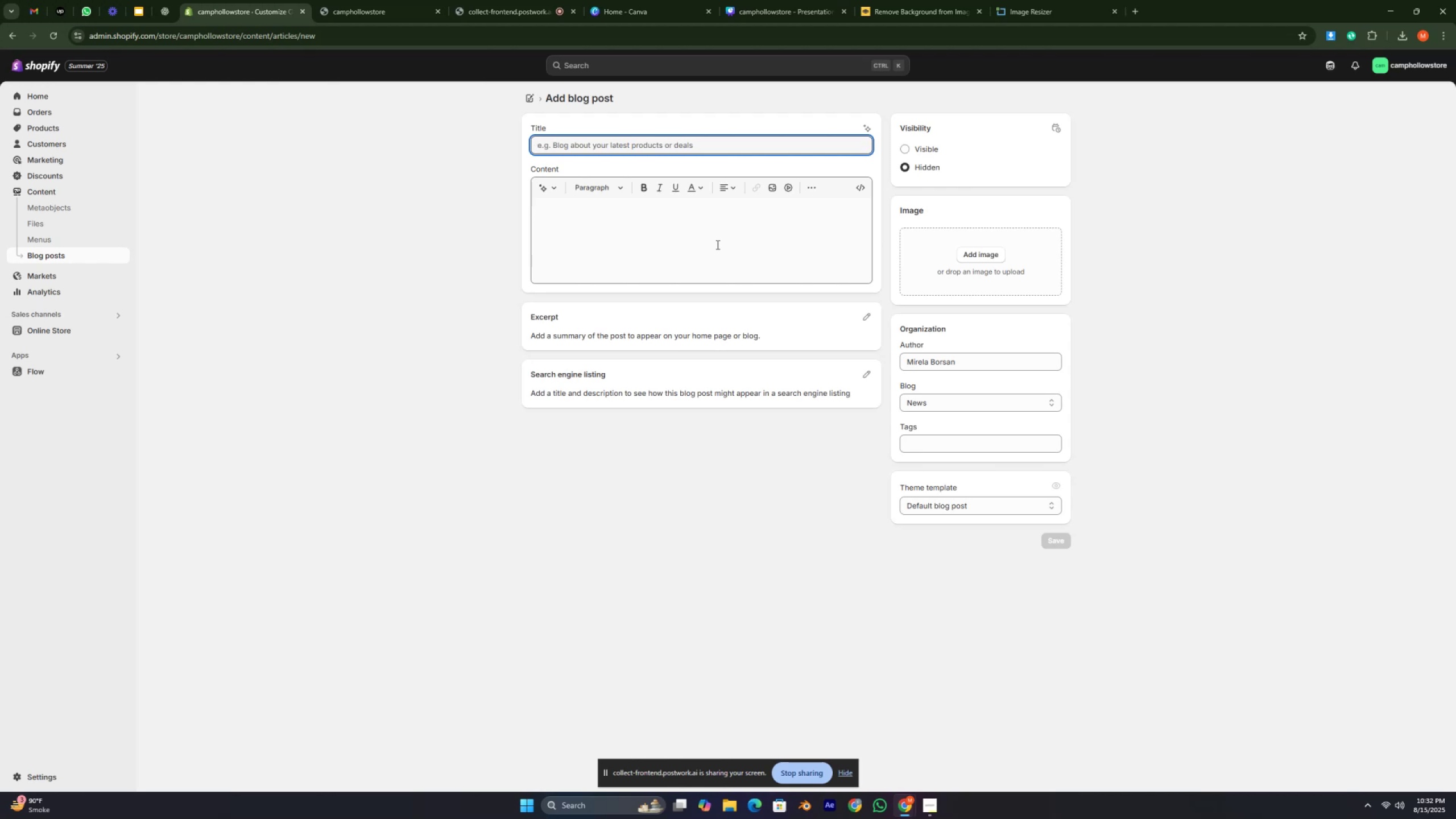 
key(Control+ControlRight)
 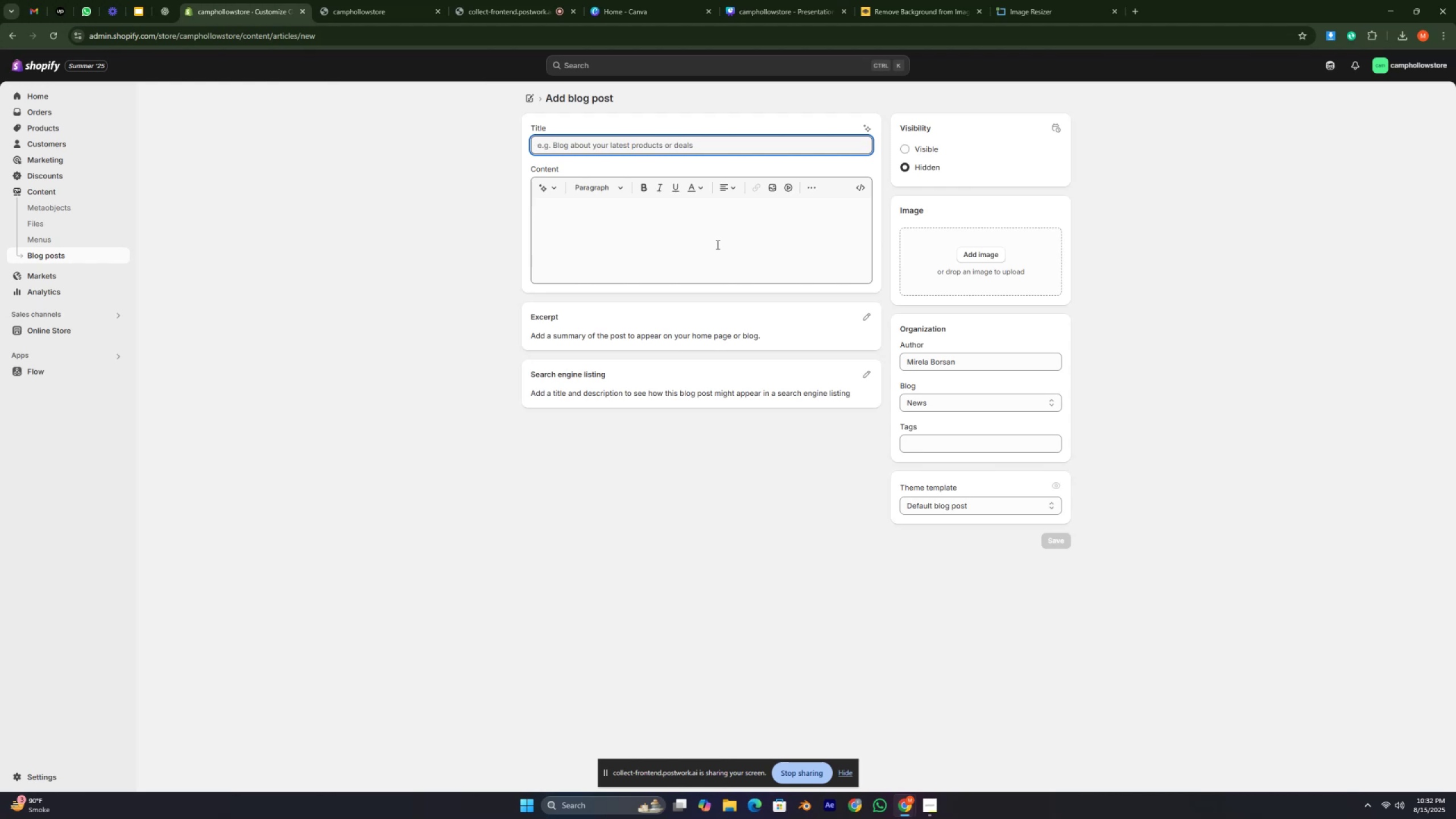 
key(Control+ControlRight)
 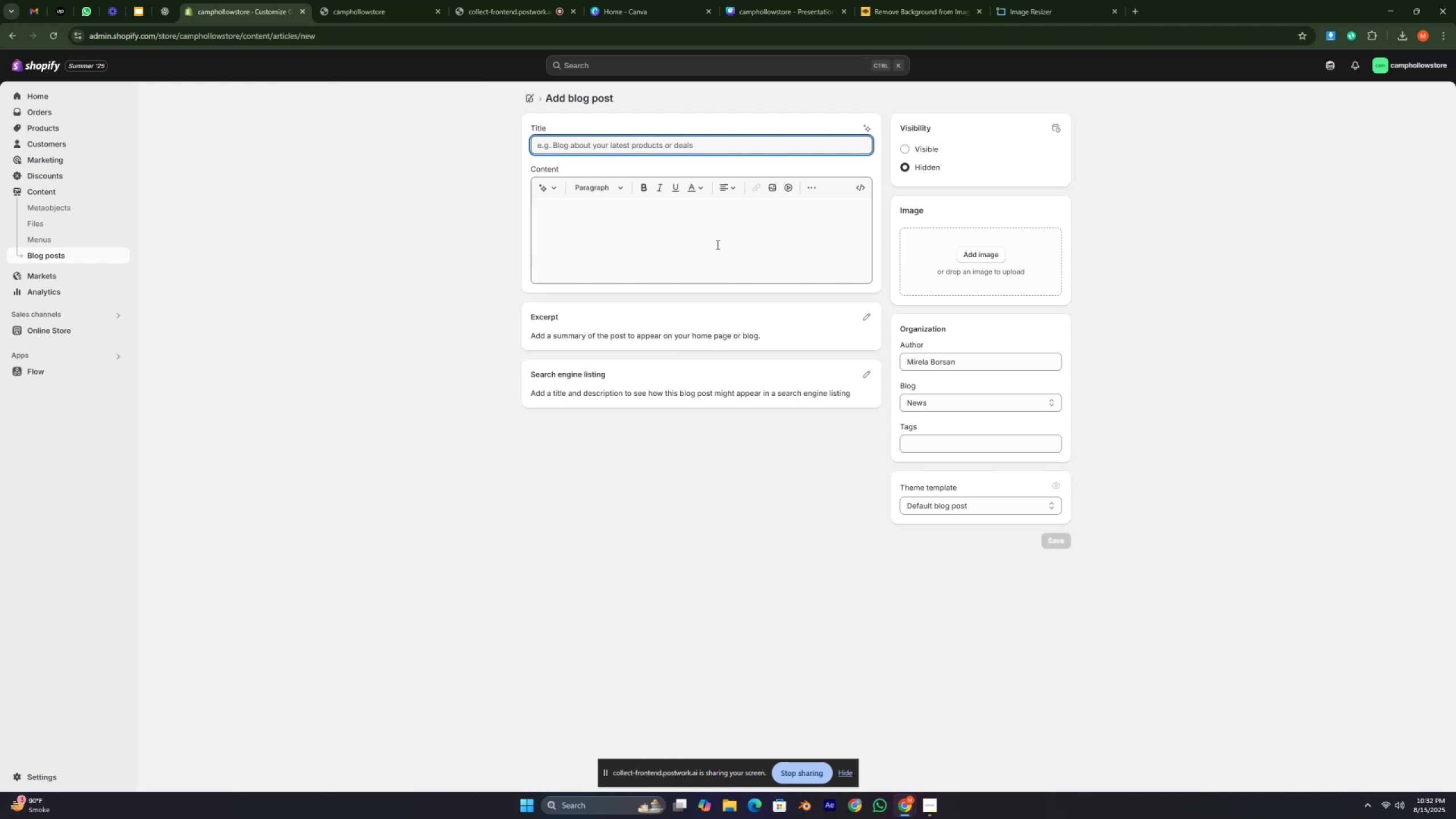 
key(Control+ControlRight)
 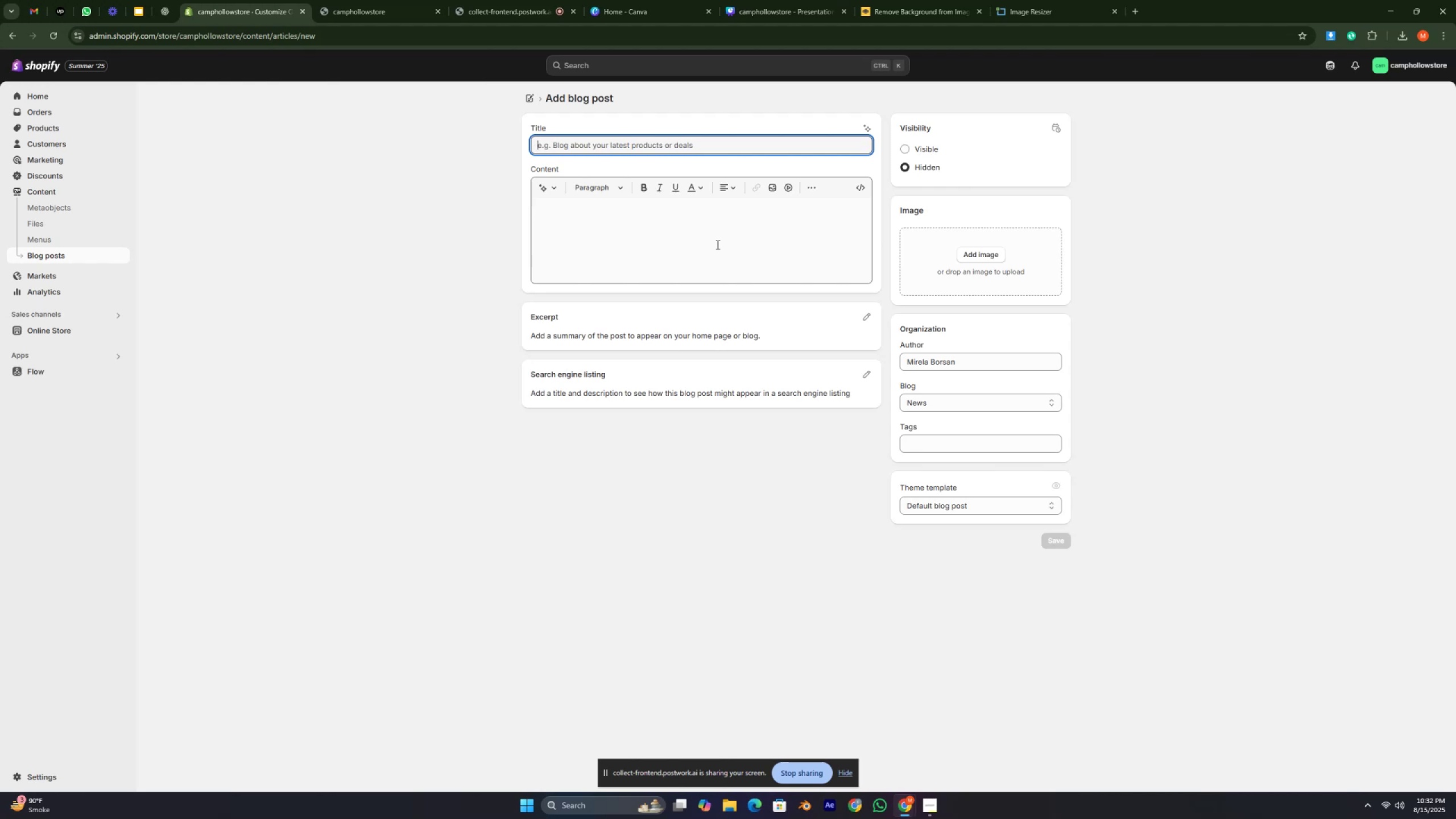 
key(Control+ControlRight)
 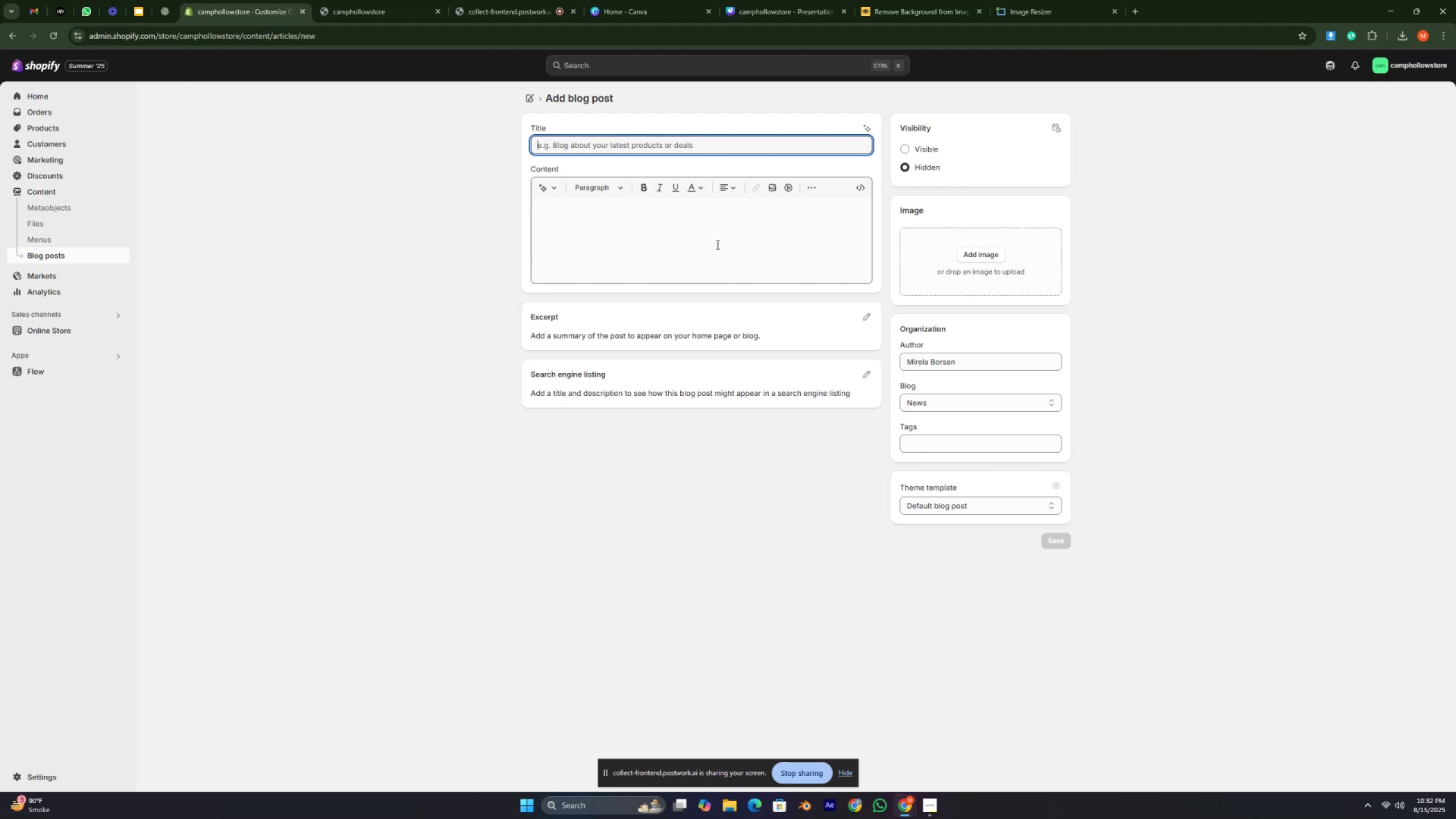 
key(Control+ControlRight)
 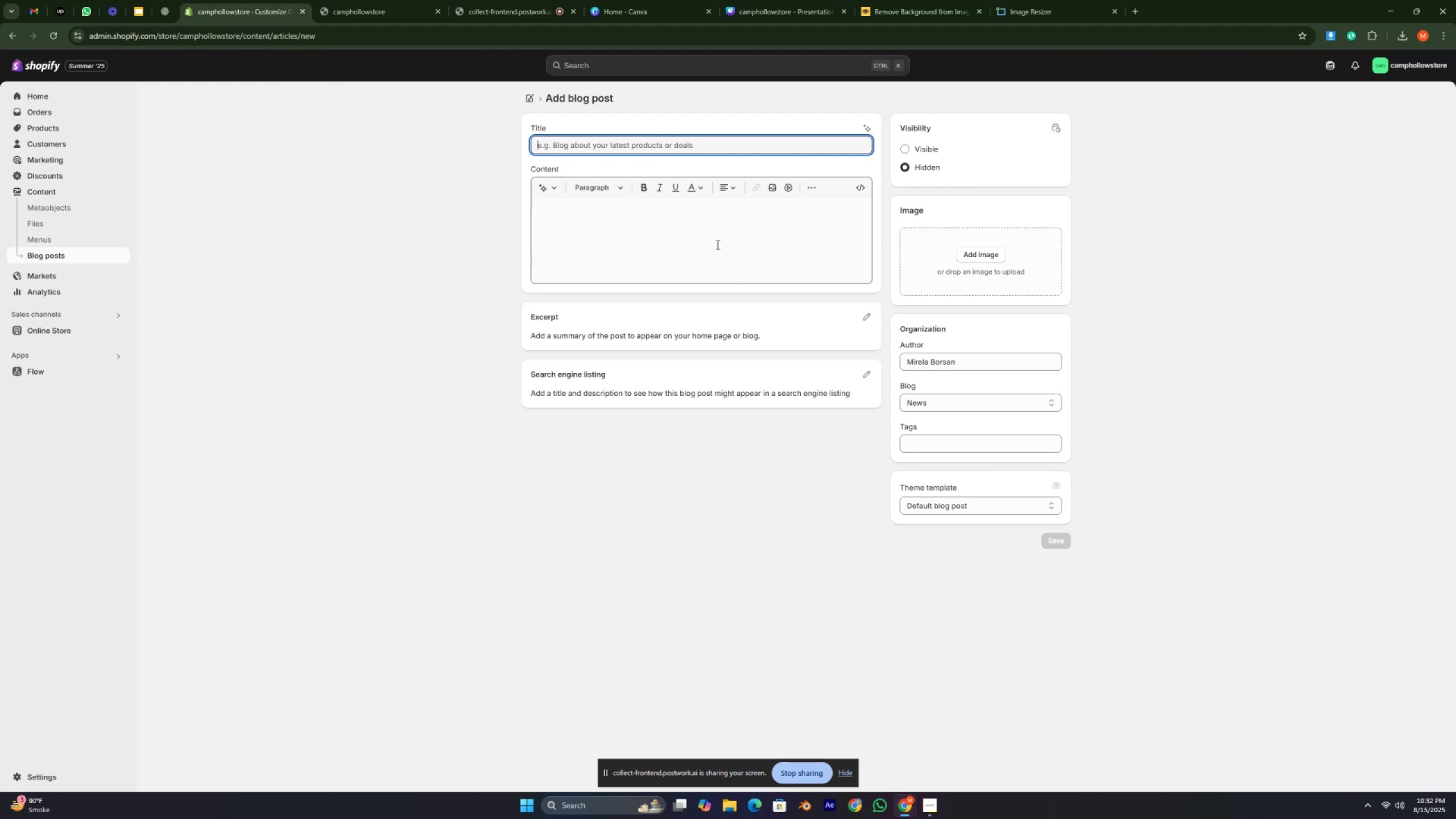 
key(Control+ControlRight)
 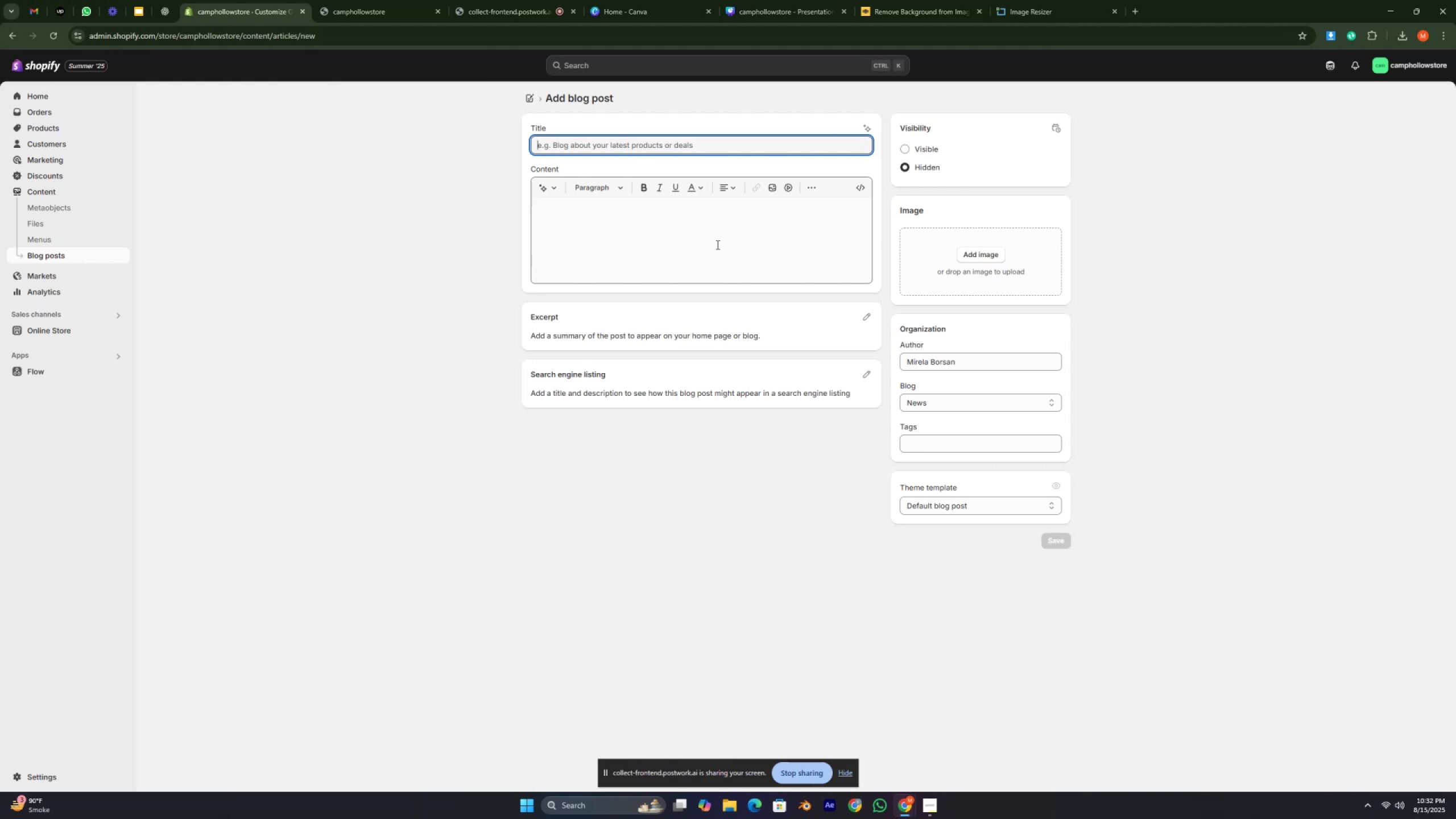 
key(Control+ControlRight)
 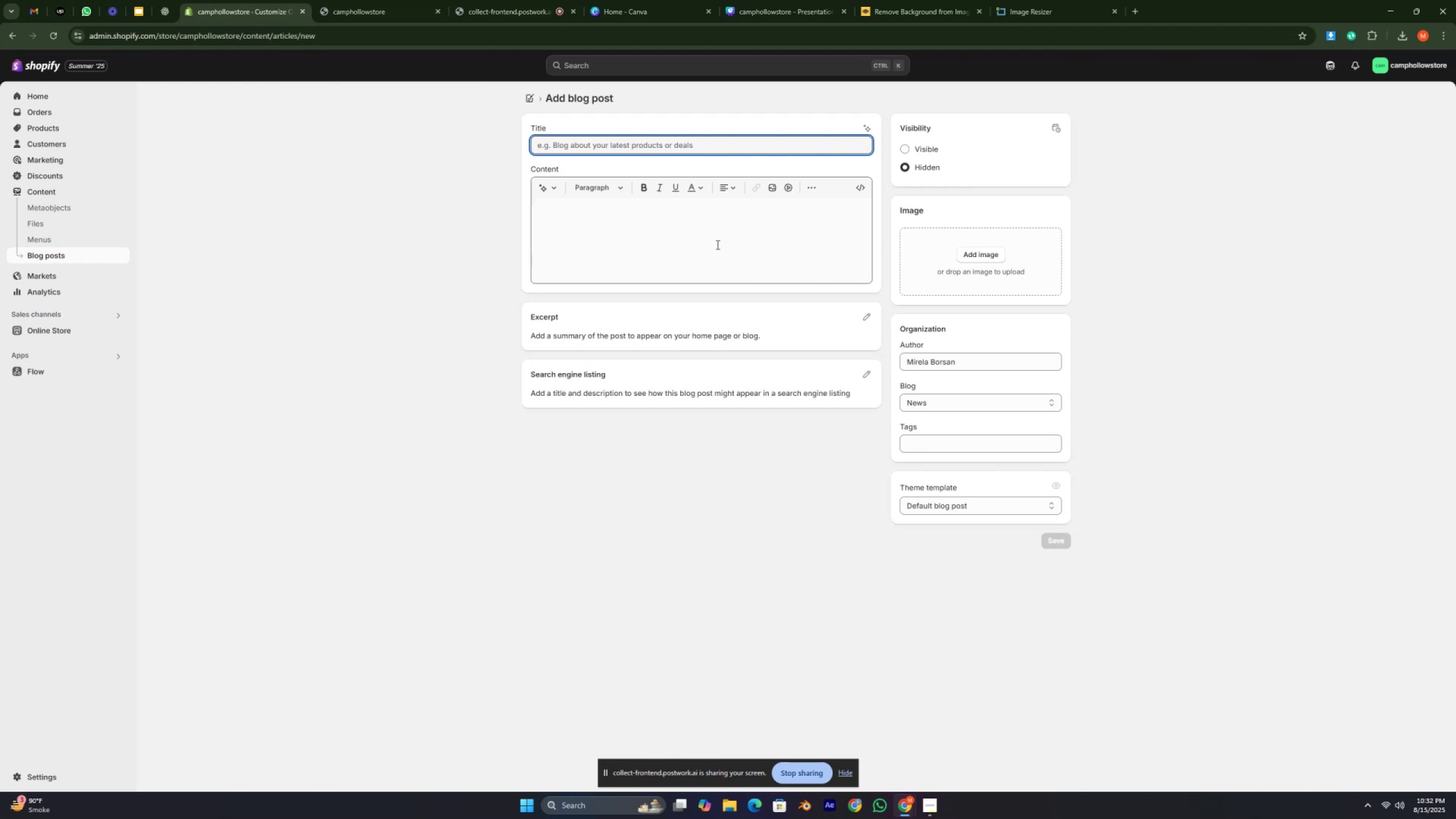 
key(Control+ControlRight)
 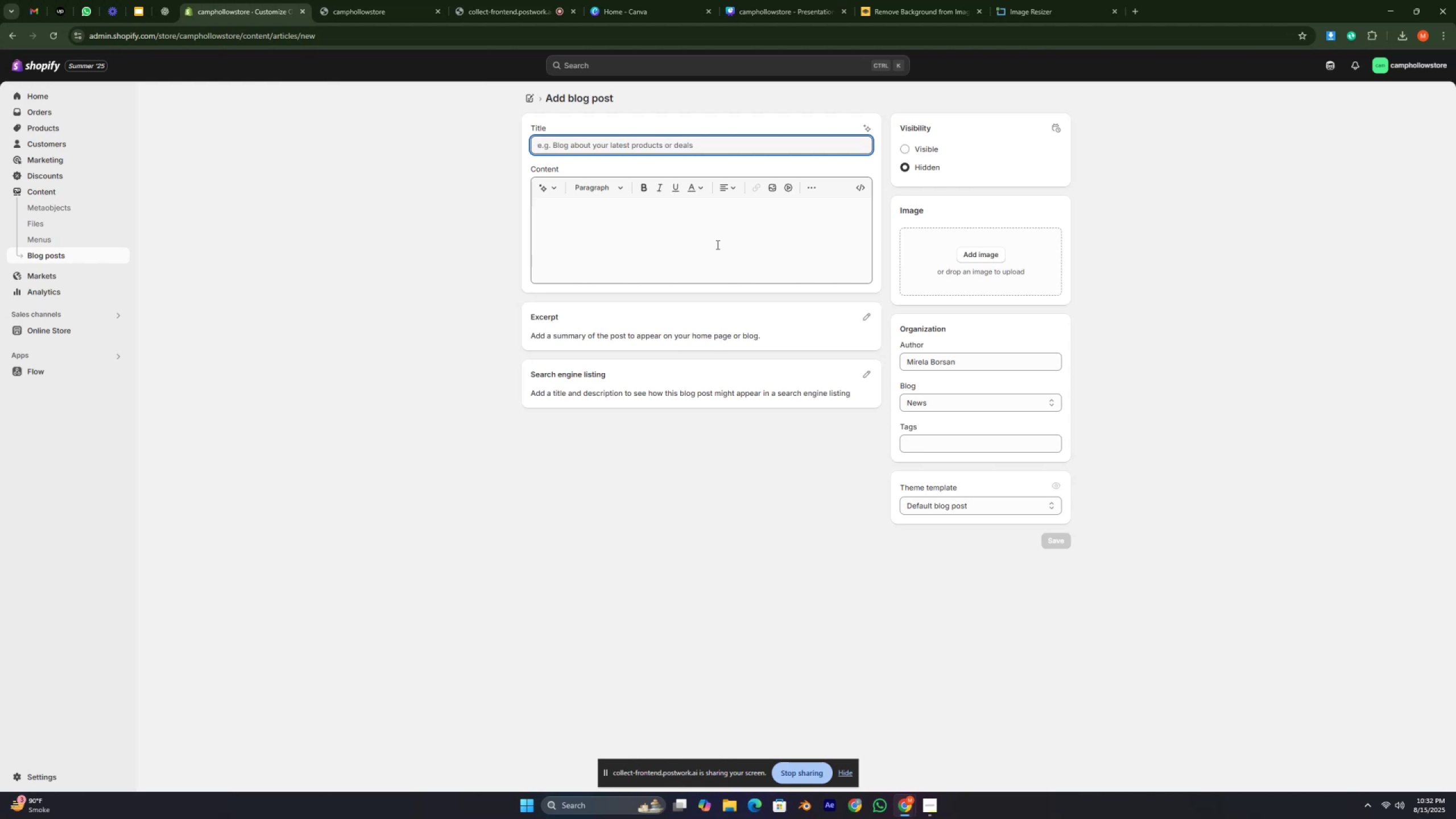 
key(Control+ControlRight)
 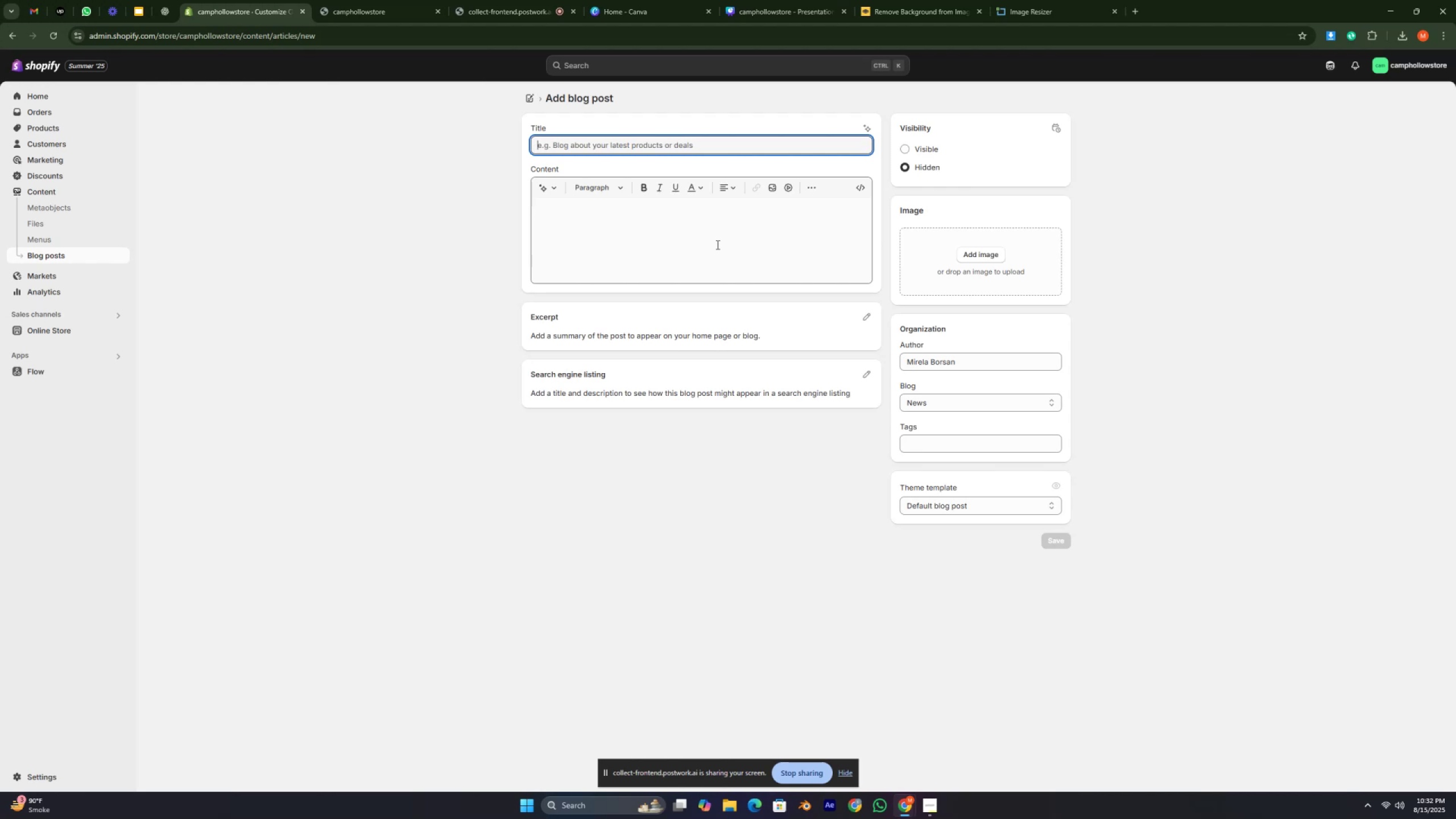 
key(Control+ControlRight)
 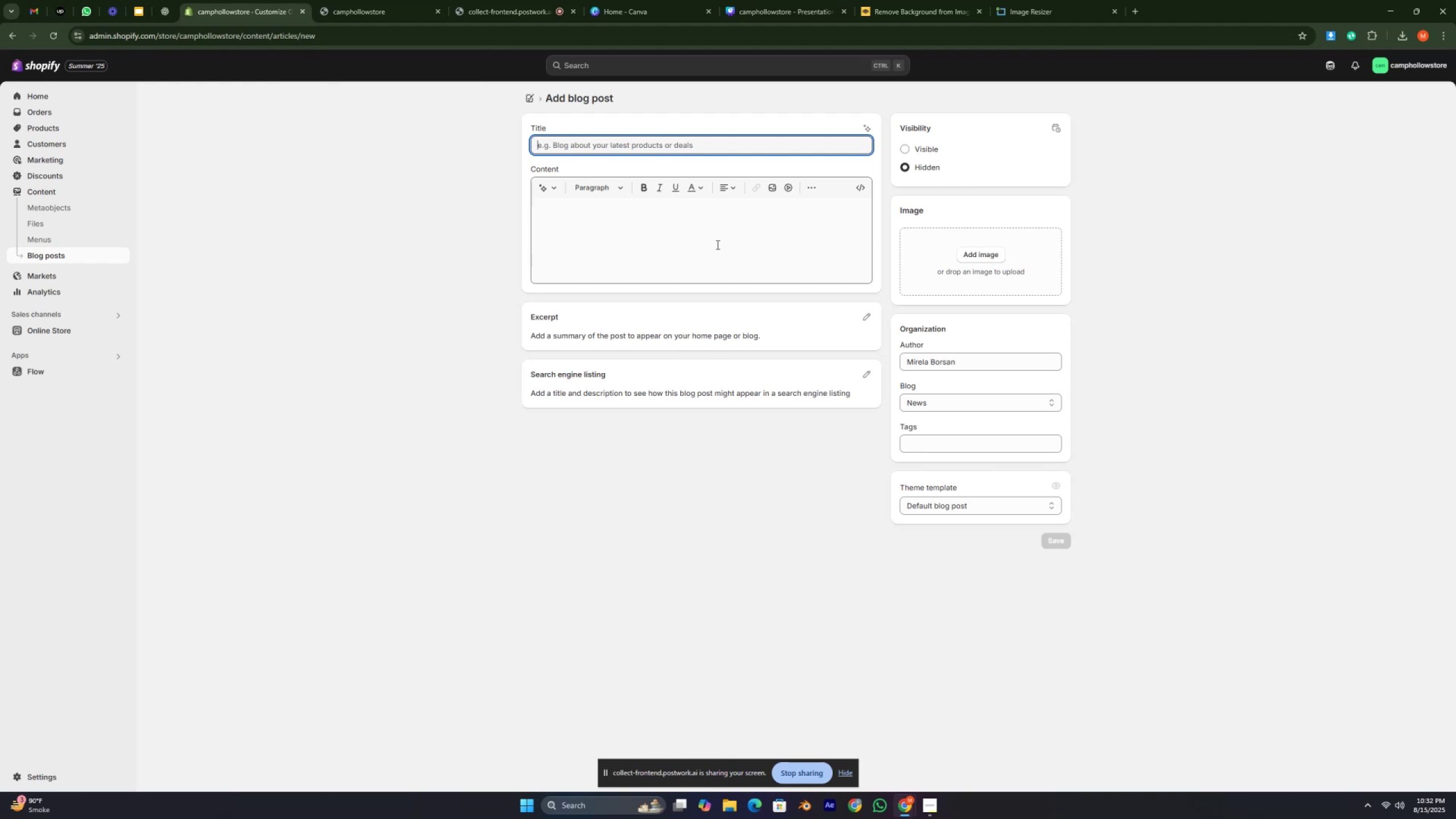 
key(Control+ControlRight)
 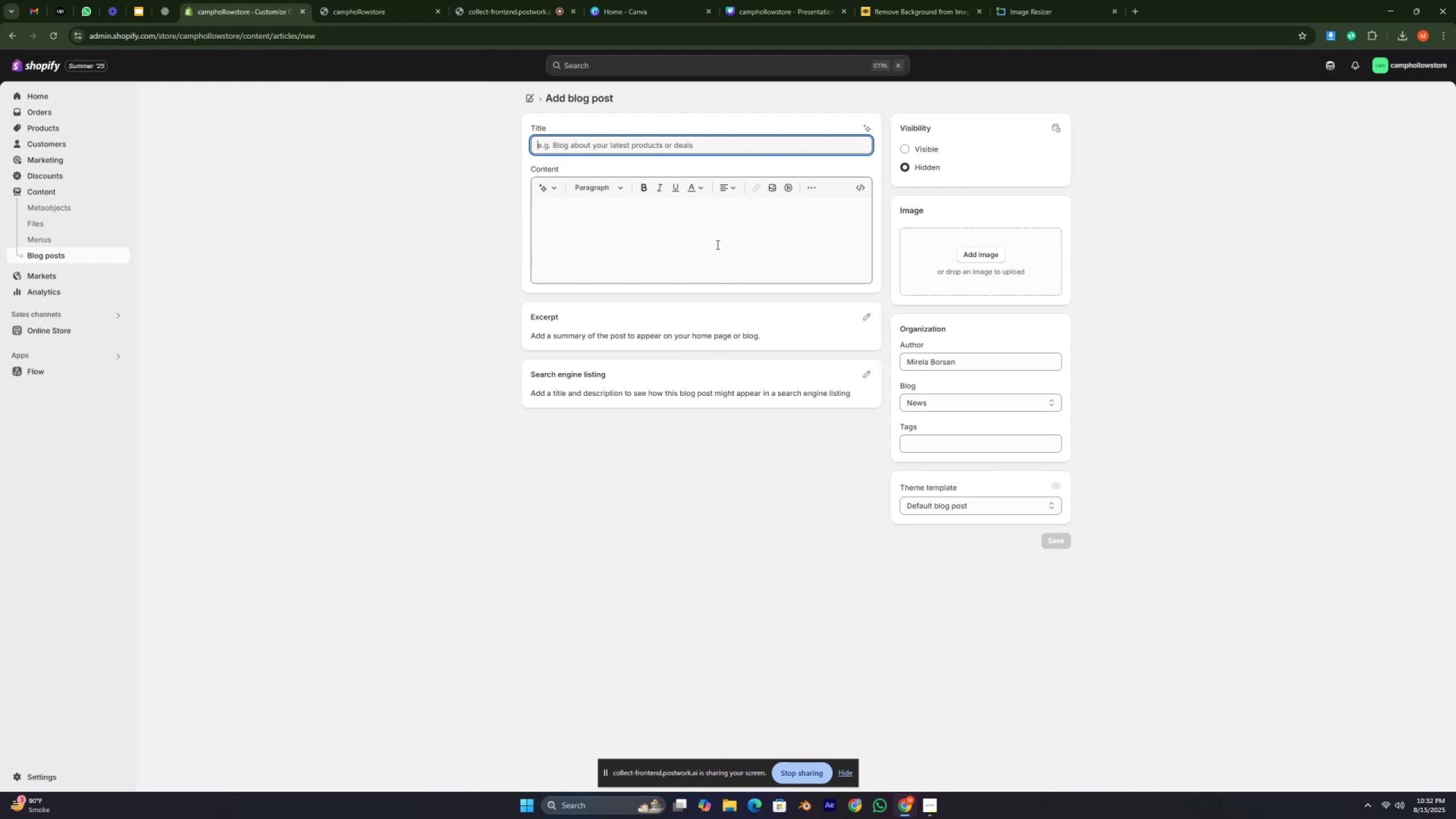 
key(Control+ControlRight)
 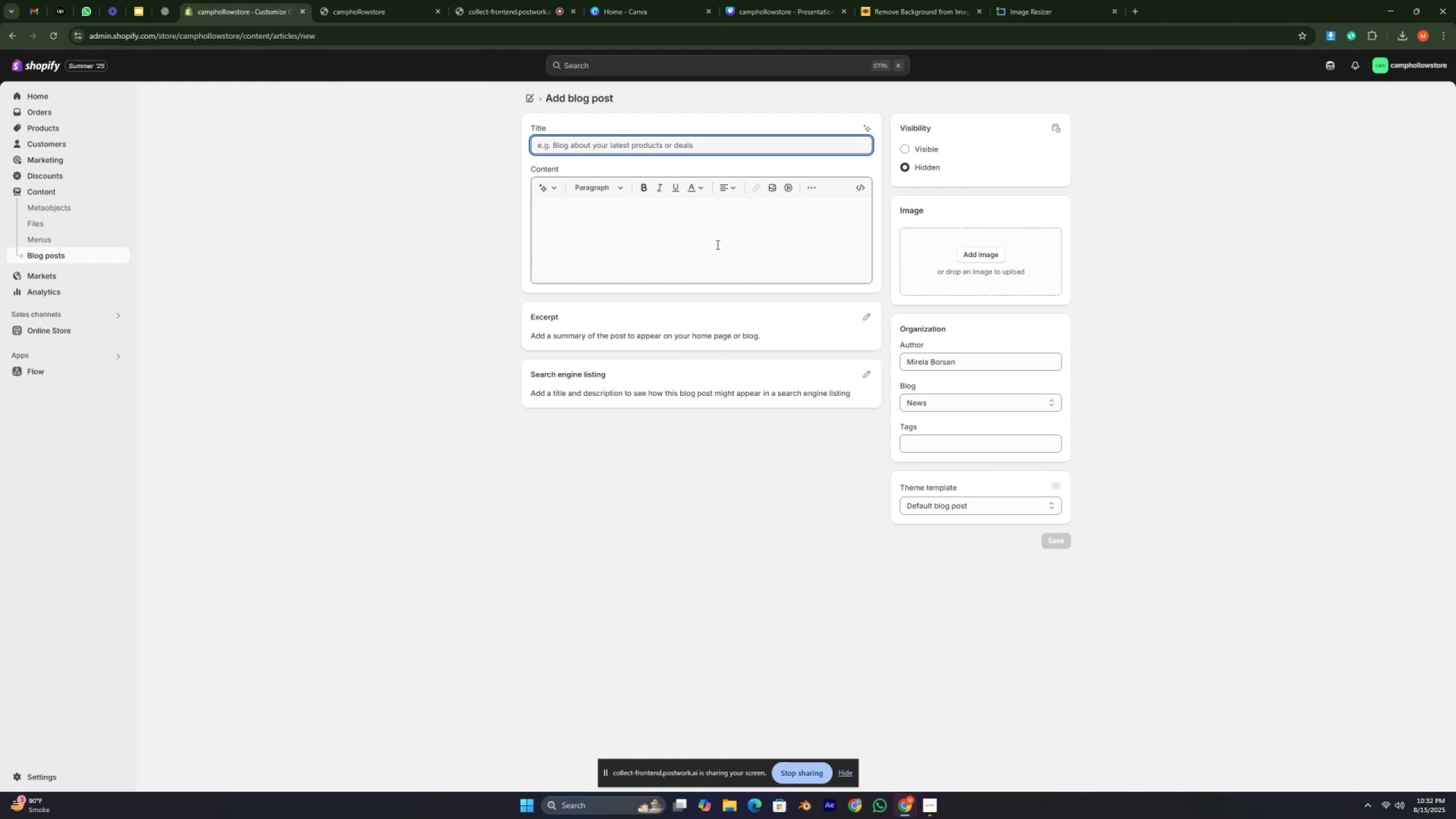 
key(Control+ControlRight)
 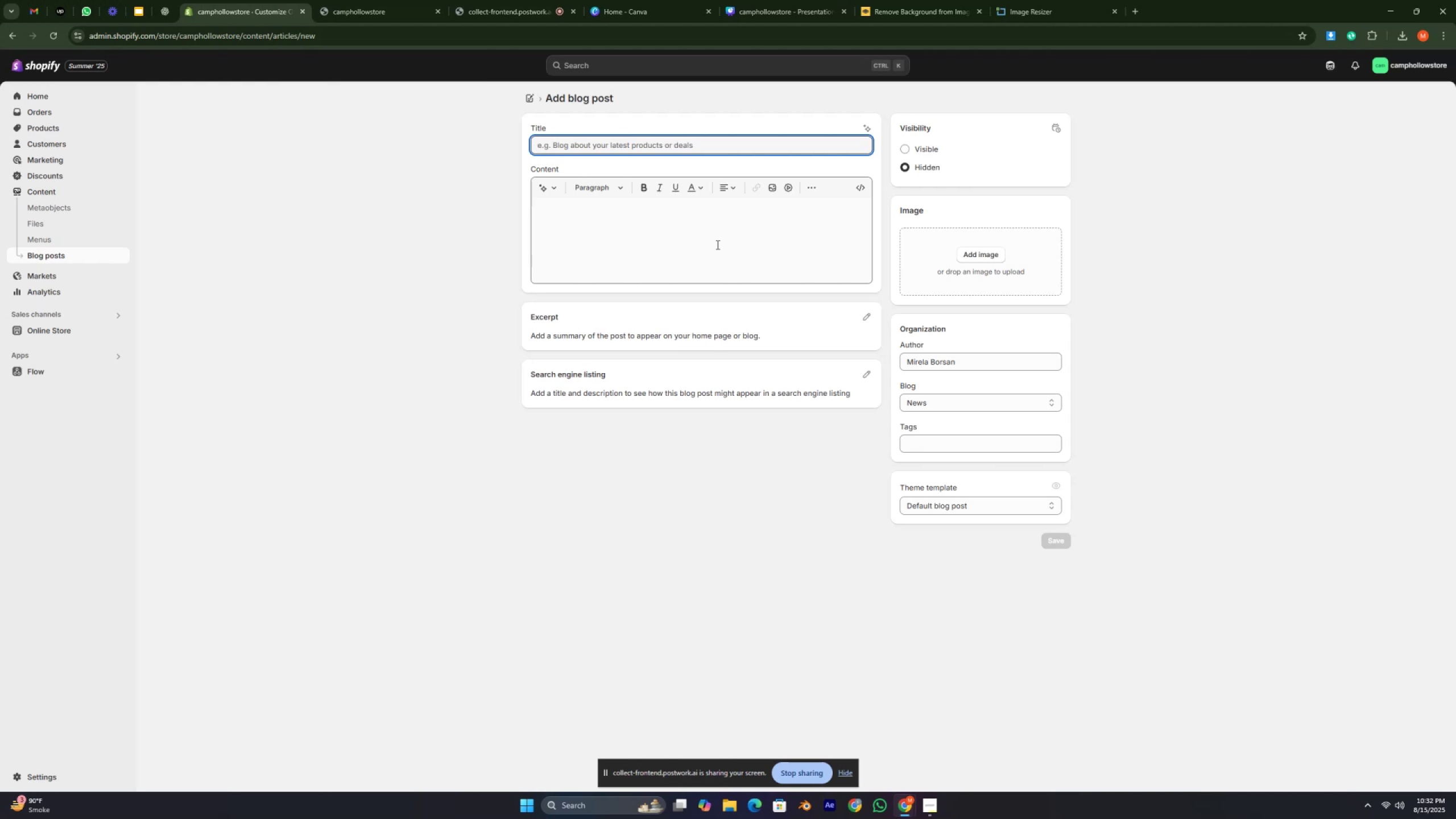 
key(Control+ControlRight)
 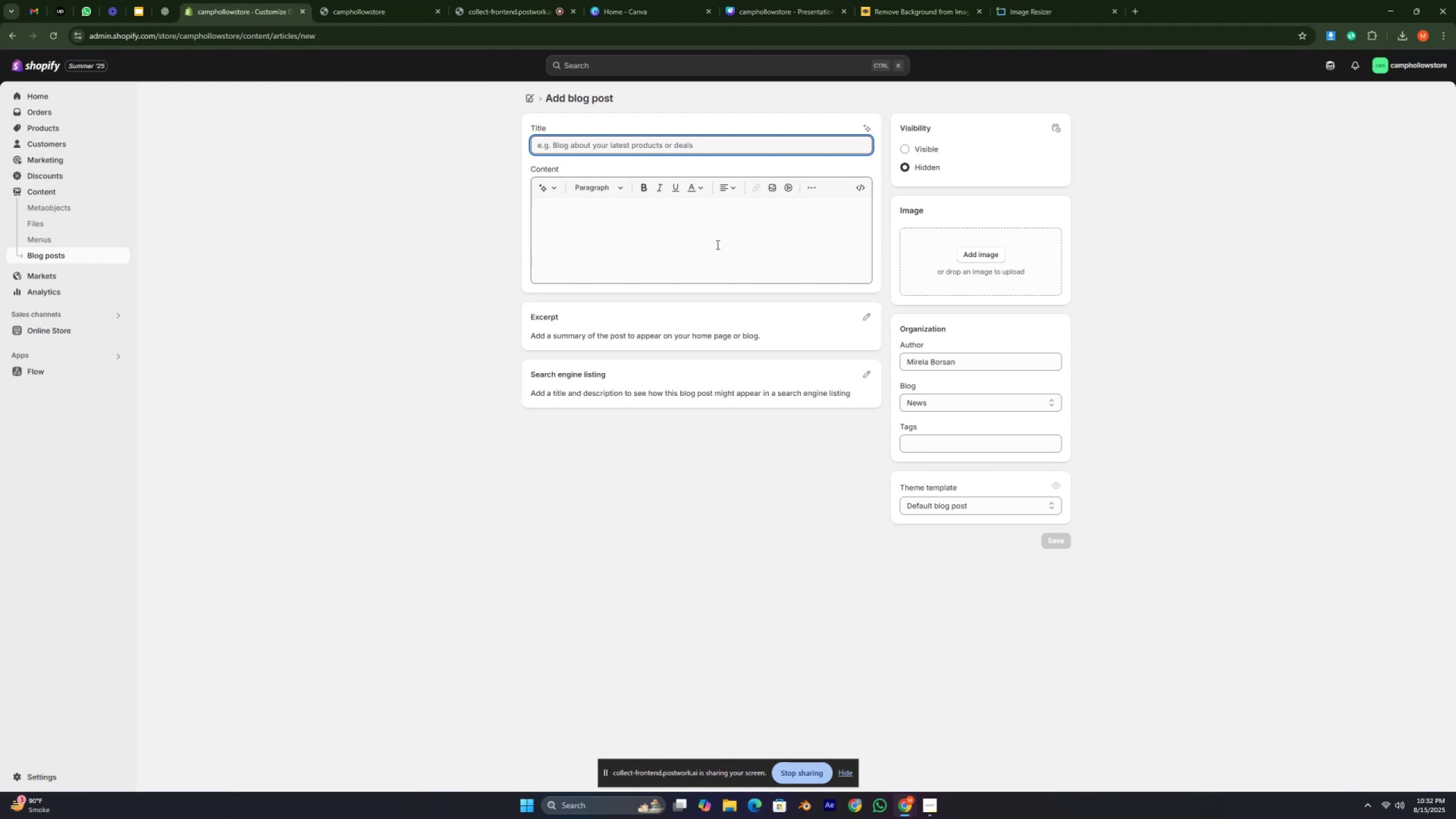 
key(Control+ControlRight)
 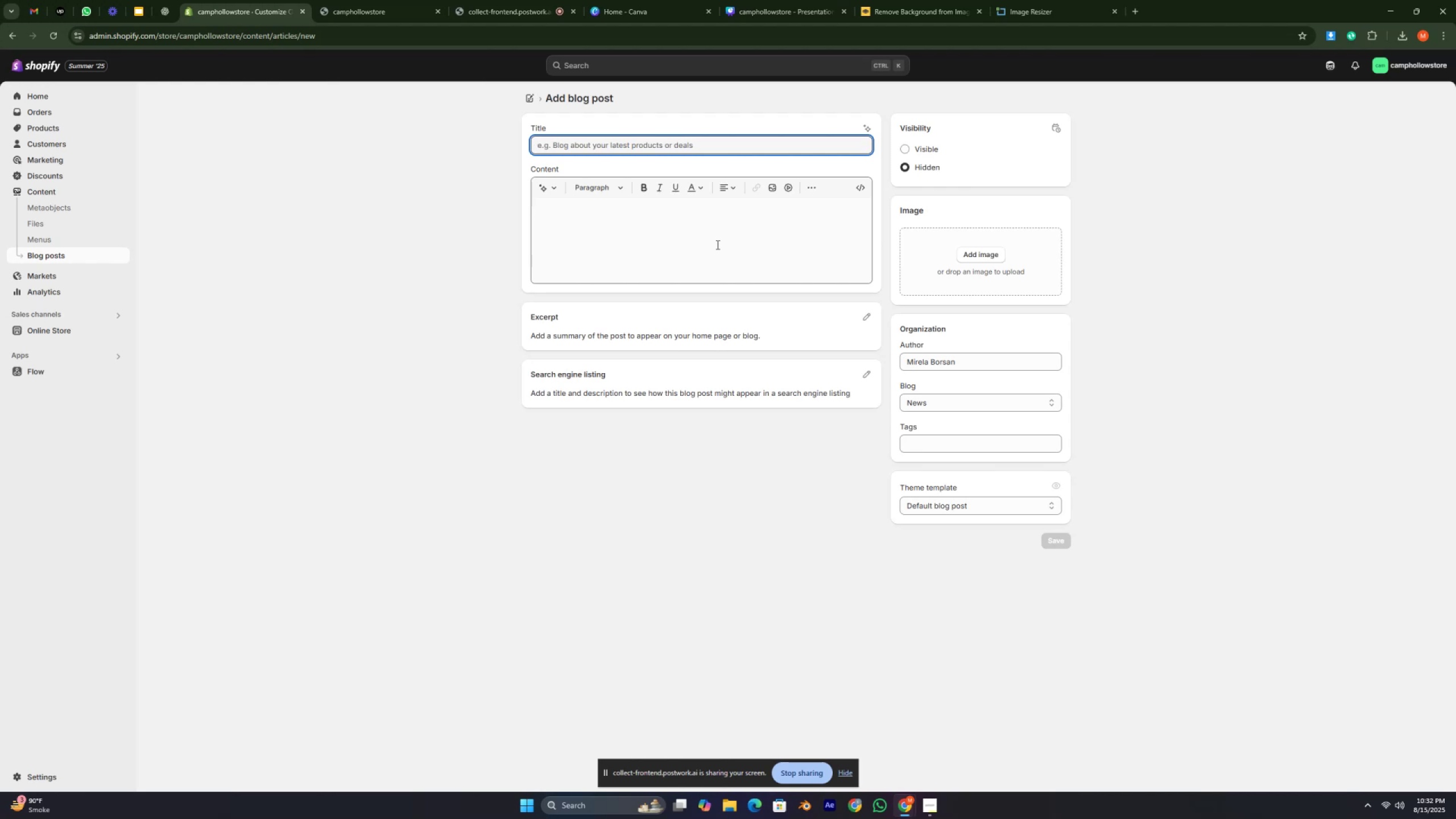 
key(Control+ControlRight)
 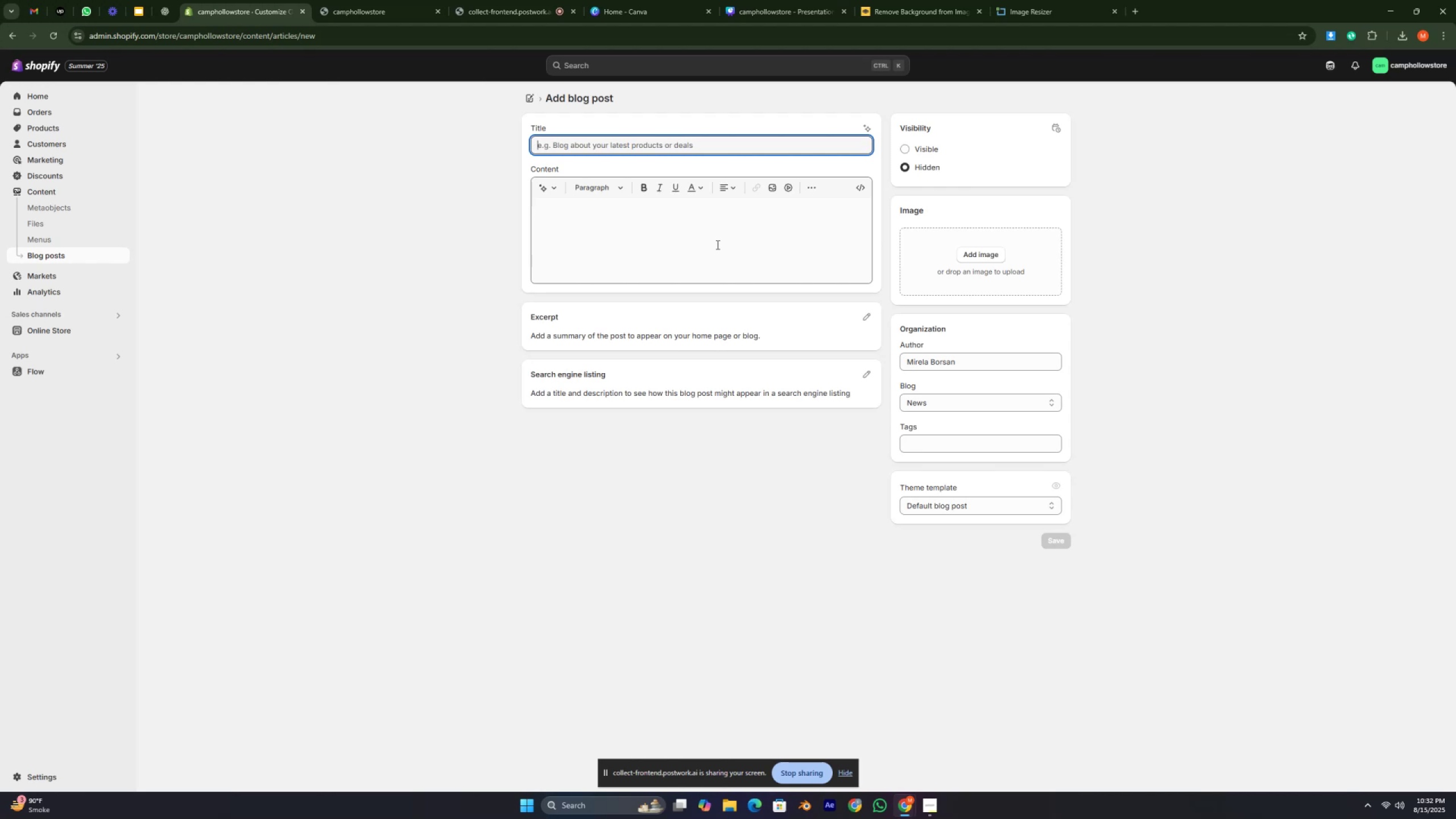 
key(Control+ControlRight)
 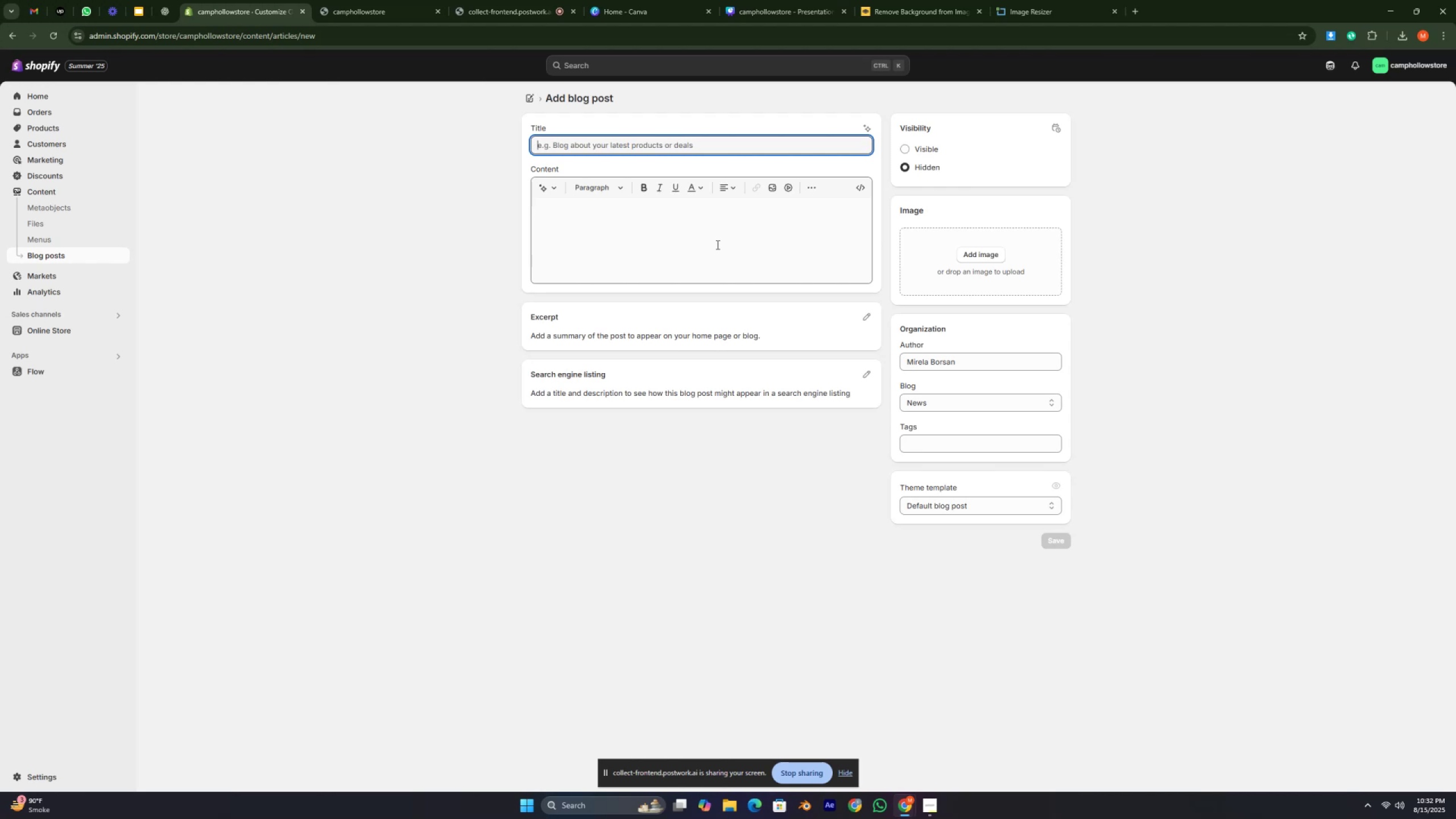 
key(Control+ControlRight)
 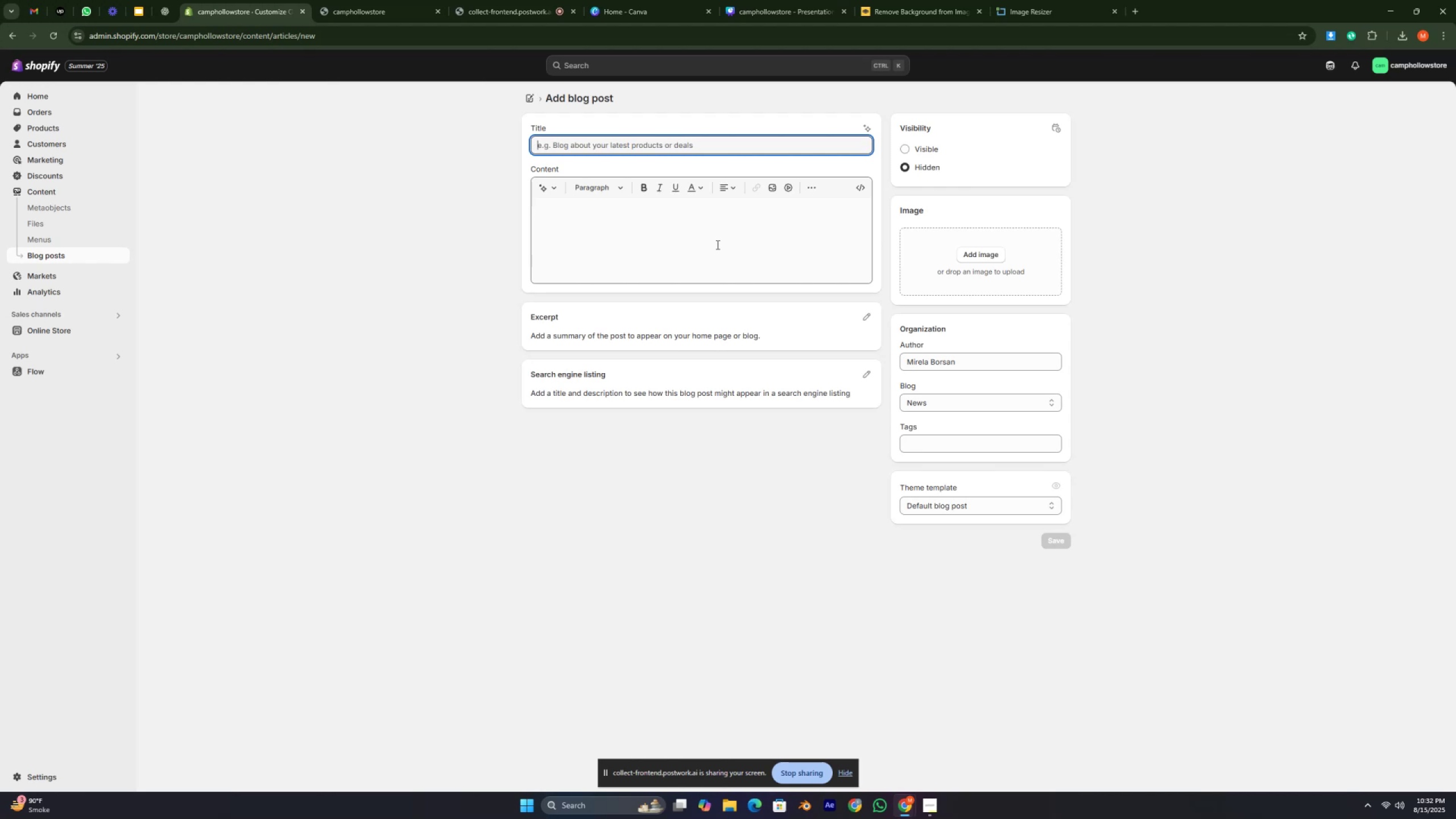 
key(Control+ControlRight)
 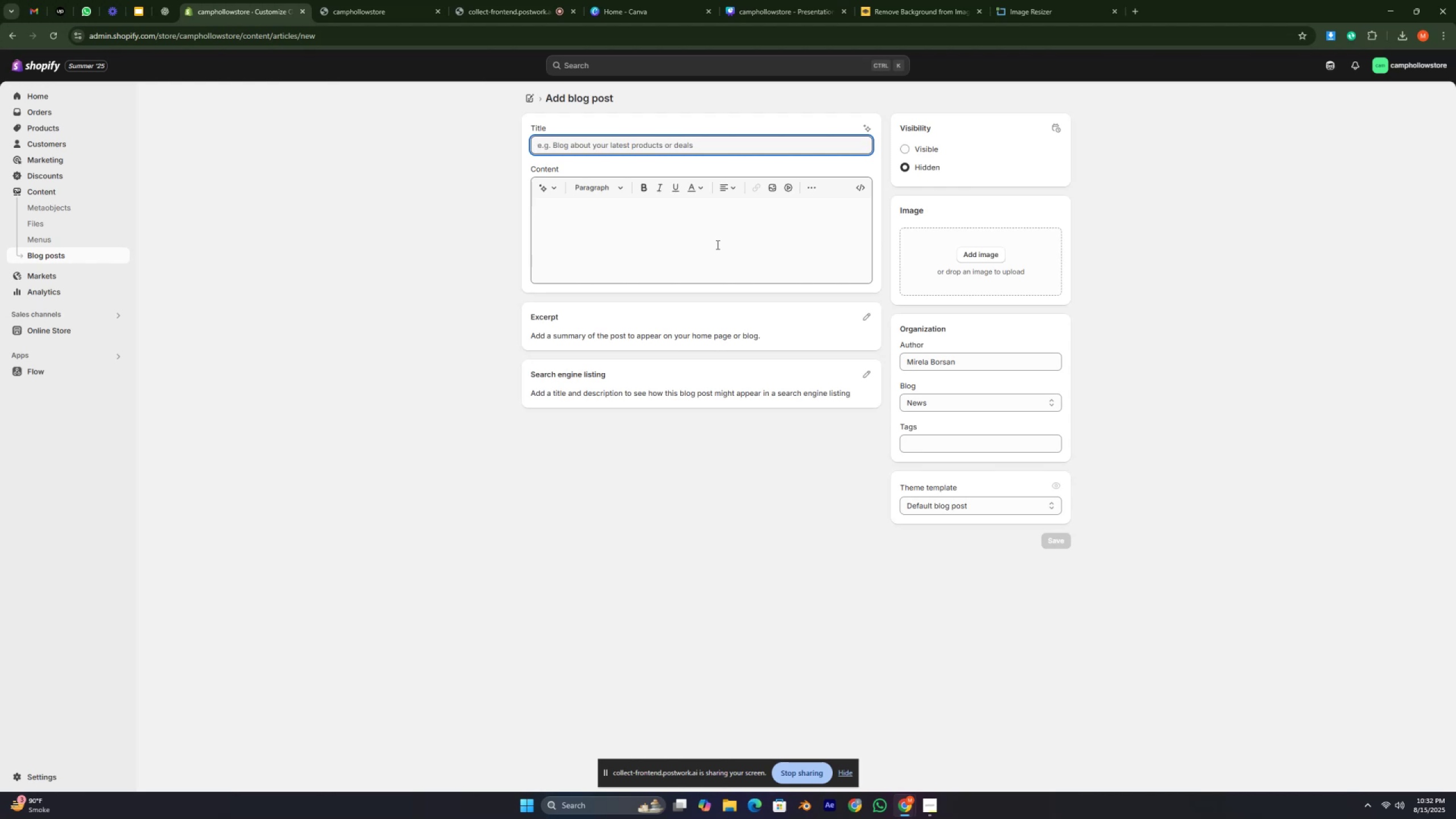 
key(Control+ControlRight)
 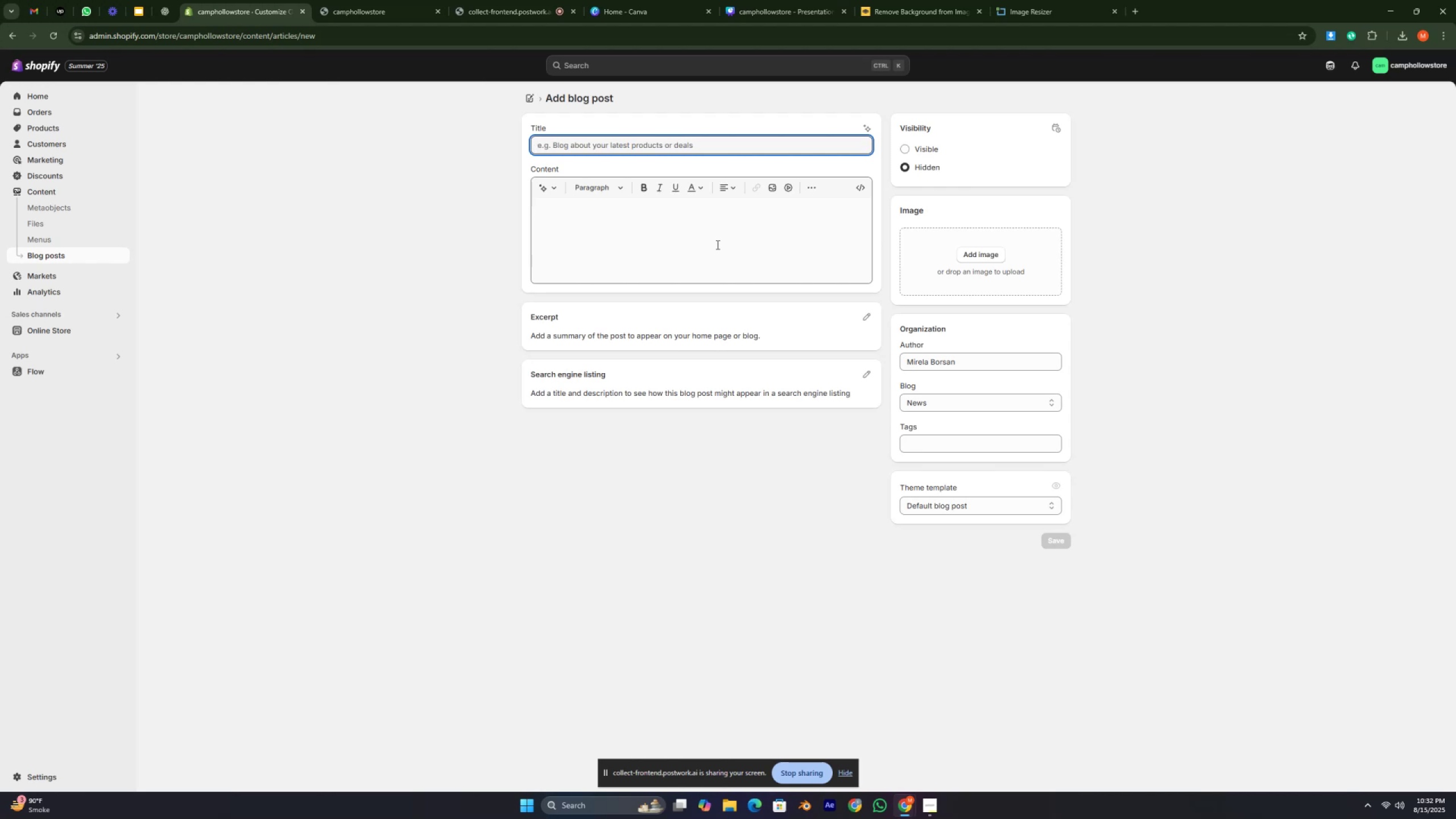 
key(Control+ControlRight)
 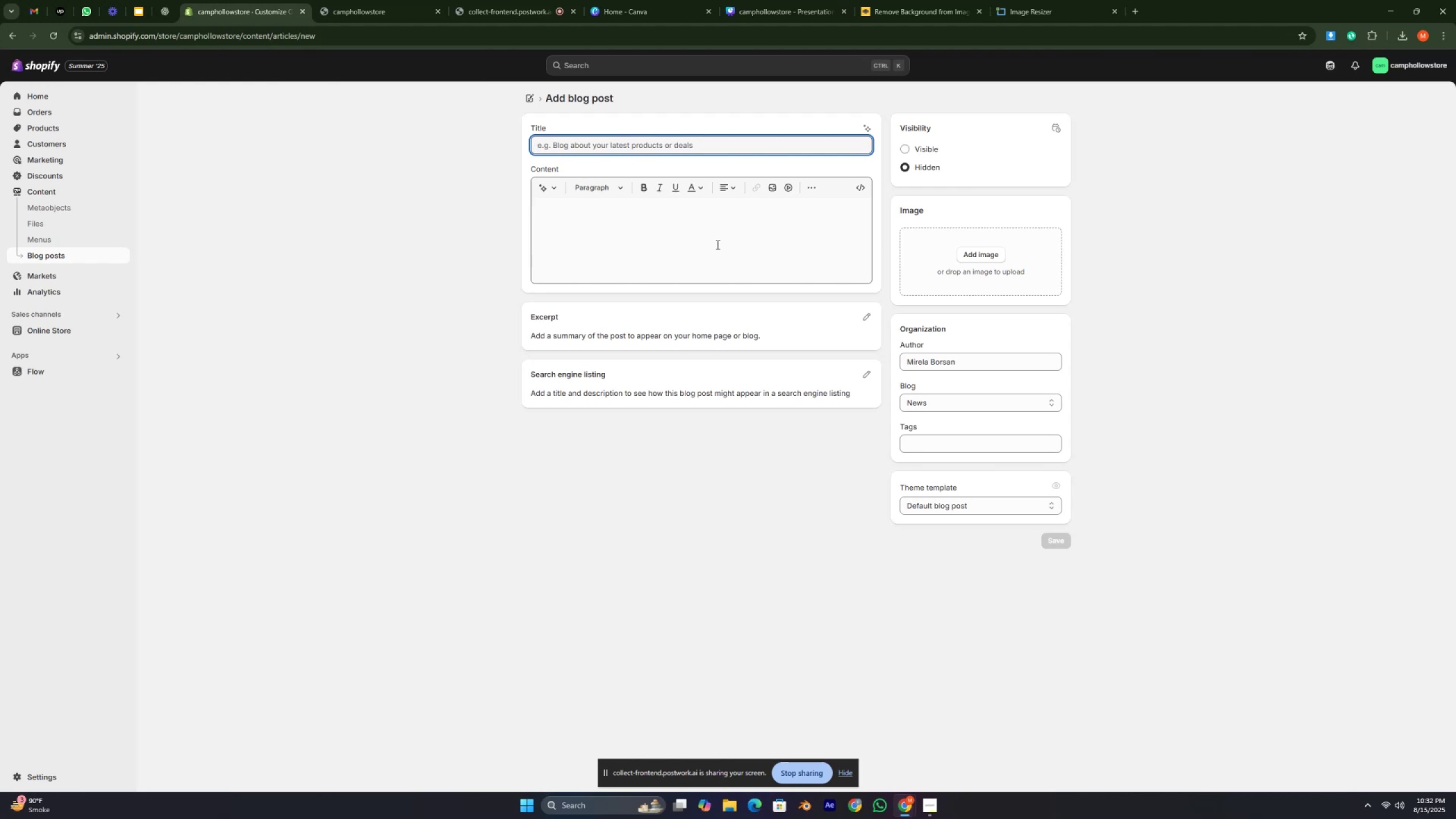 
key(Control+ControlRight)
 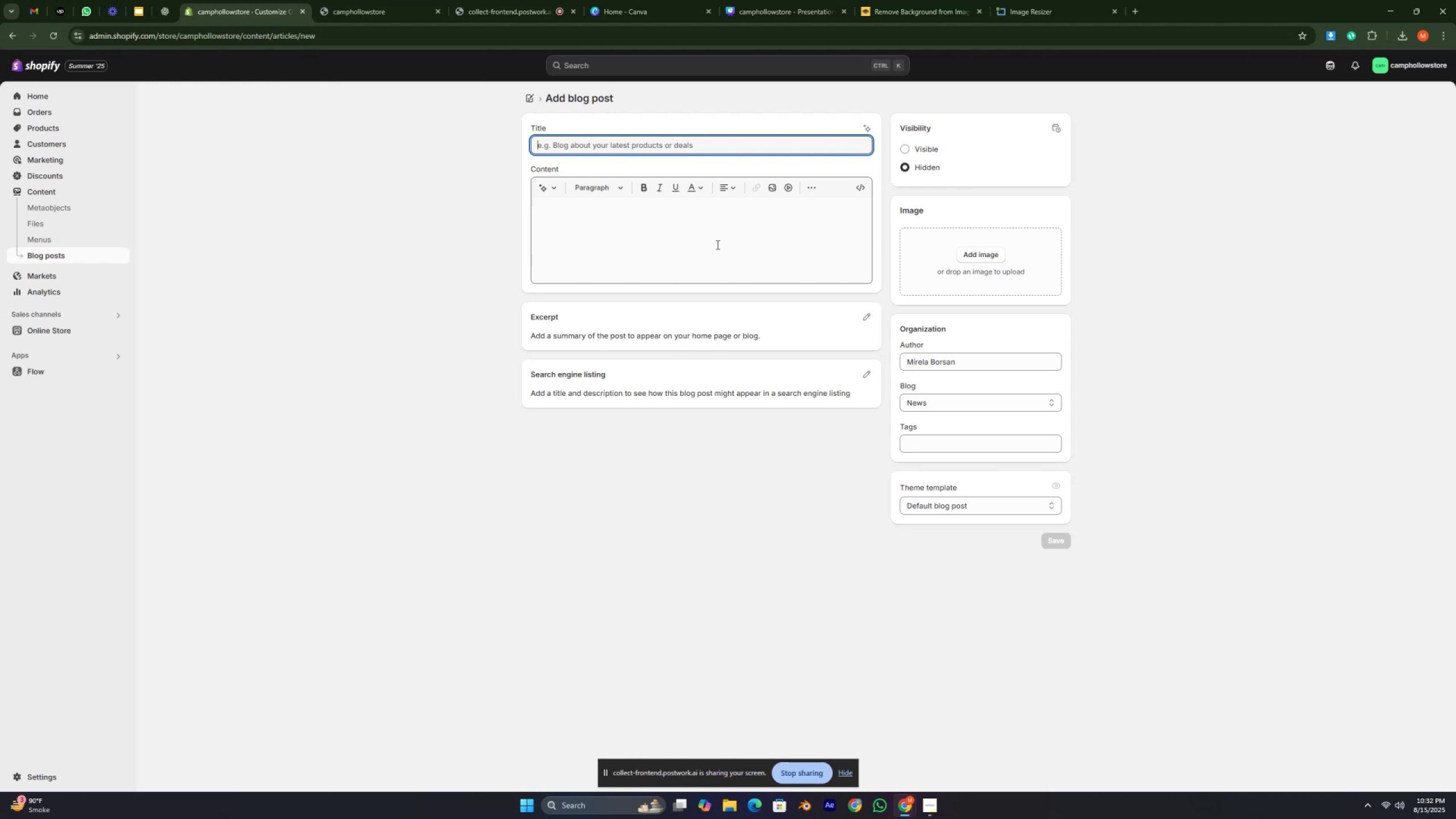 
key(Control+ControlRight)
 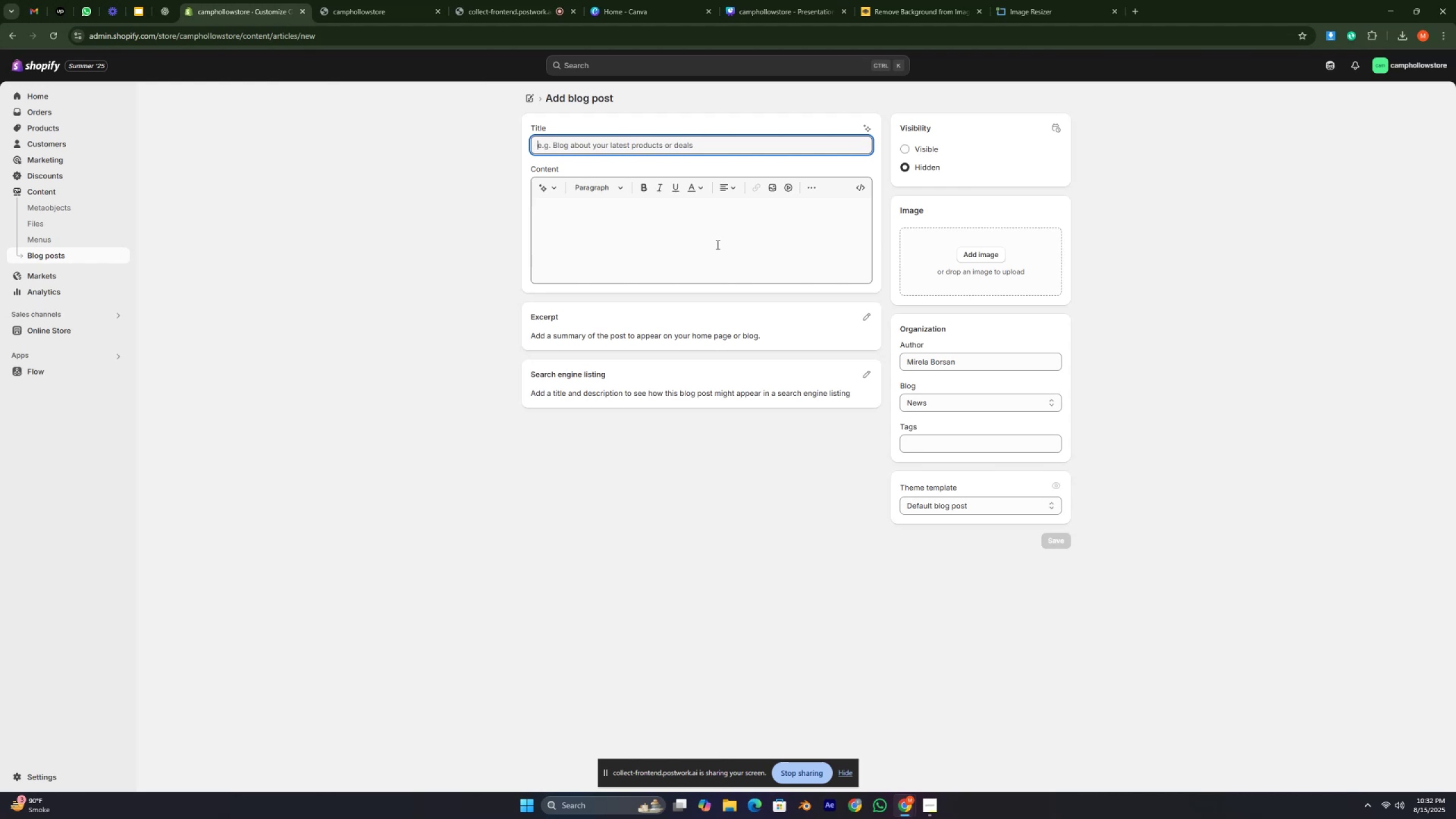 
key(Control+ControlRight)
 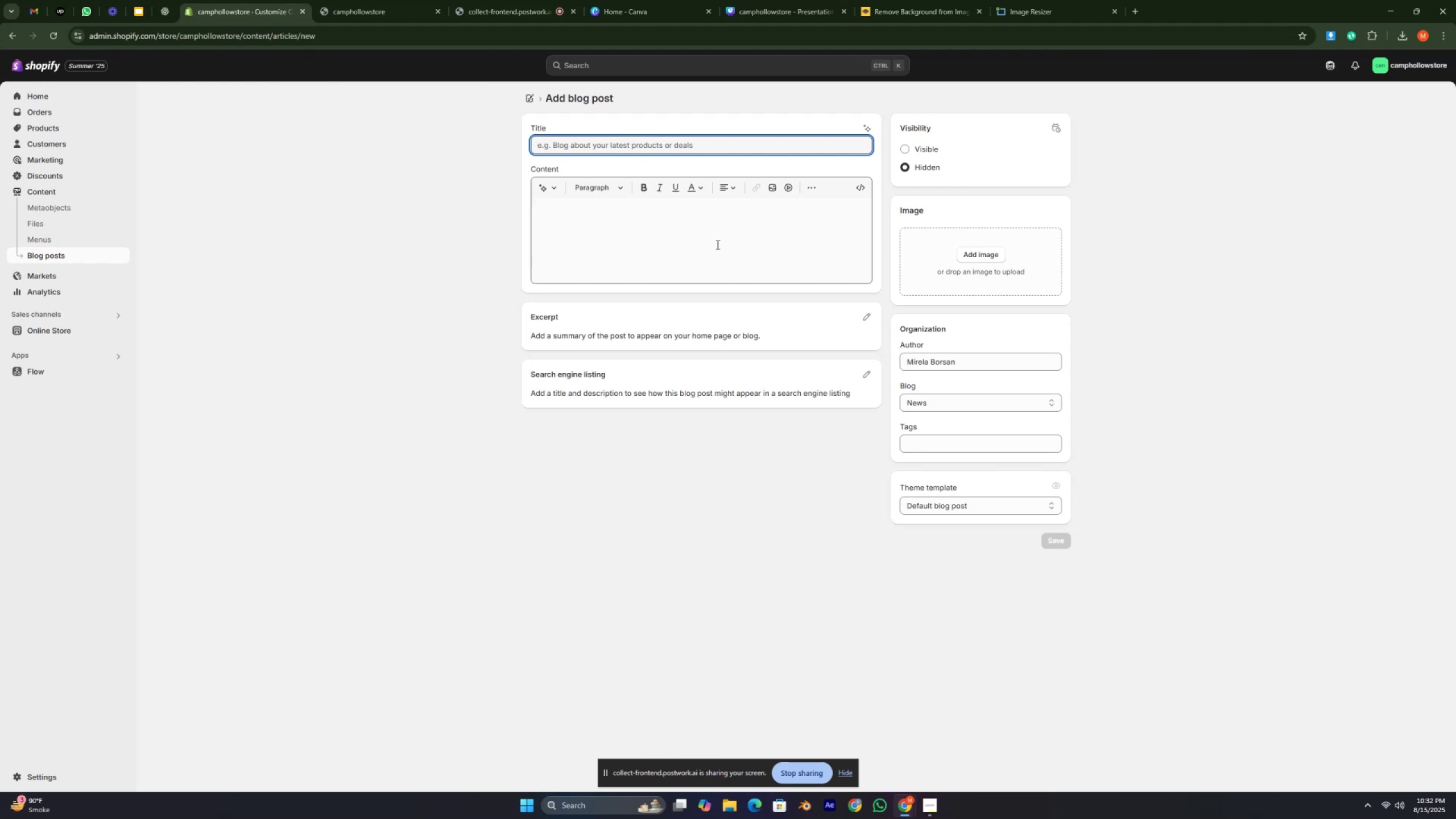 
key(Control+ControlRight)
 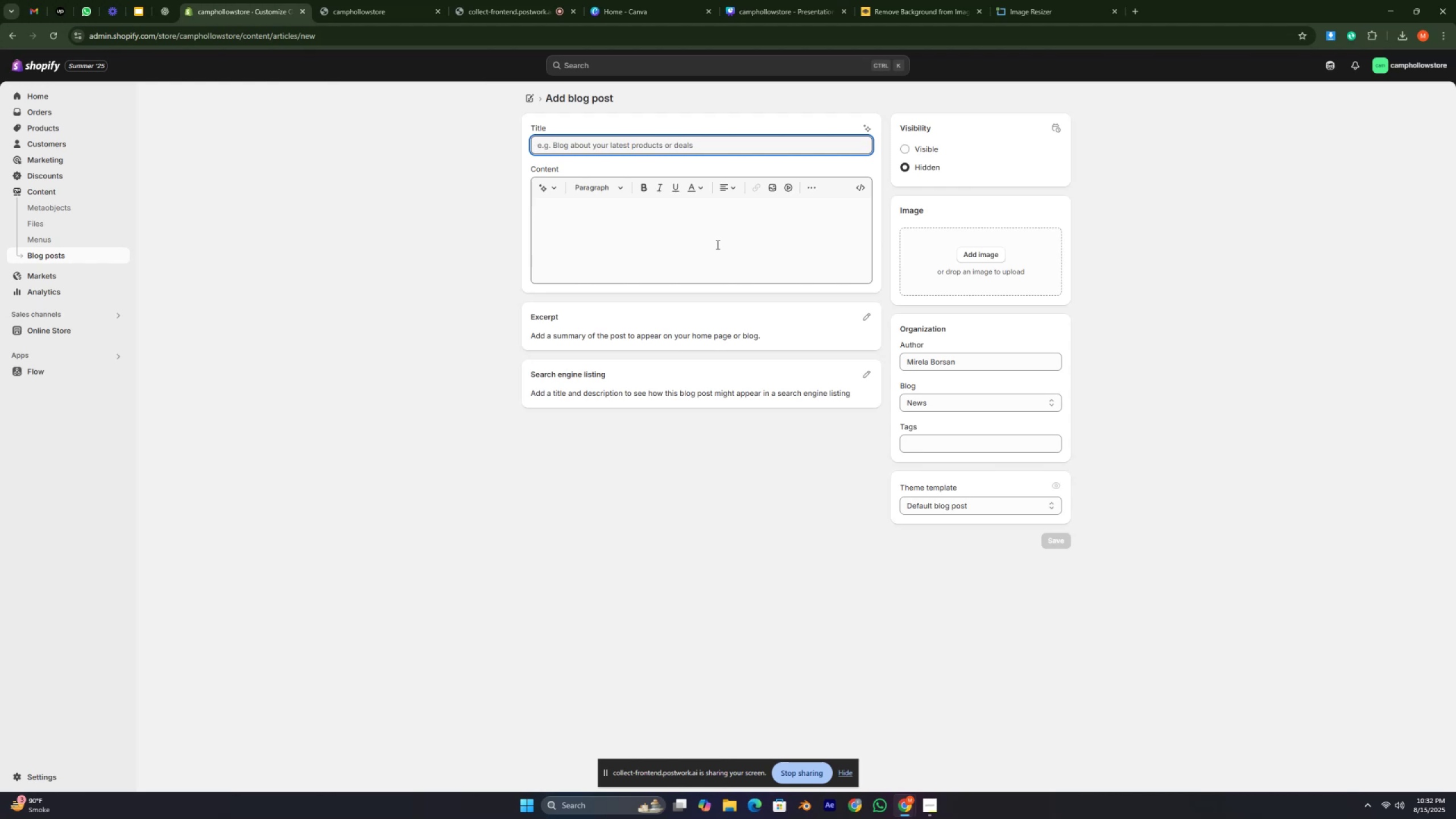 
key(Control+ControlRight)
 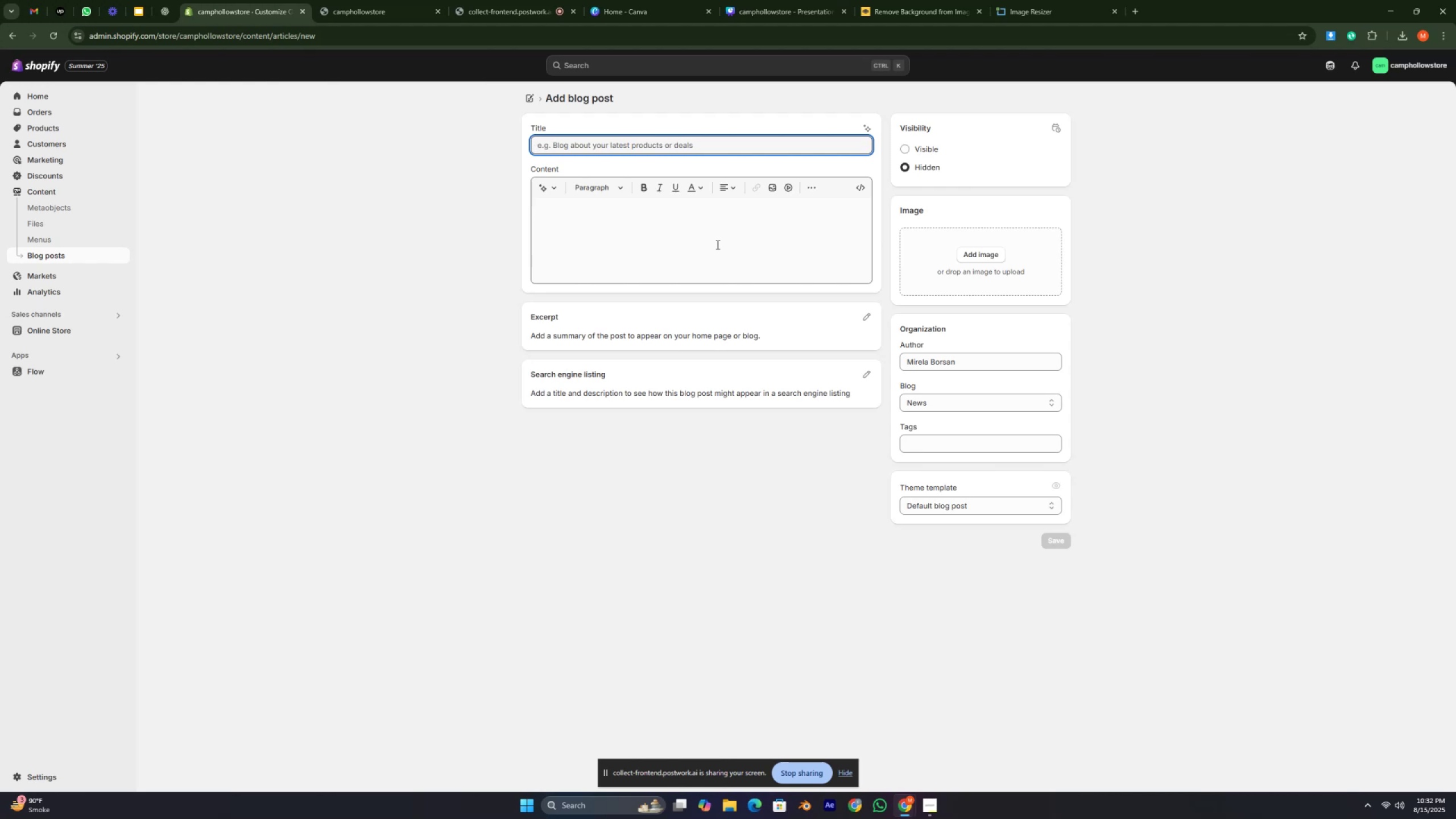 
key(Control+ControlRight)
 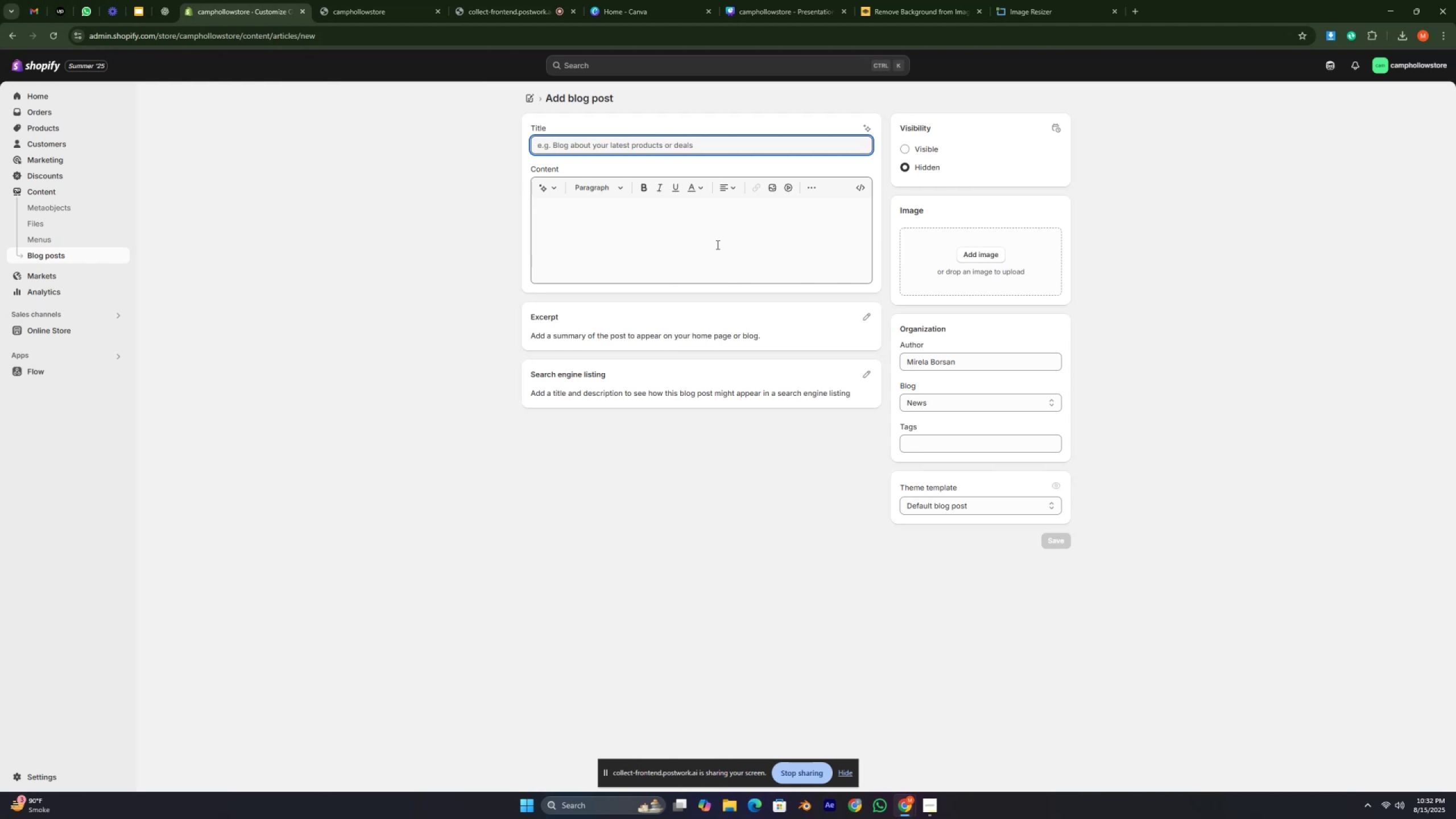 
wait(7.04)
 